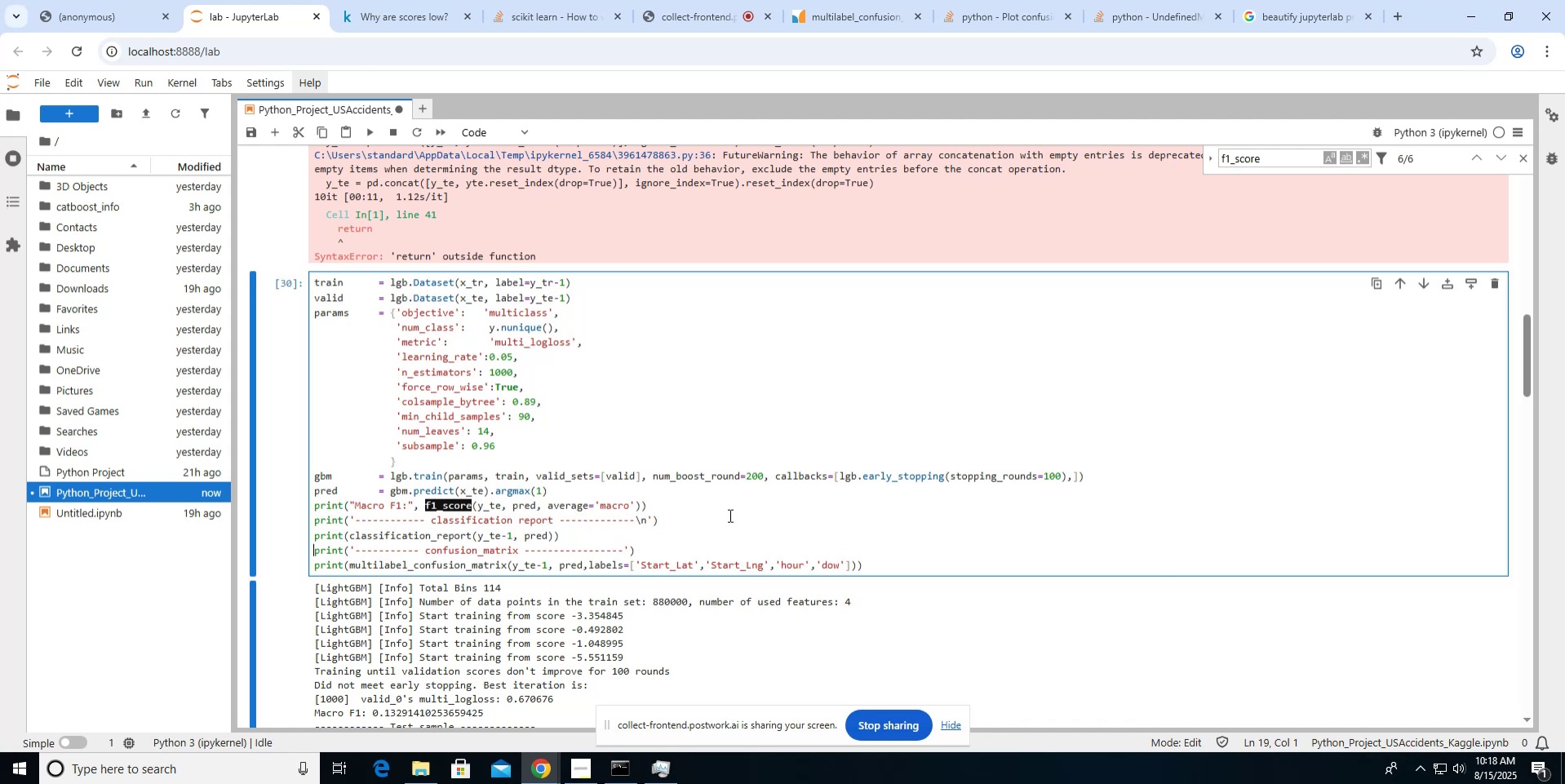 
scroll: coordinate [729, 515], scroll_direction: up, amount: 7.0
 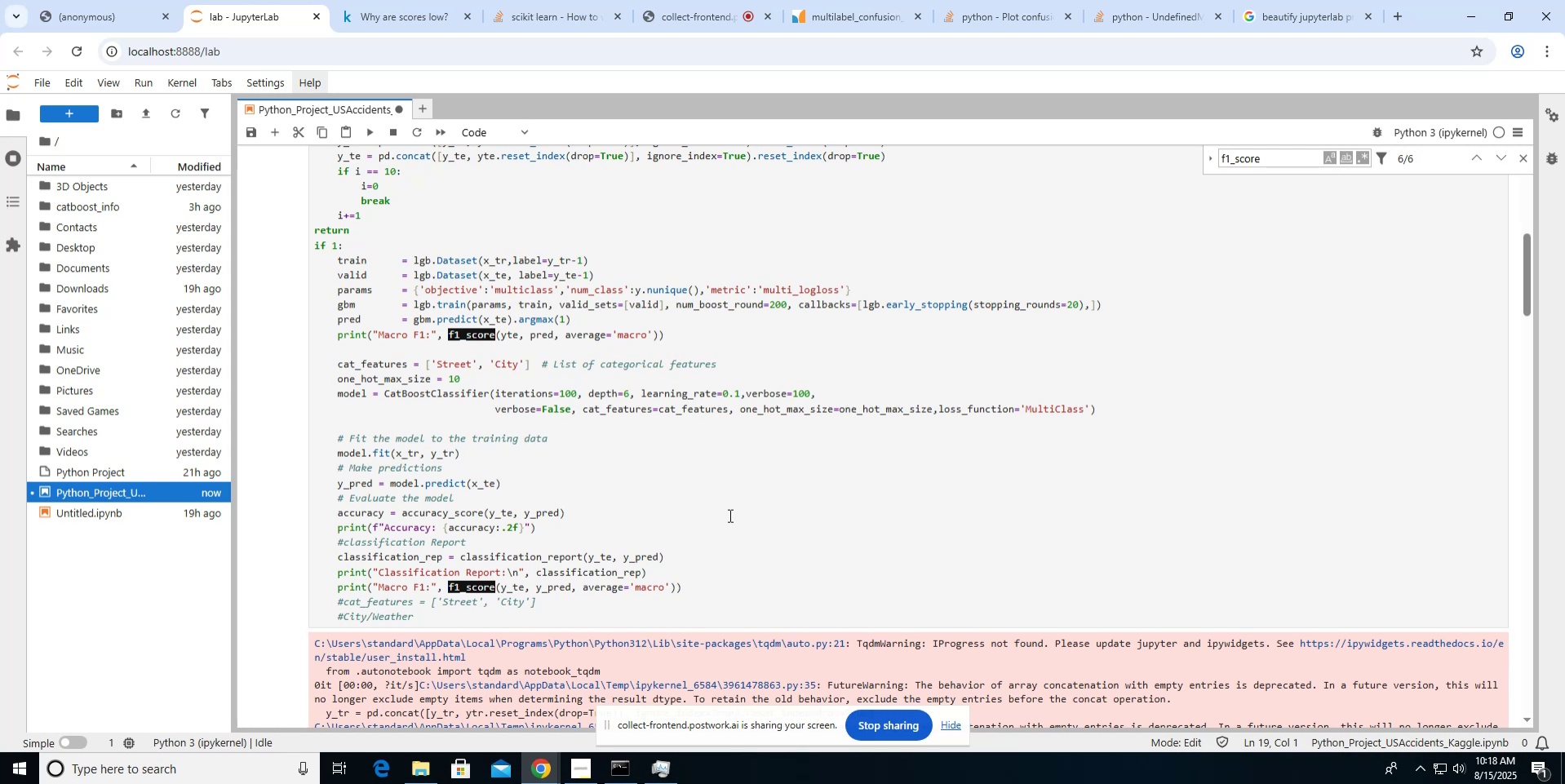 
scroll: coordinate [729, 515], scroll_direction: down, amount: 11.0
 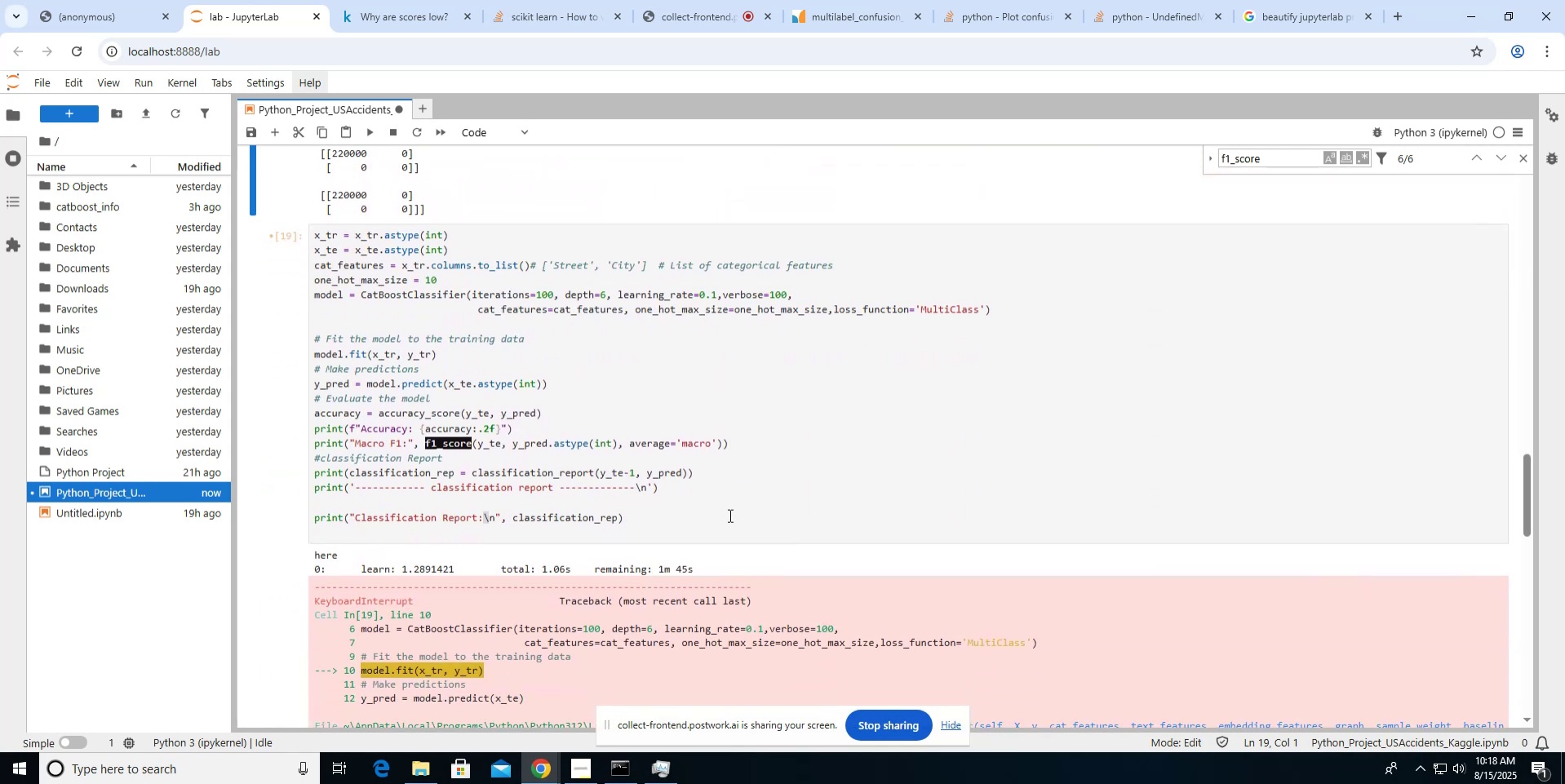 
scroll: coordinate [729, 515], scroll_direction: up, amount: 6.0
 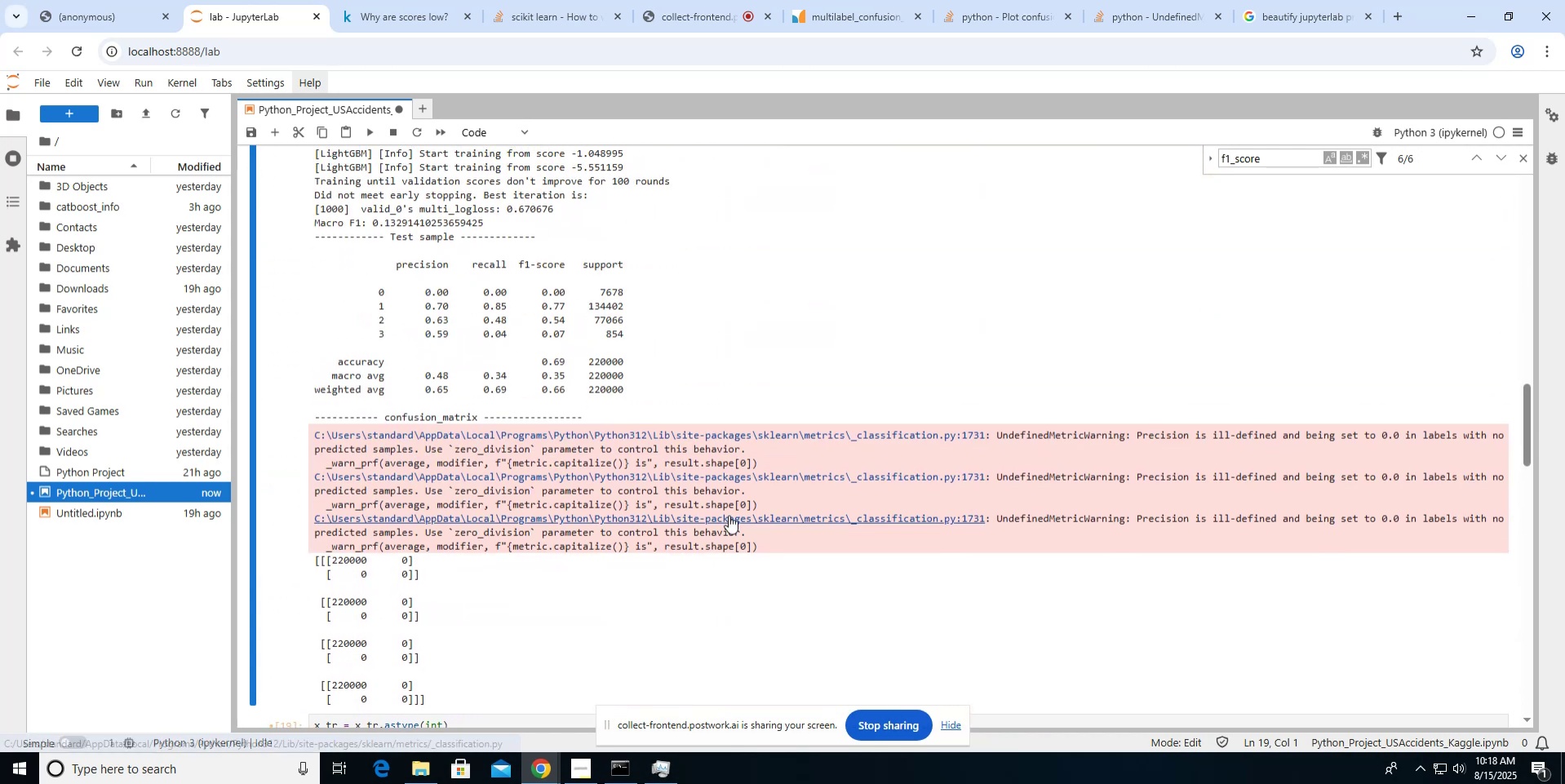 
scroll: coordinate [729, 515], scroll_direction: down, amount: 2.0
 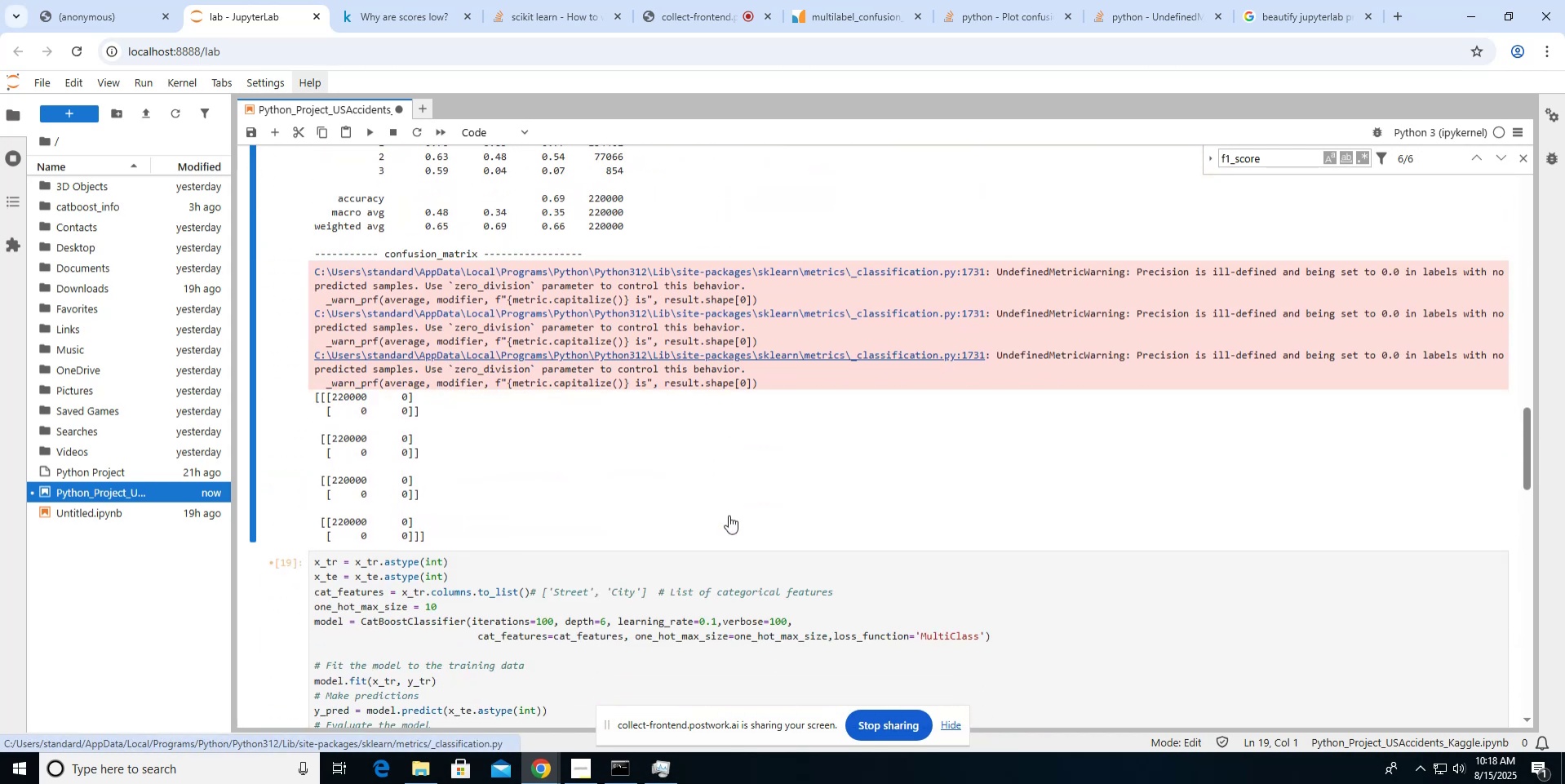 
scroll: coordinate [729, 515], scroll_direction: up, amount: 4.0
 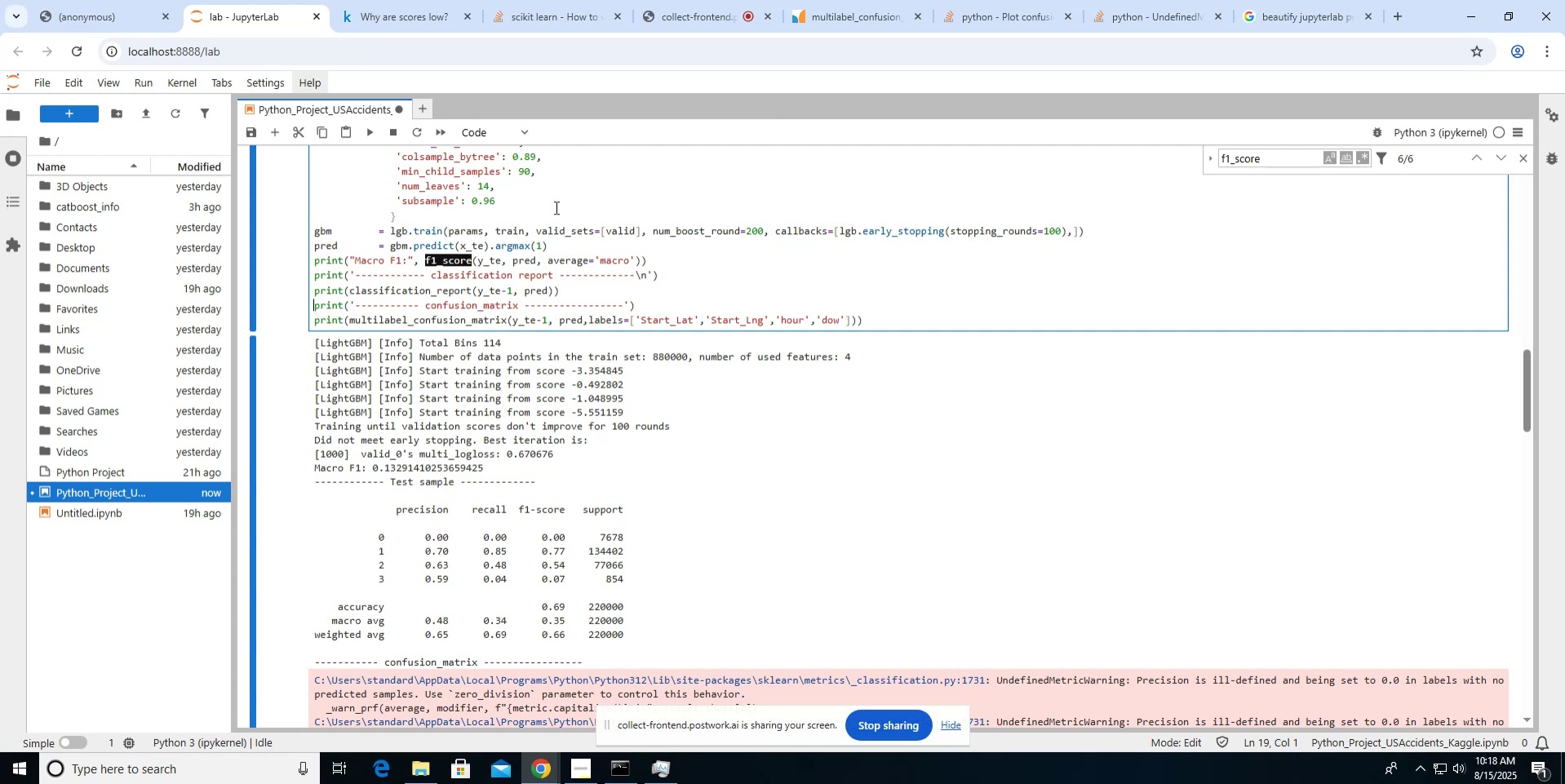 
wait(19.72)
 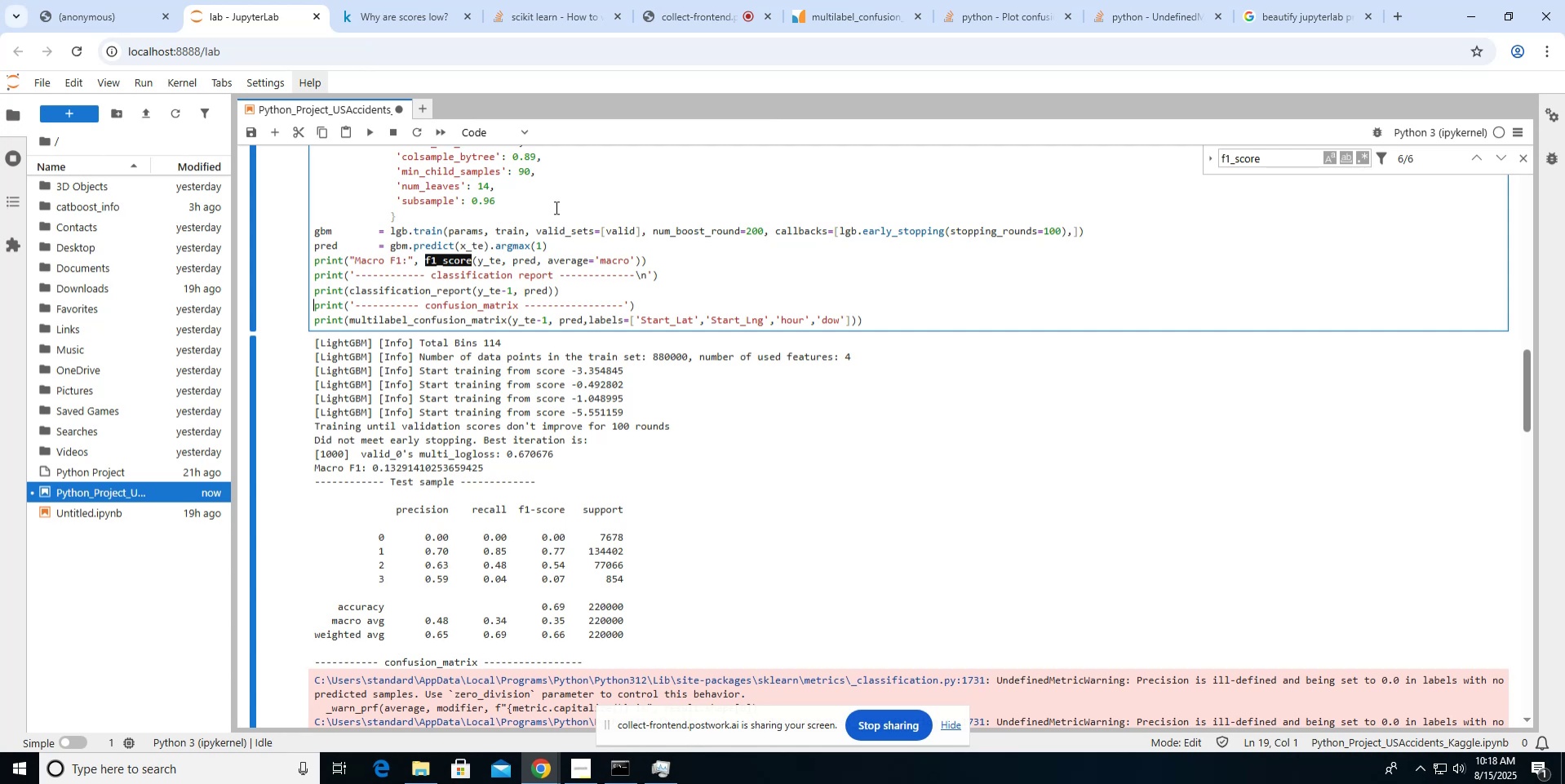 
left_click([554, 204])
 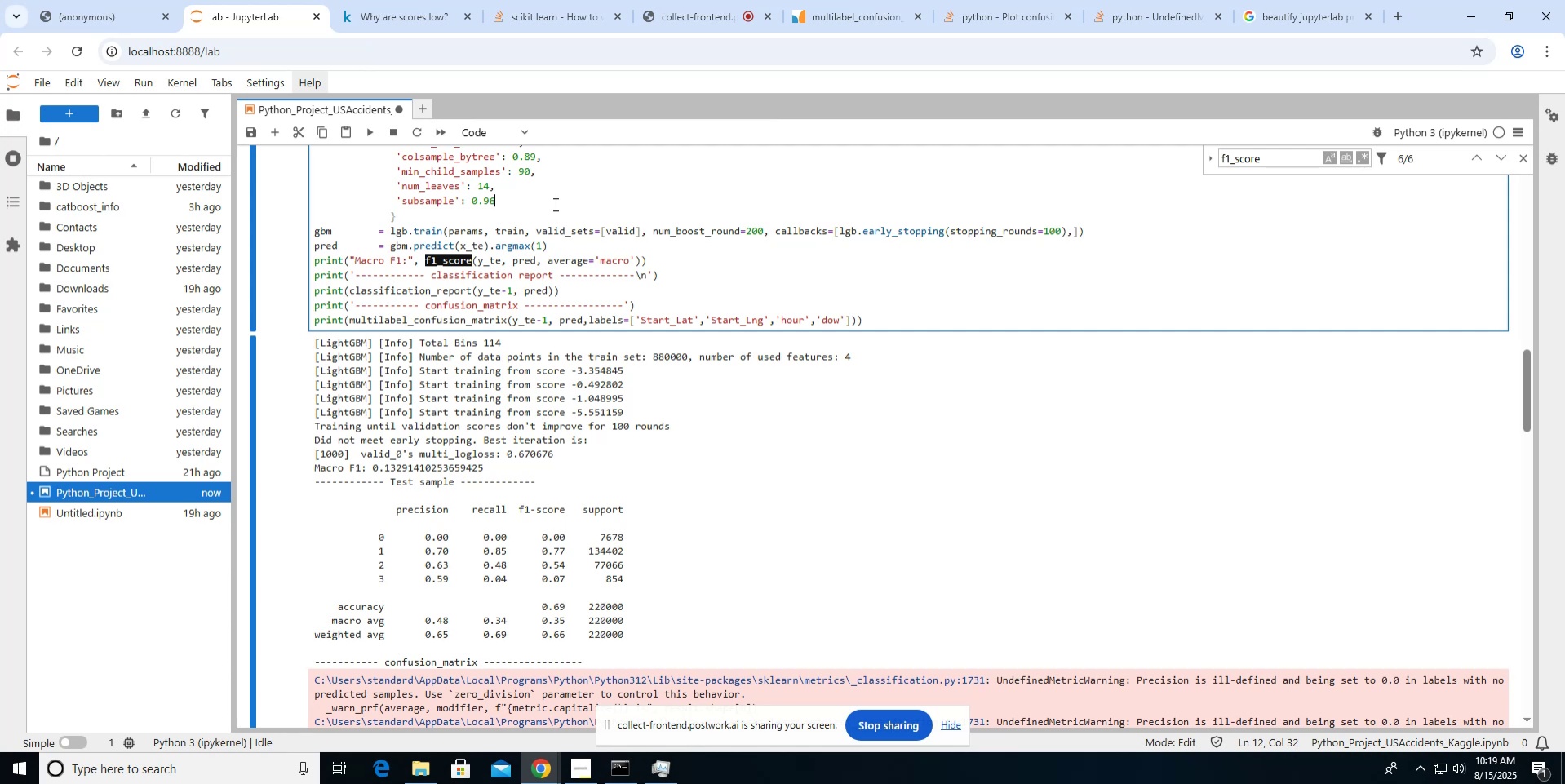 
key(ArrowRight)
 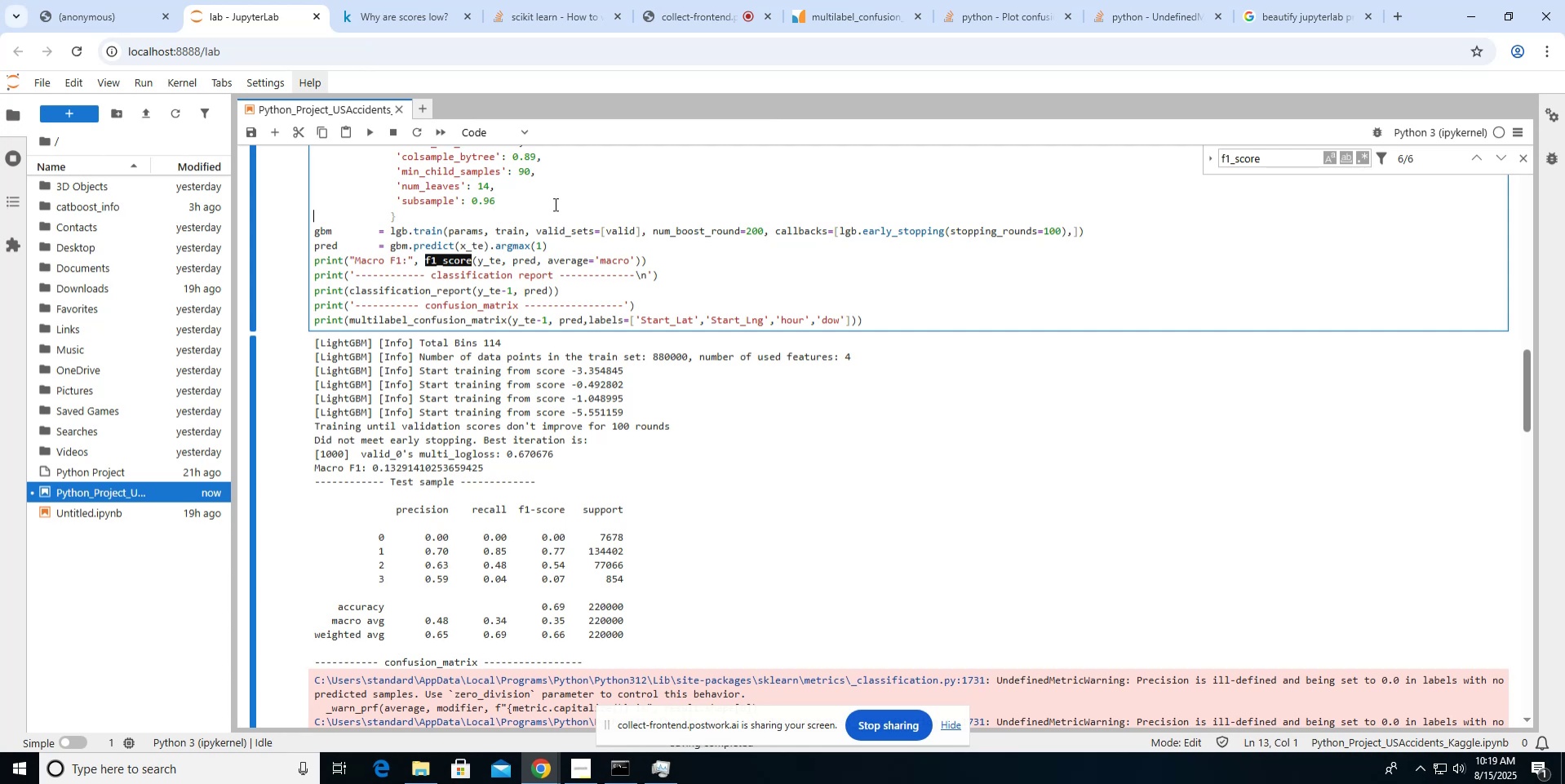 
key(Shift+ArrowUp)
 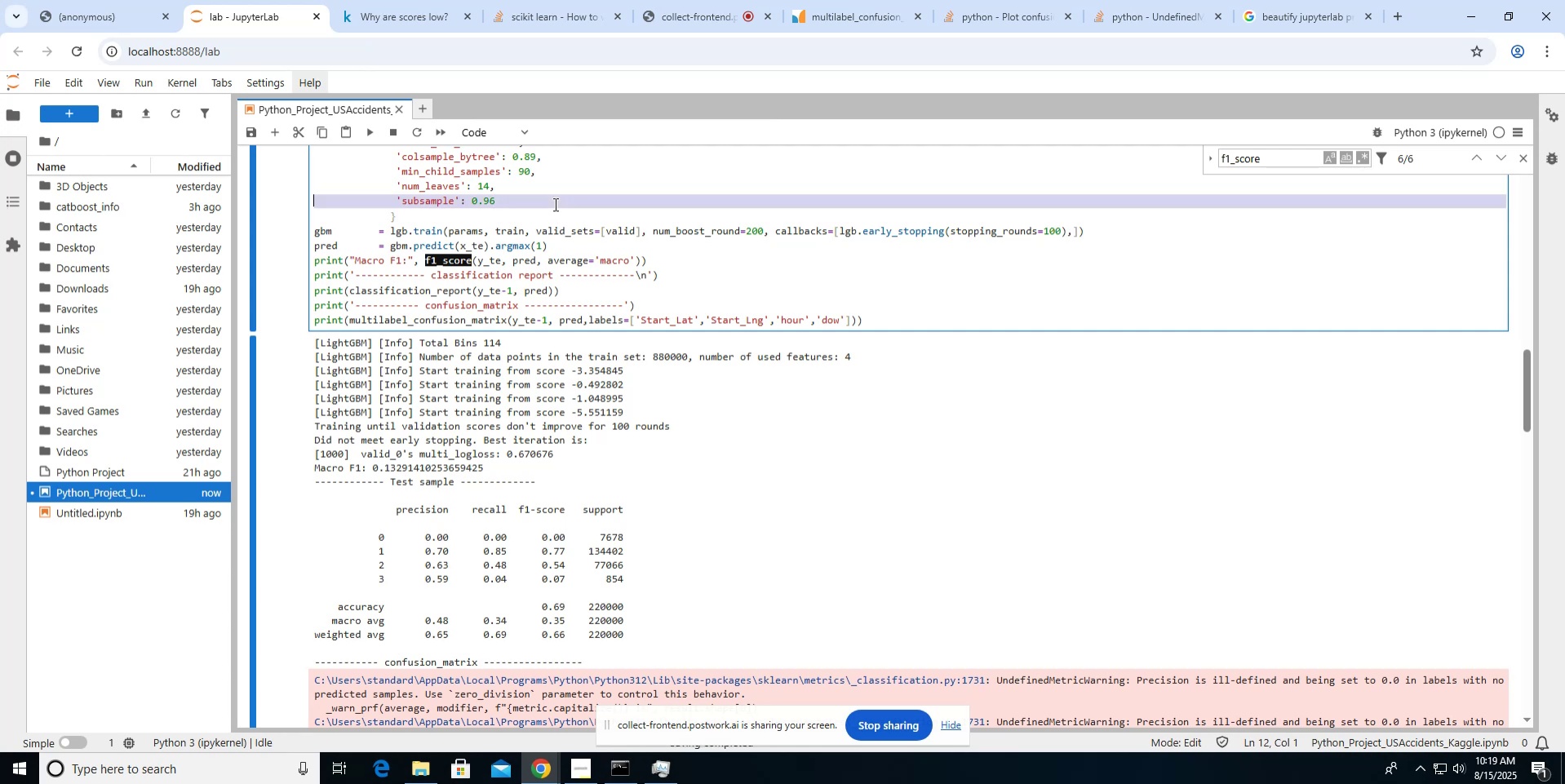 
key(Shift+ArrowUp)
 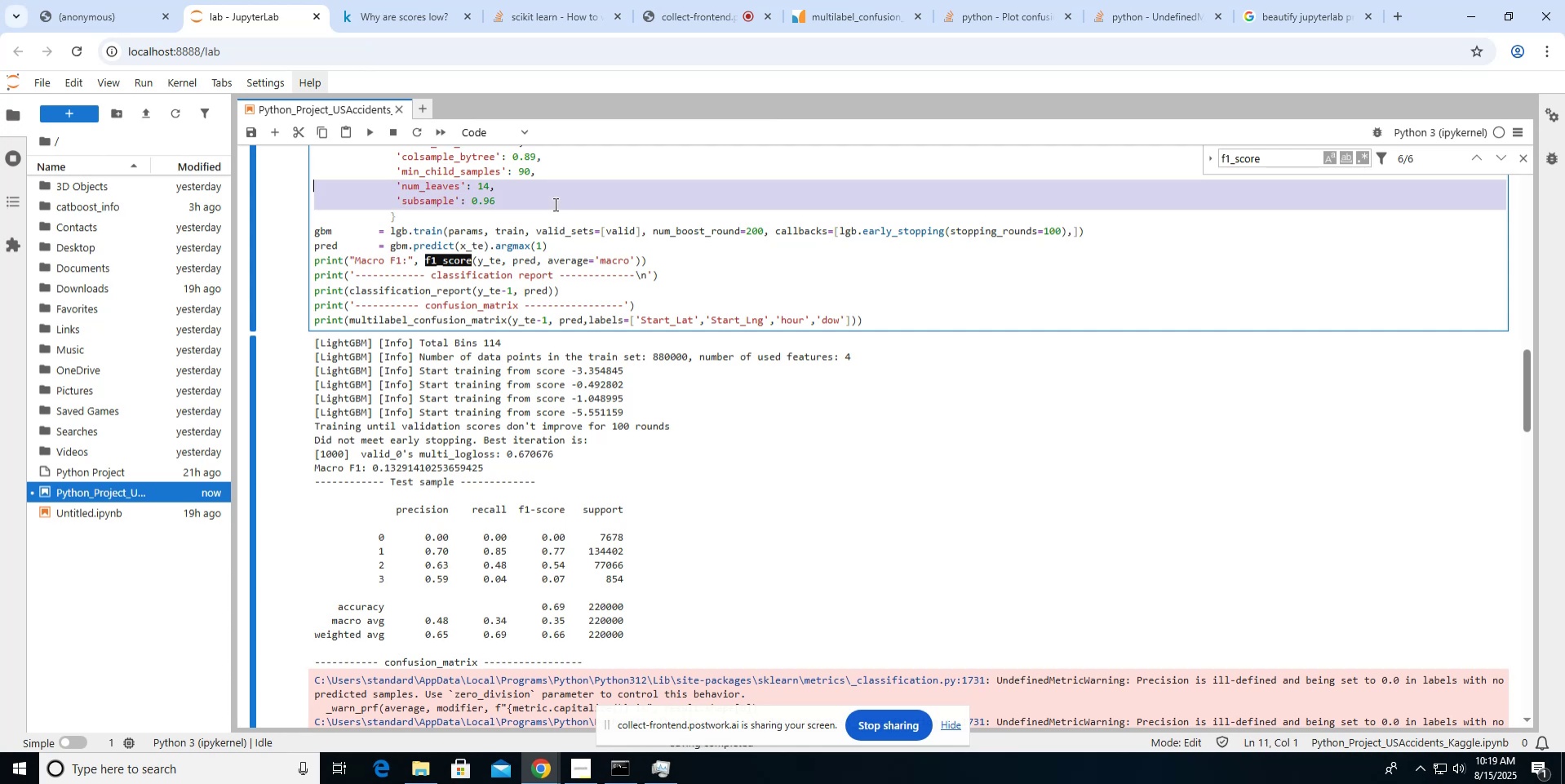 
key(Shift+ArrowUp)
 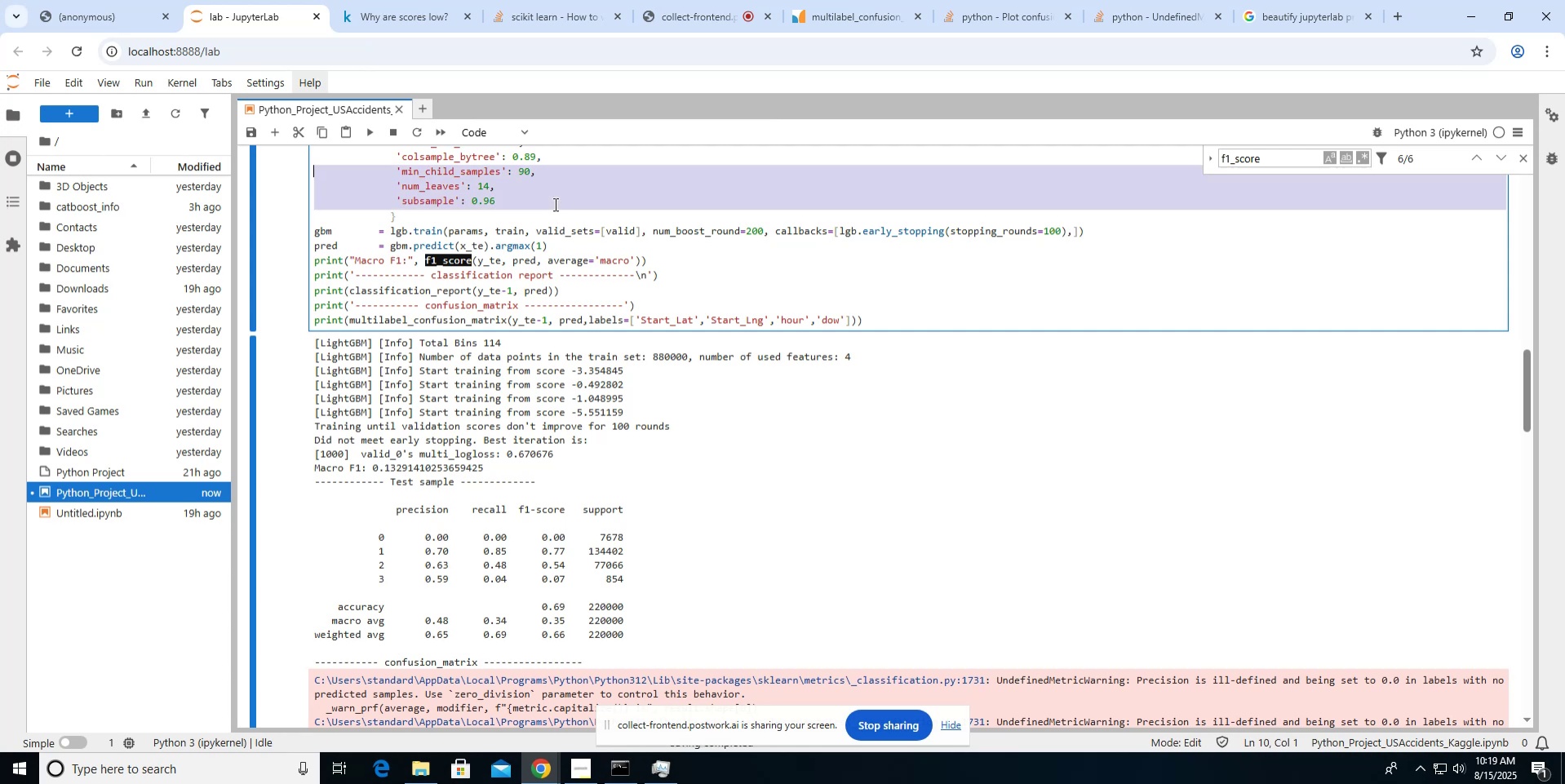 
key(Shift+ArrowUp)
 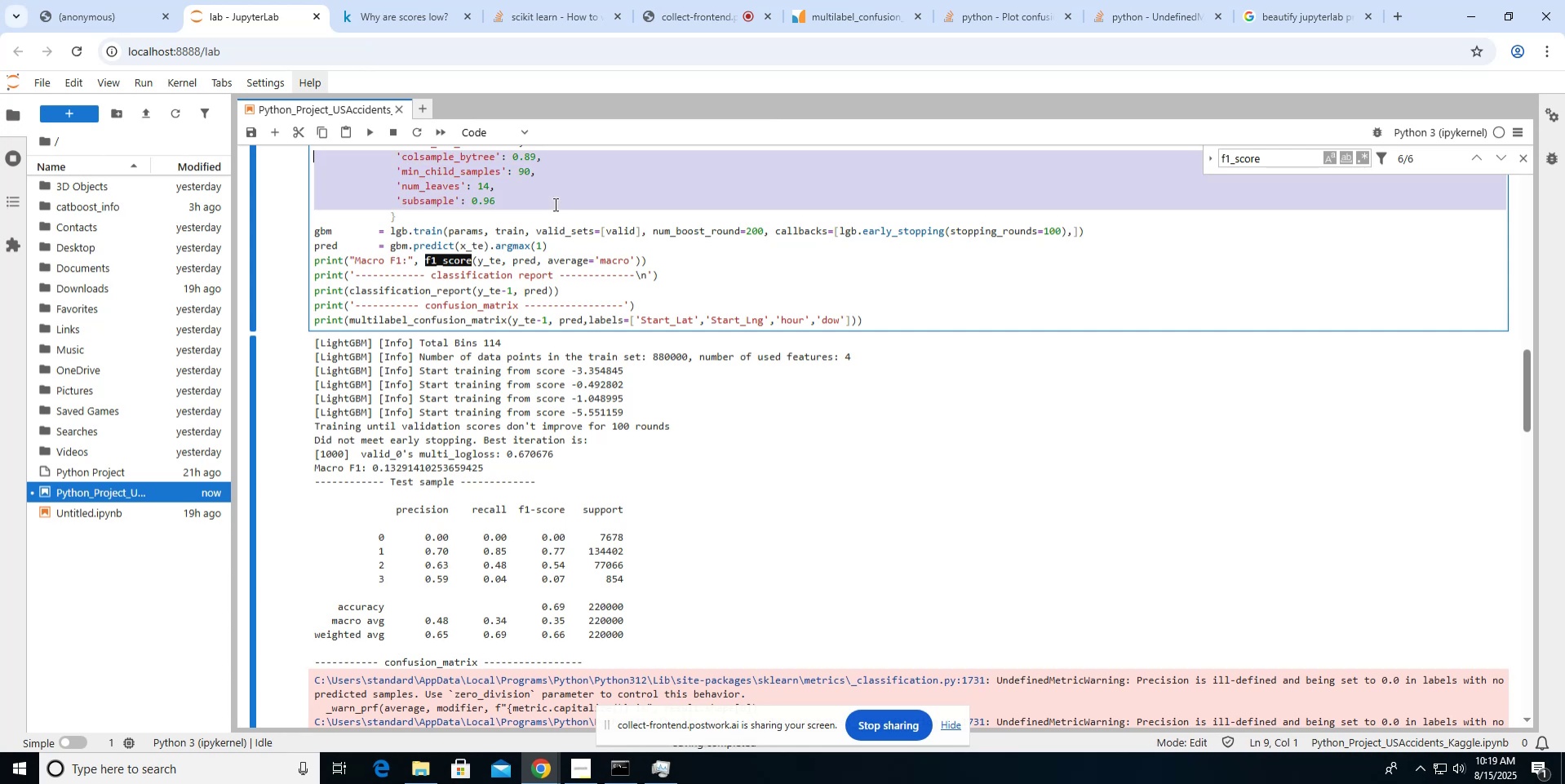 
key(Shift+ArrowUp)
 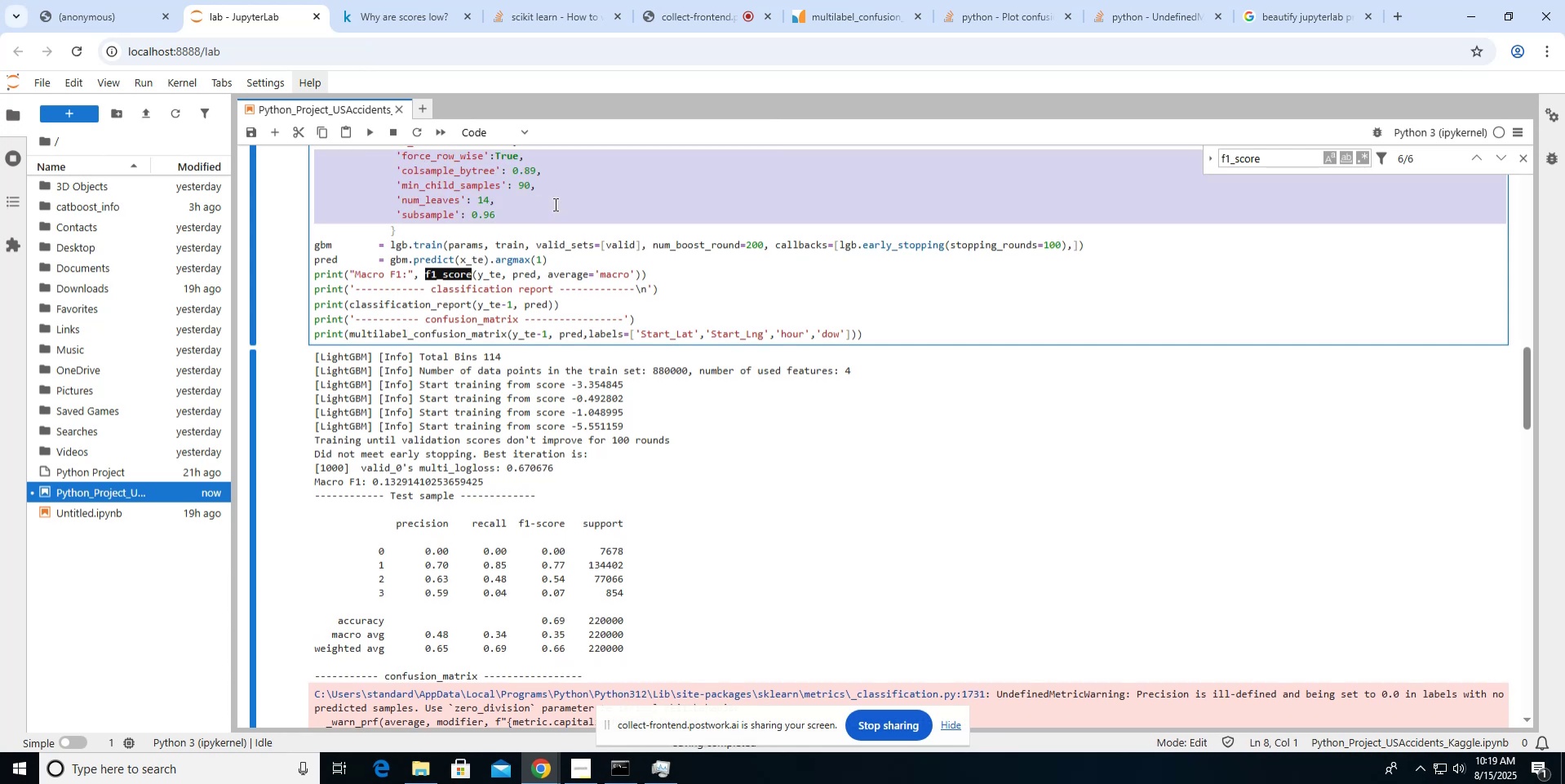 
key(Shift+ArrowUp)
 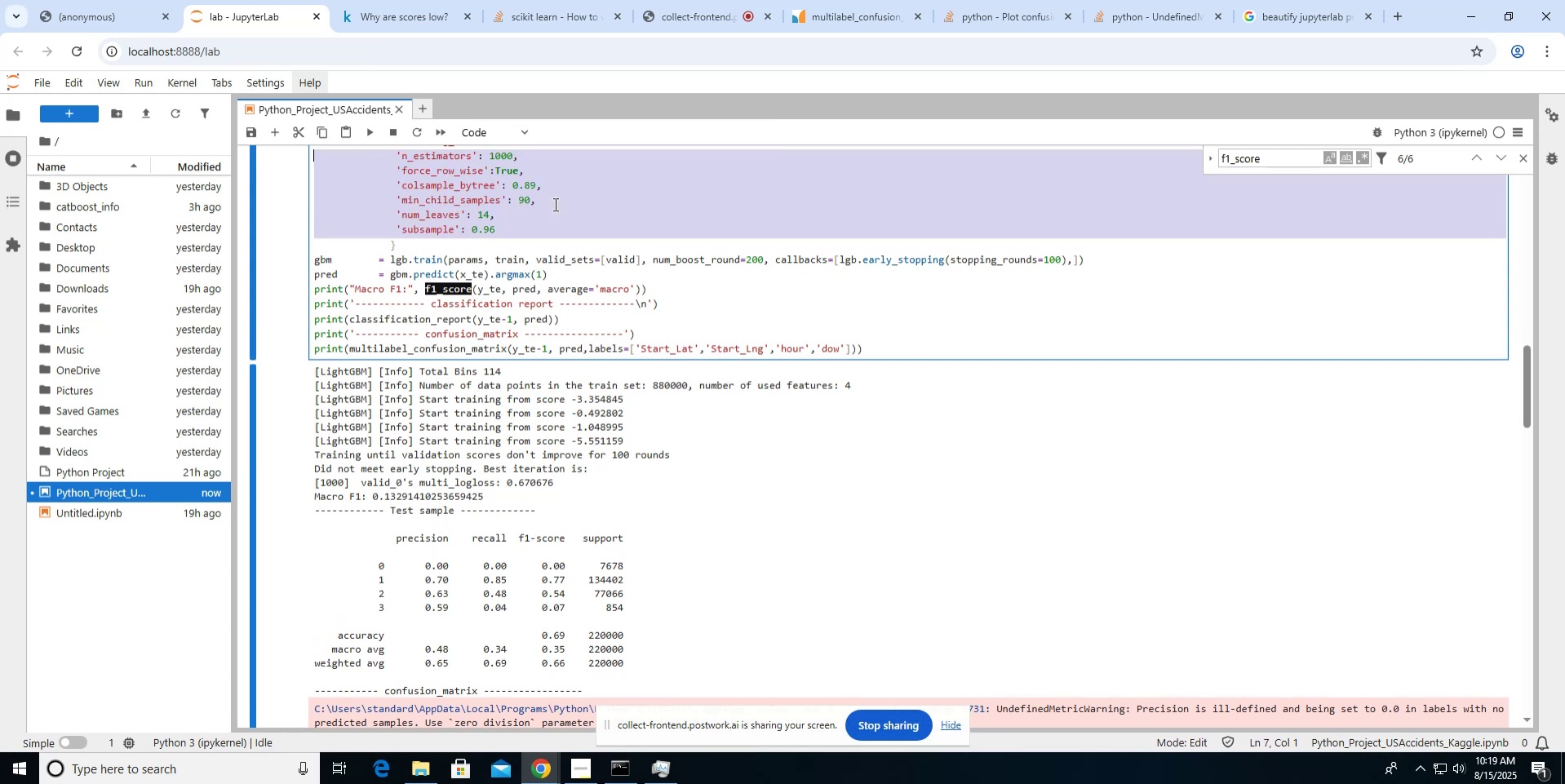 
key(Shift+ArrowDown)
 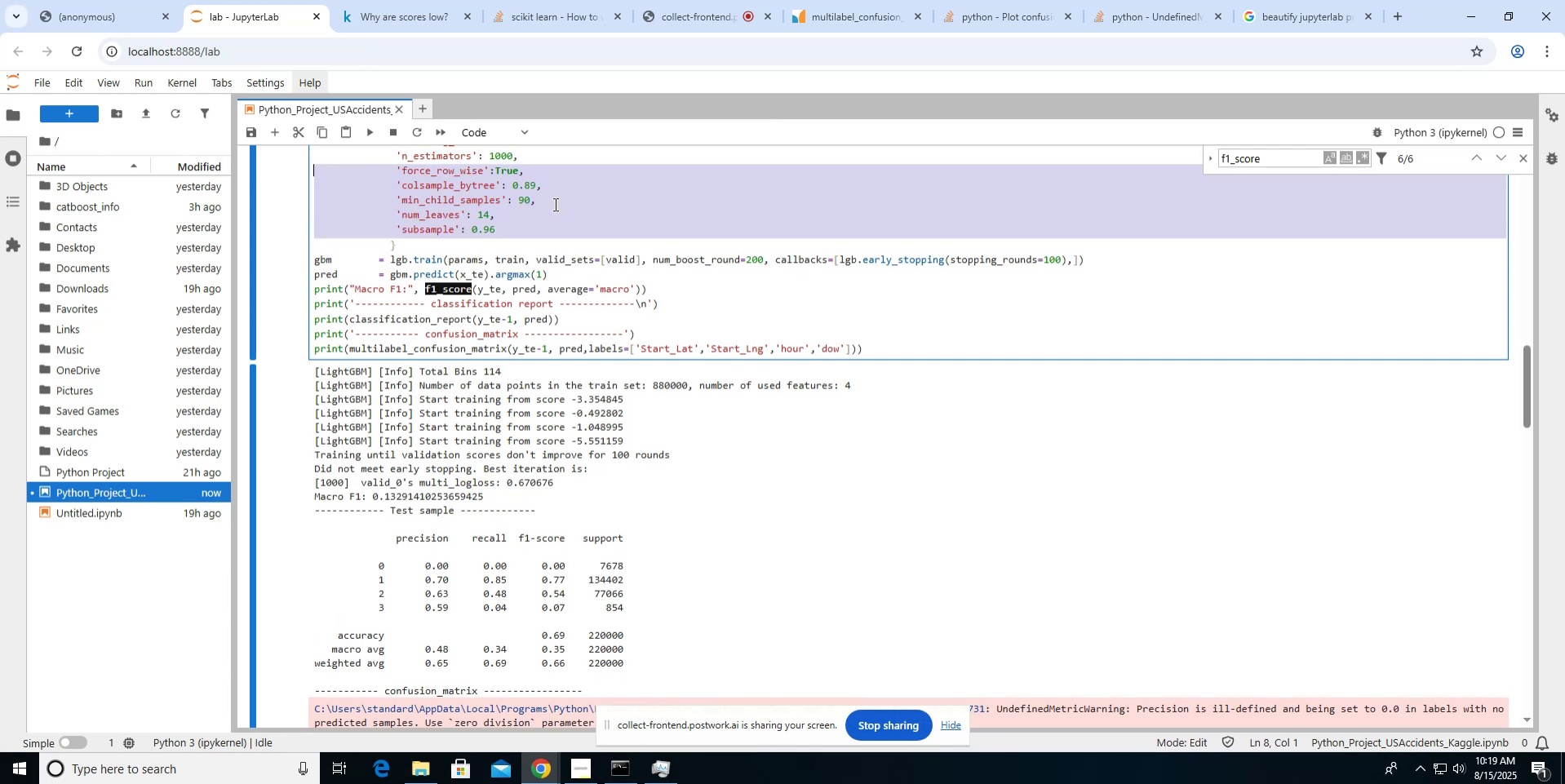 
key(Shift+ArrowDown)
 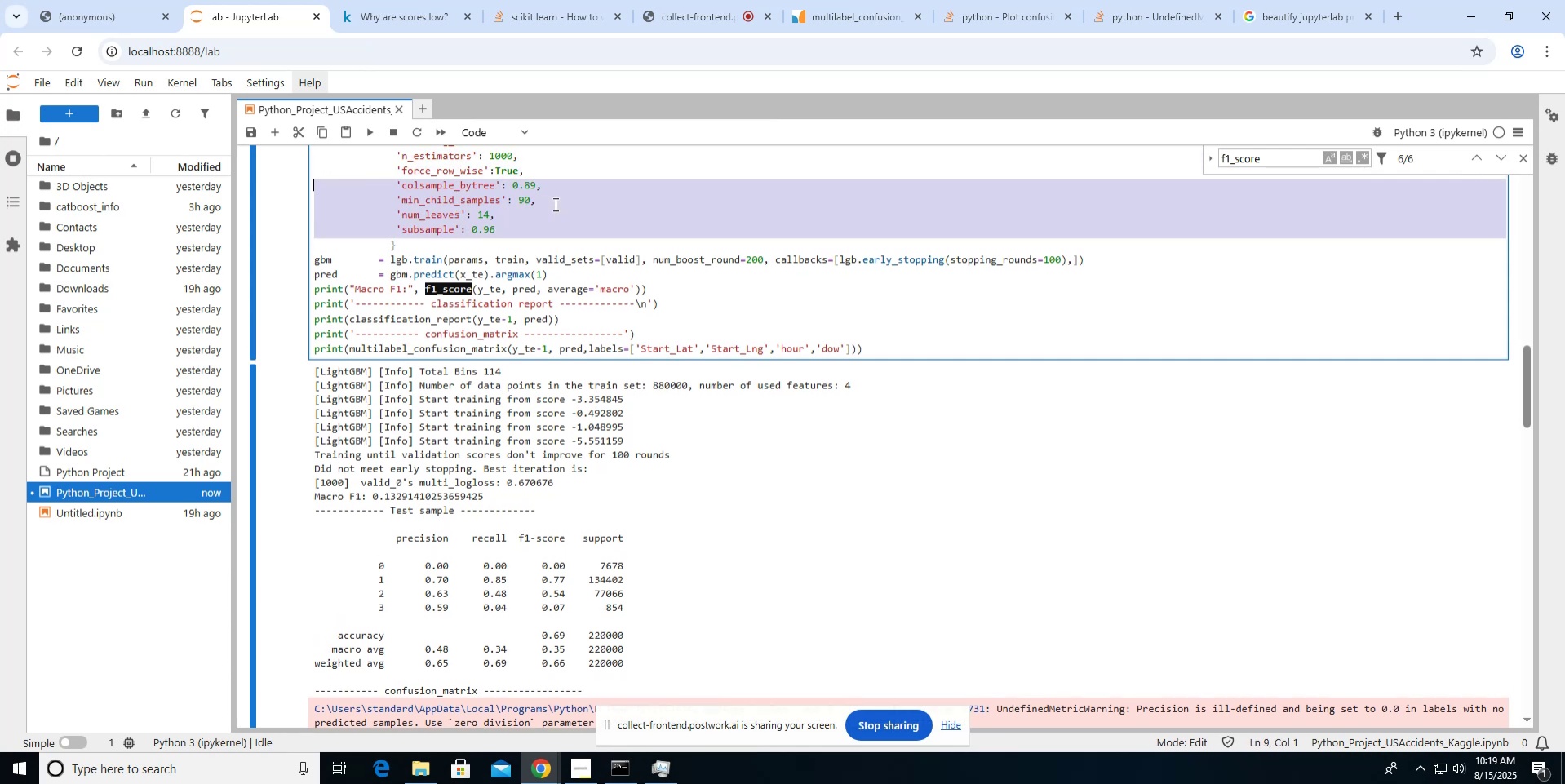 
key(Shift+ArrowDown)
 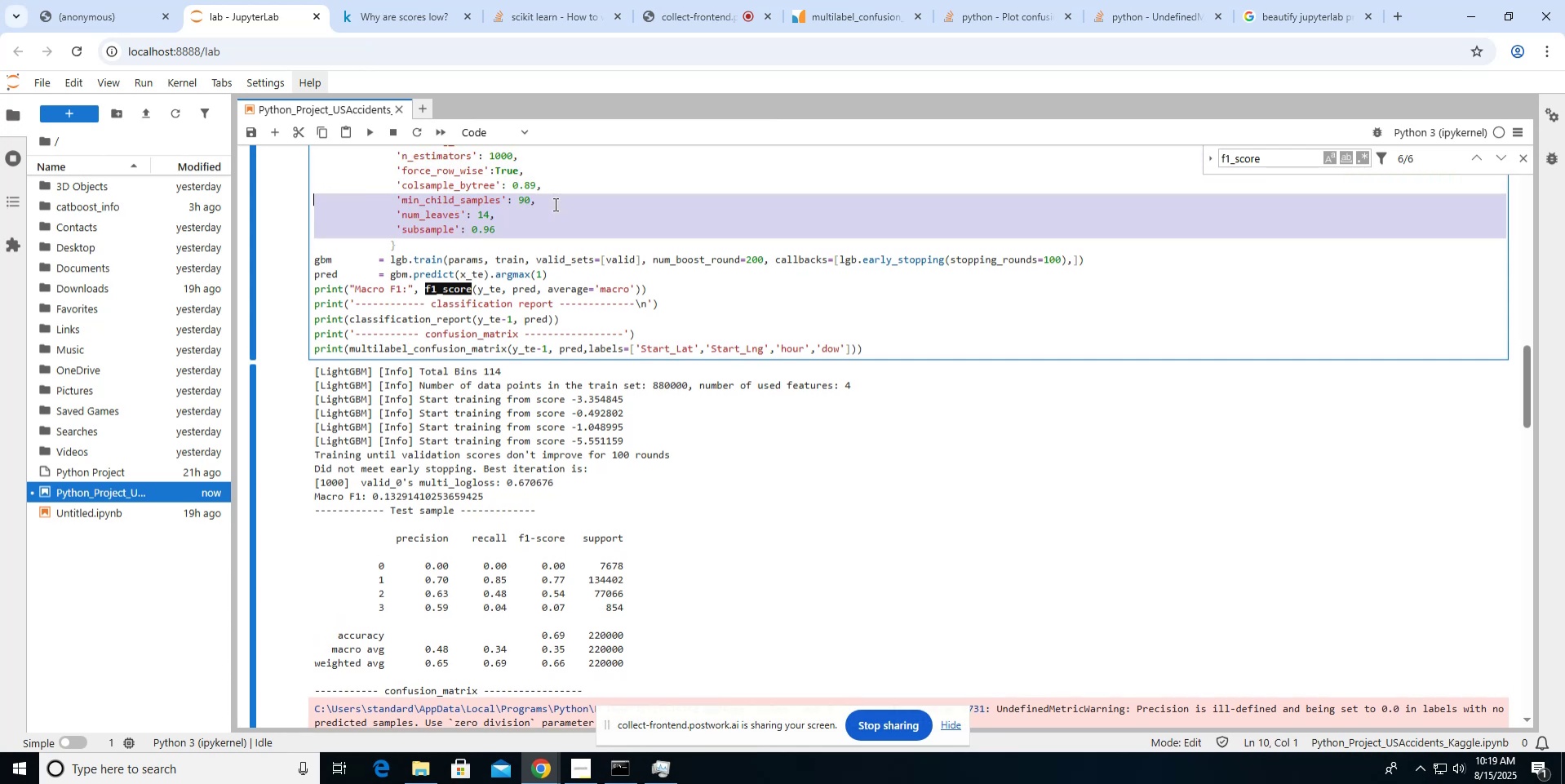 
key(Shift+ArrowUp)
 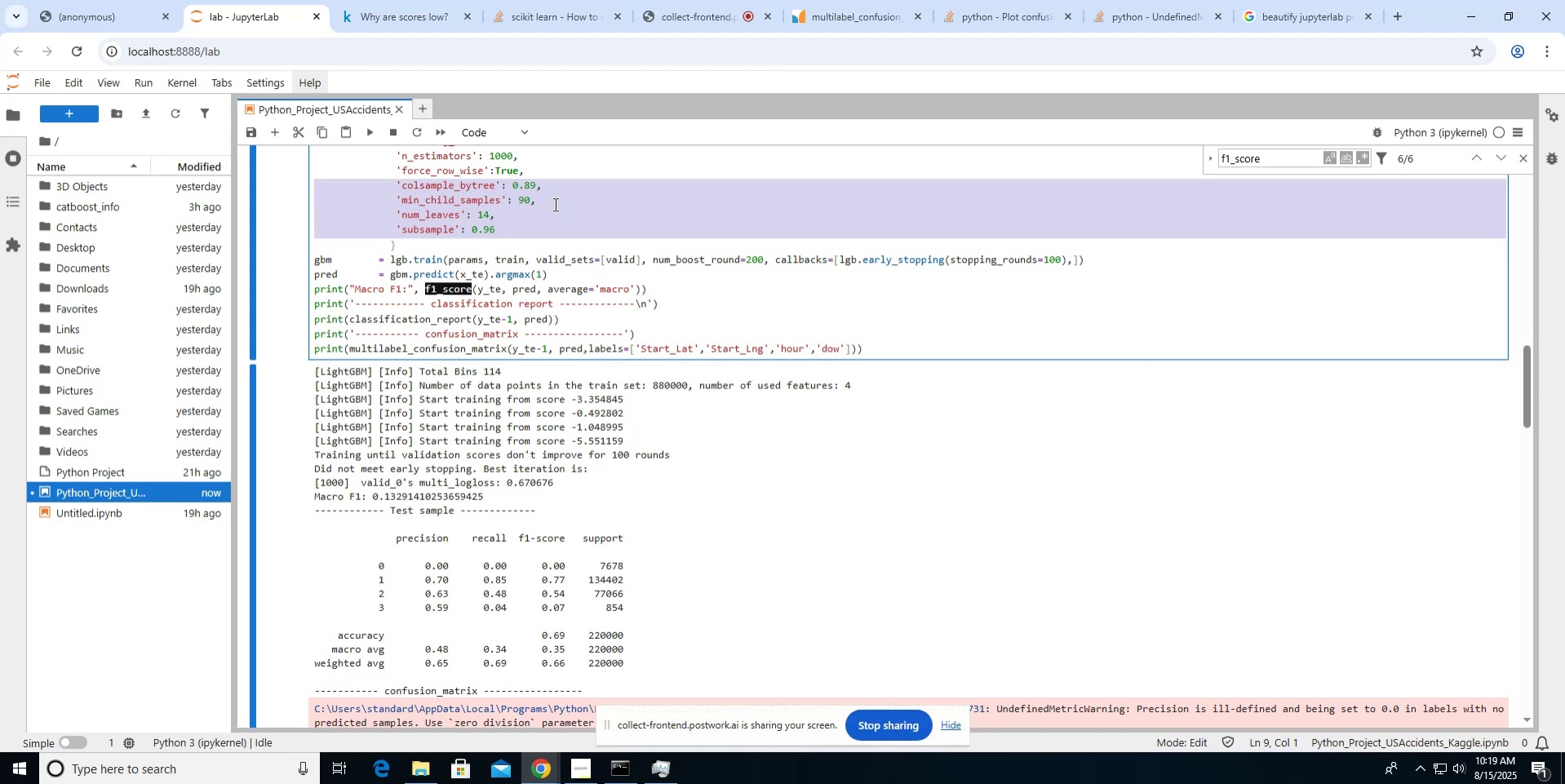 
key(Shift+Backspace)
 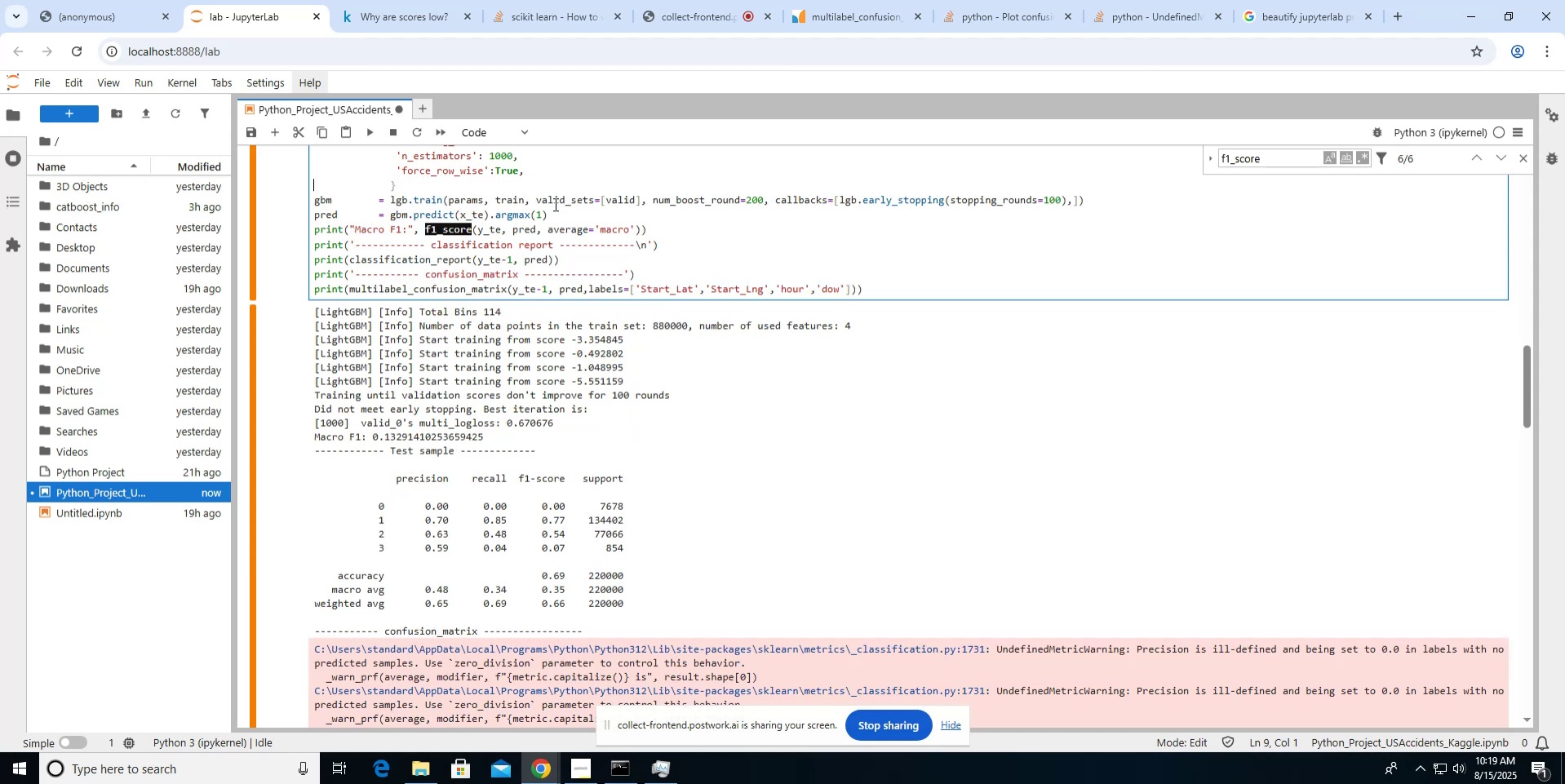 
key(Control+S)
 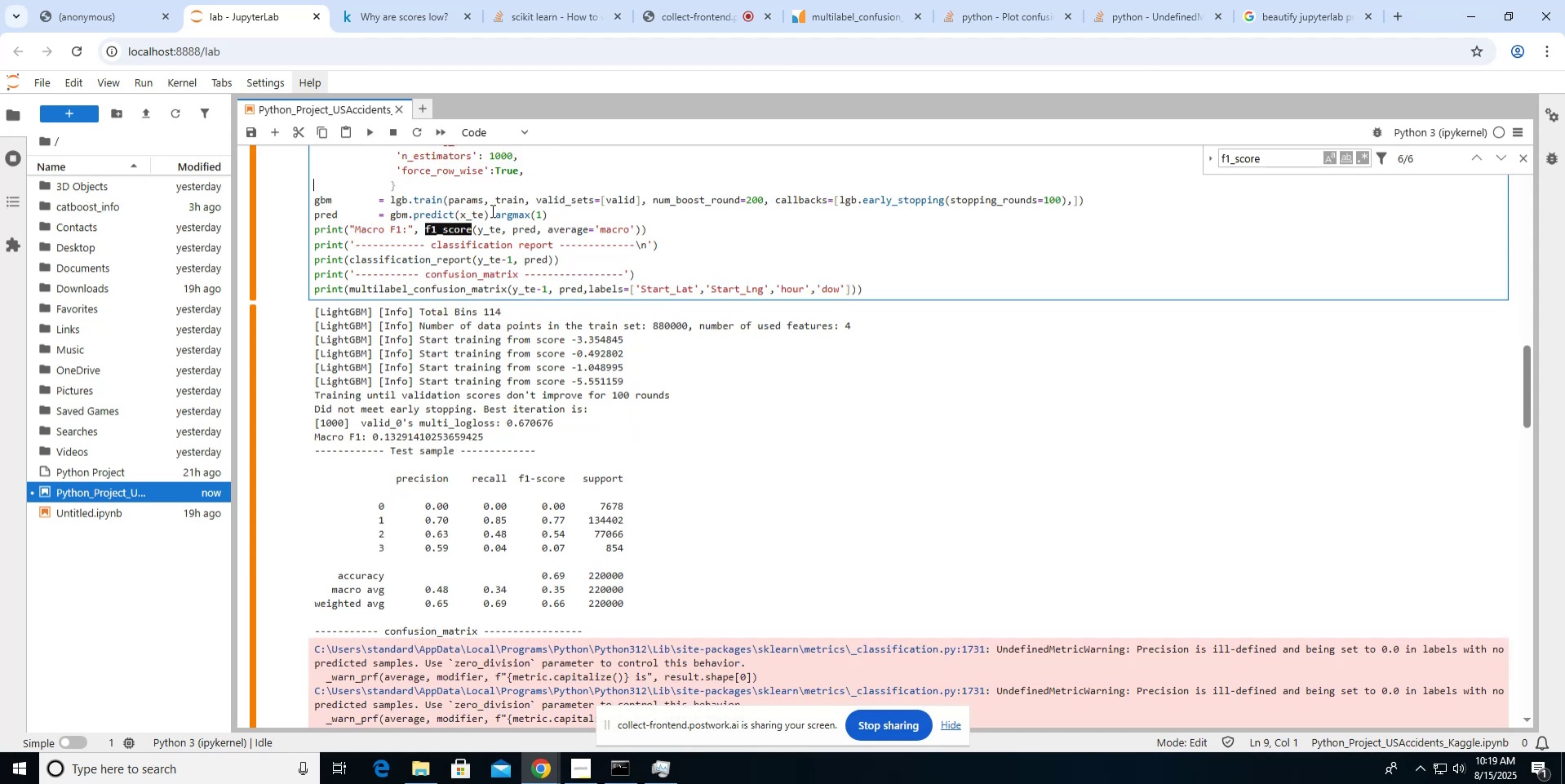 
wait(7.2)
 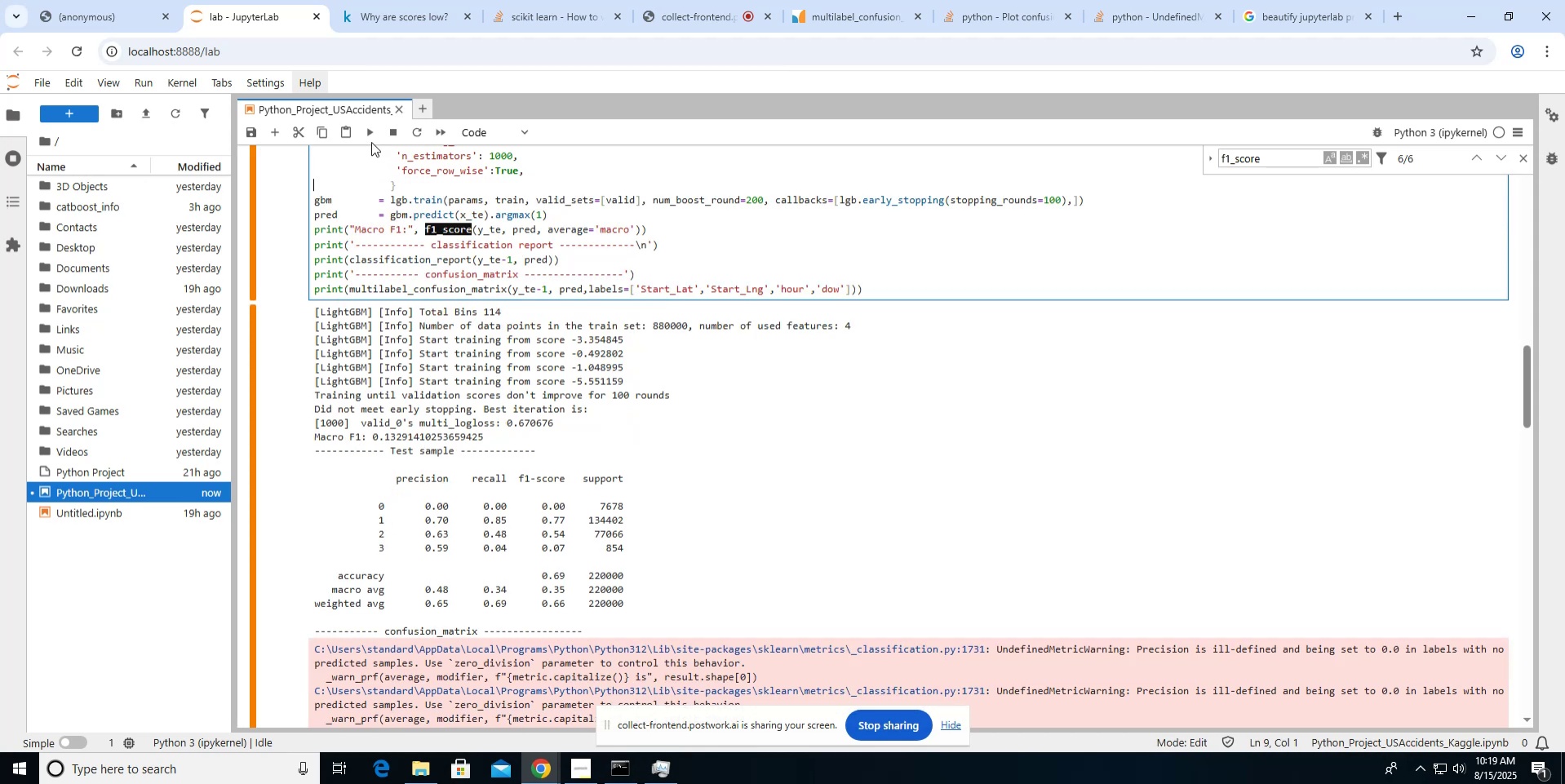 
scroll: coordinate [530, 334], scroll_direction: down, amount: 4.0
 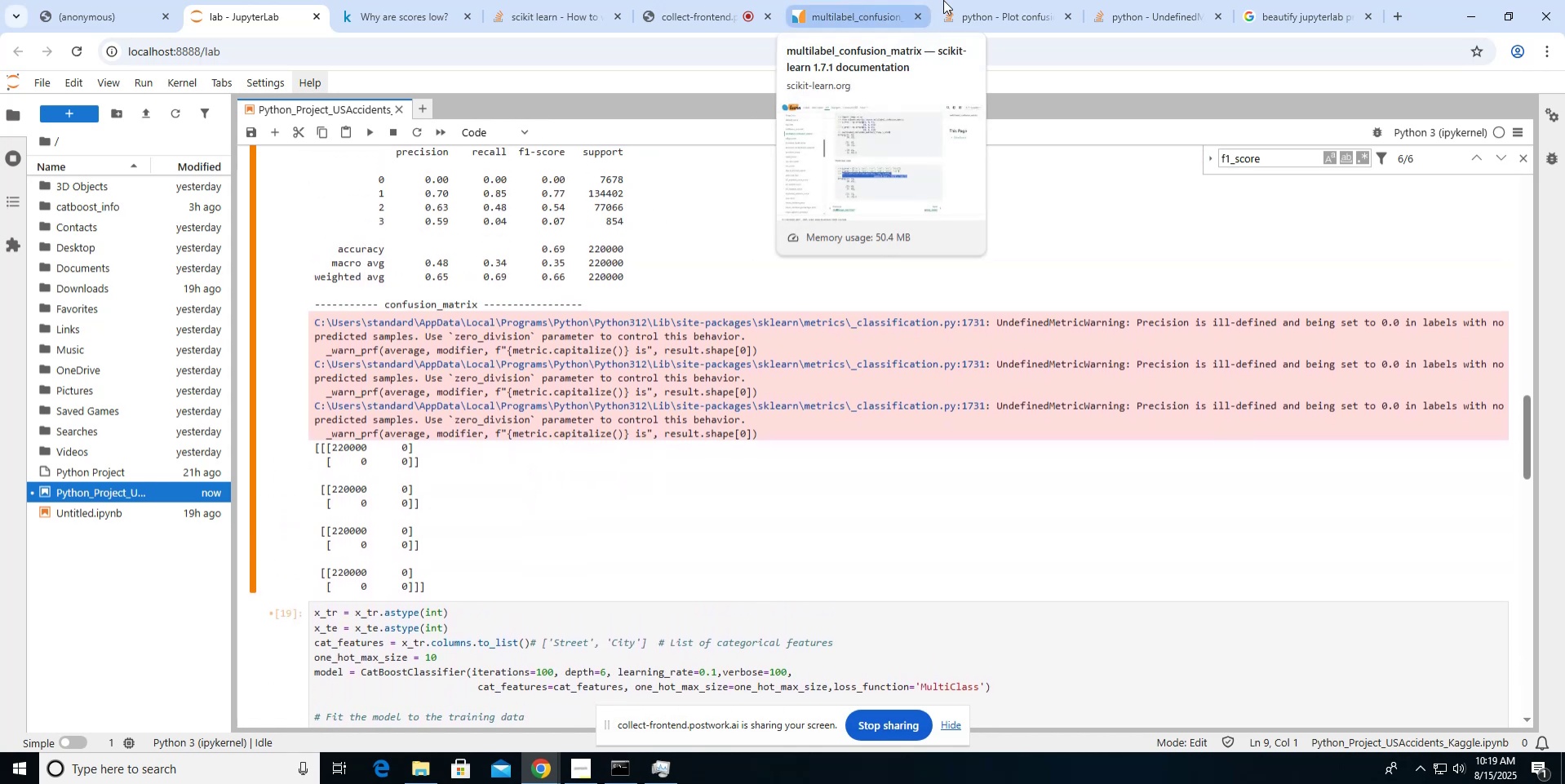 
left_click([1030, 10])
 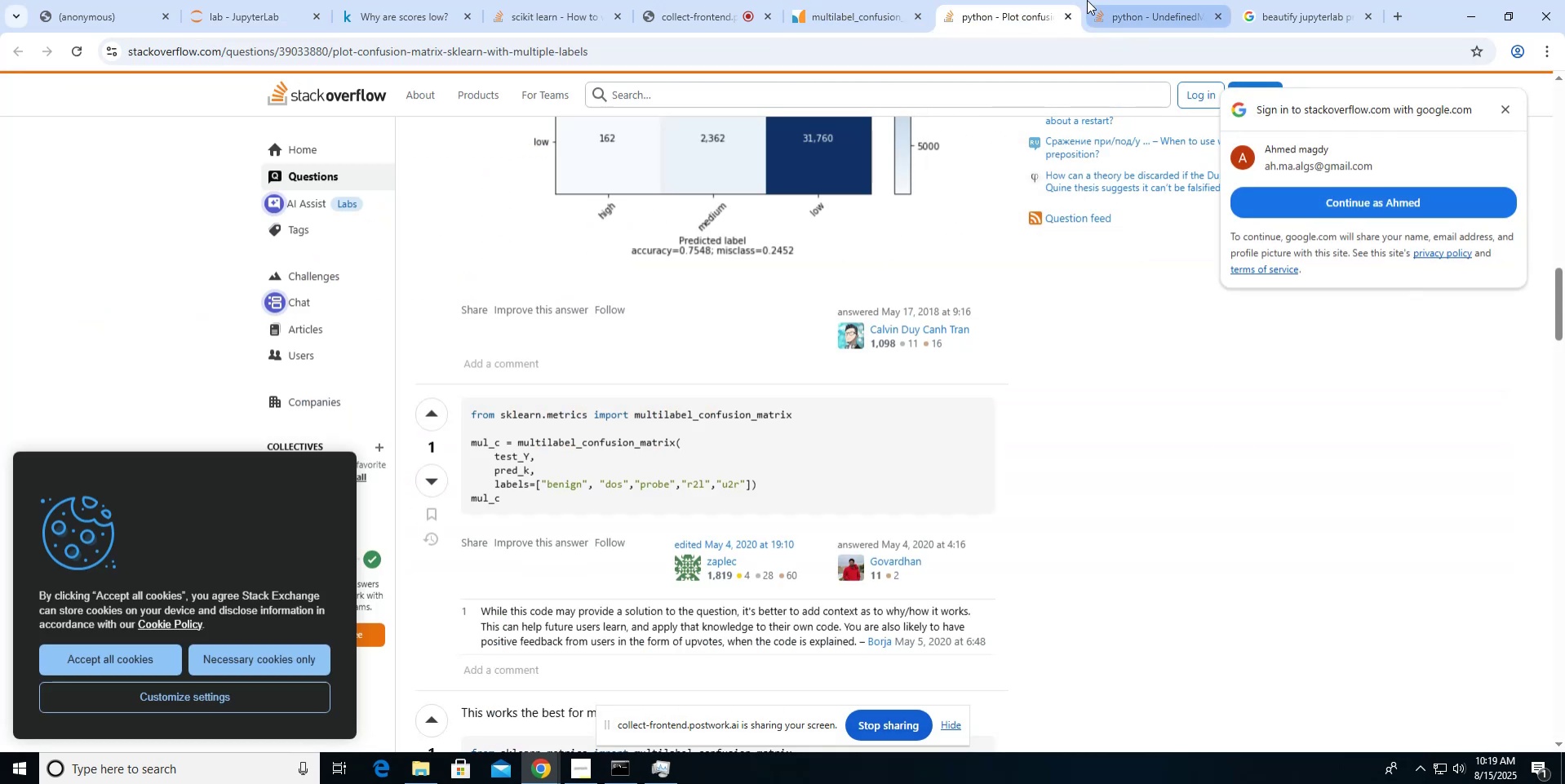 
left_click([1132, 11])
 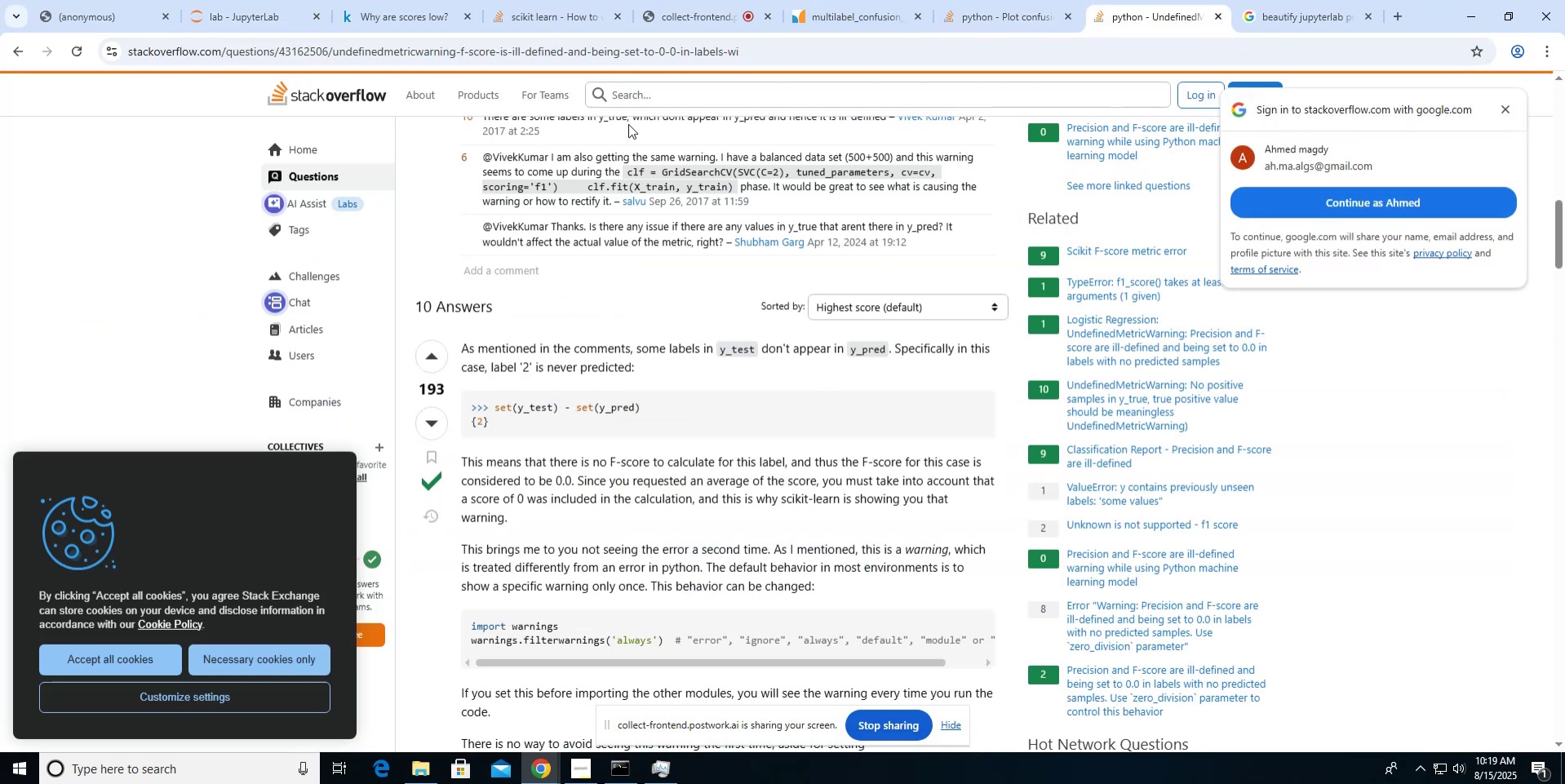 
left_click([415, 29])
 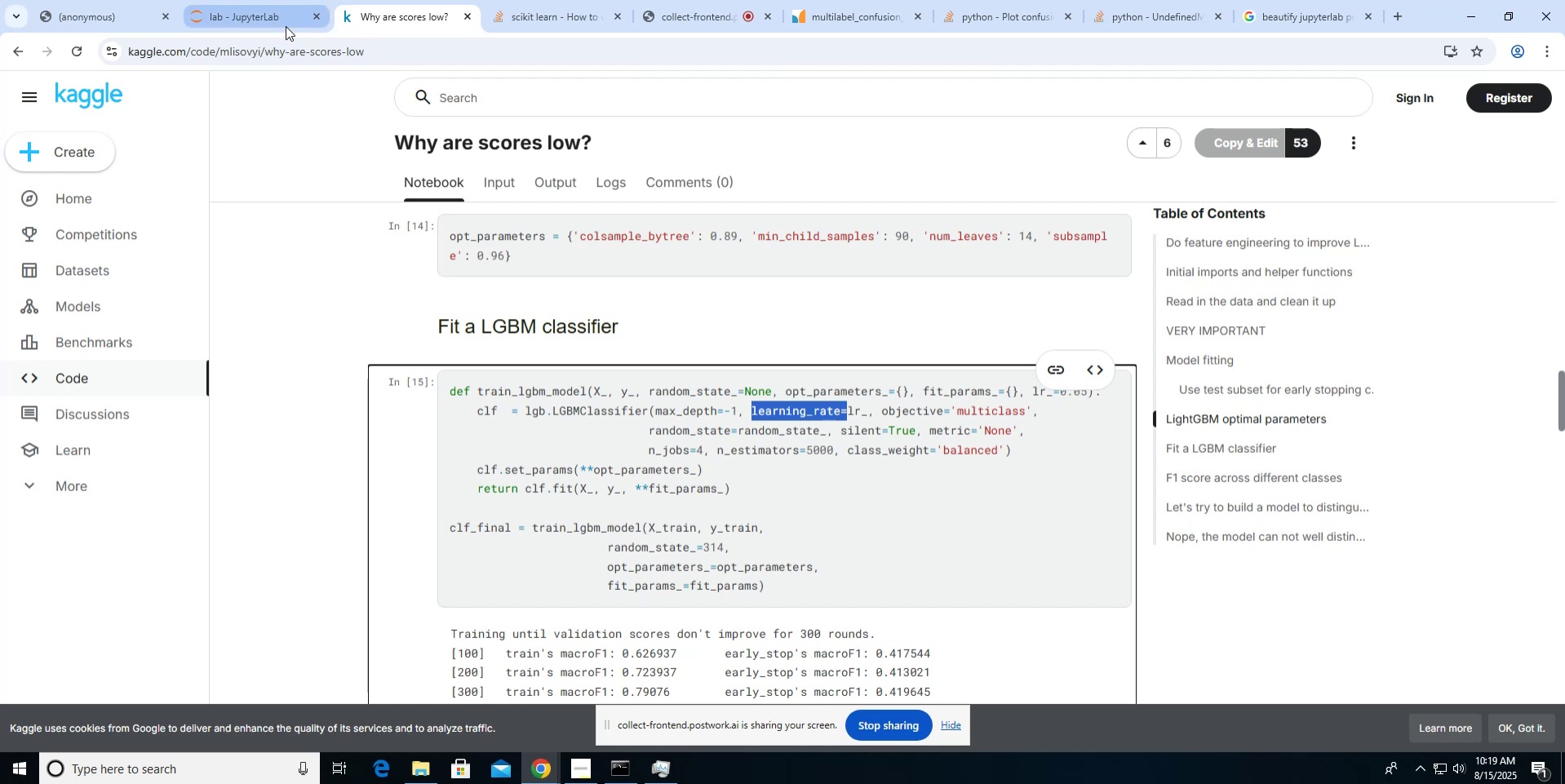 
left_click([286, 26])
 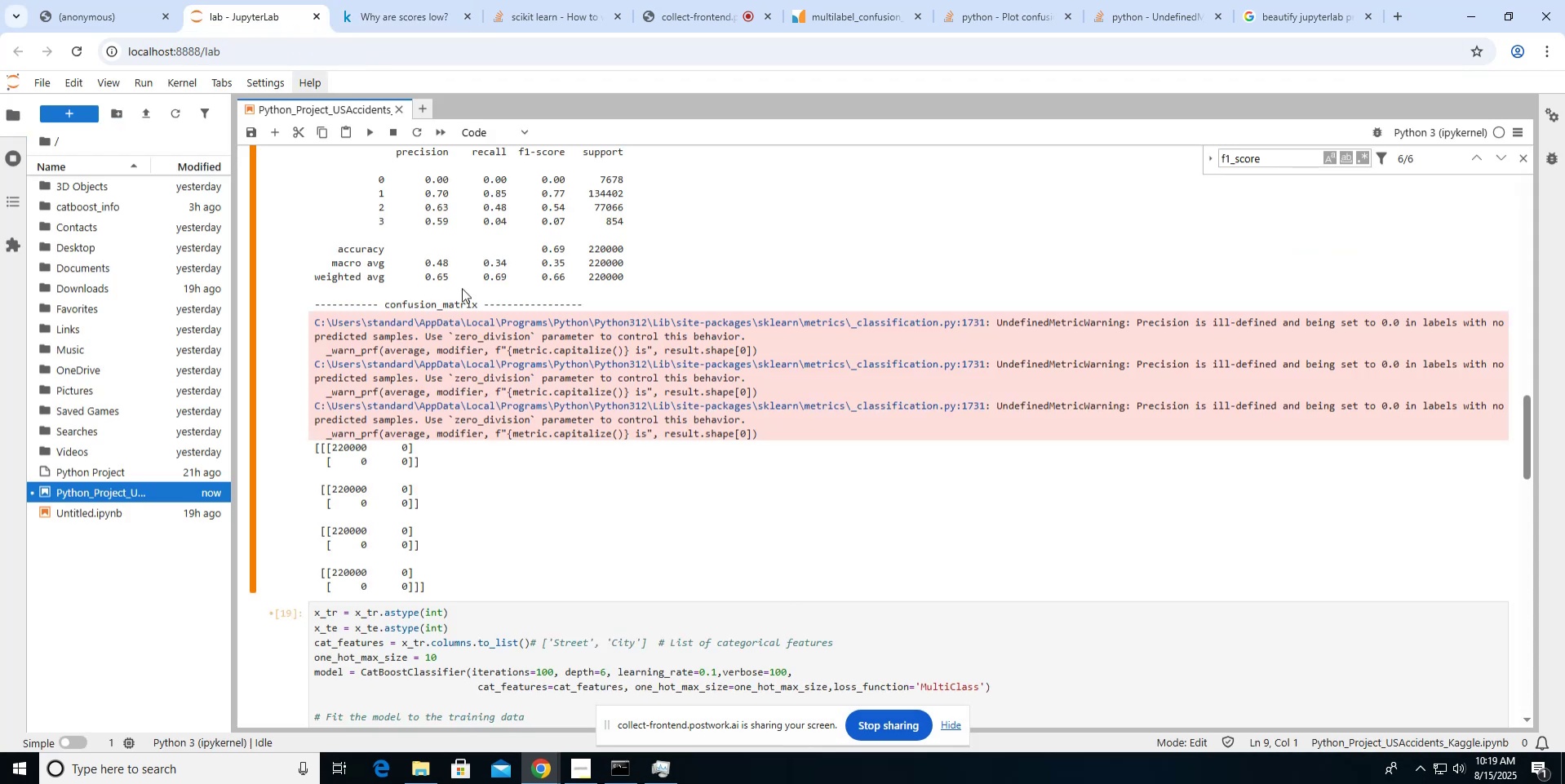 
scroll: coordinate [462, 288], scroll_direction: up, amount: 5.0
 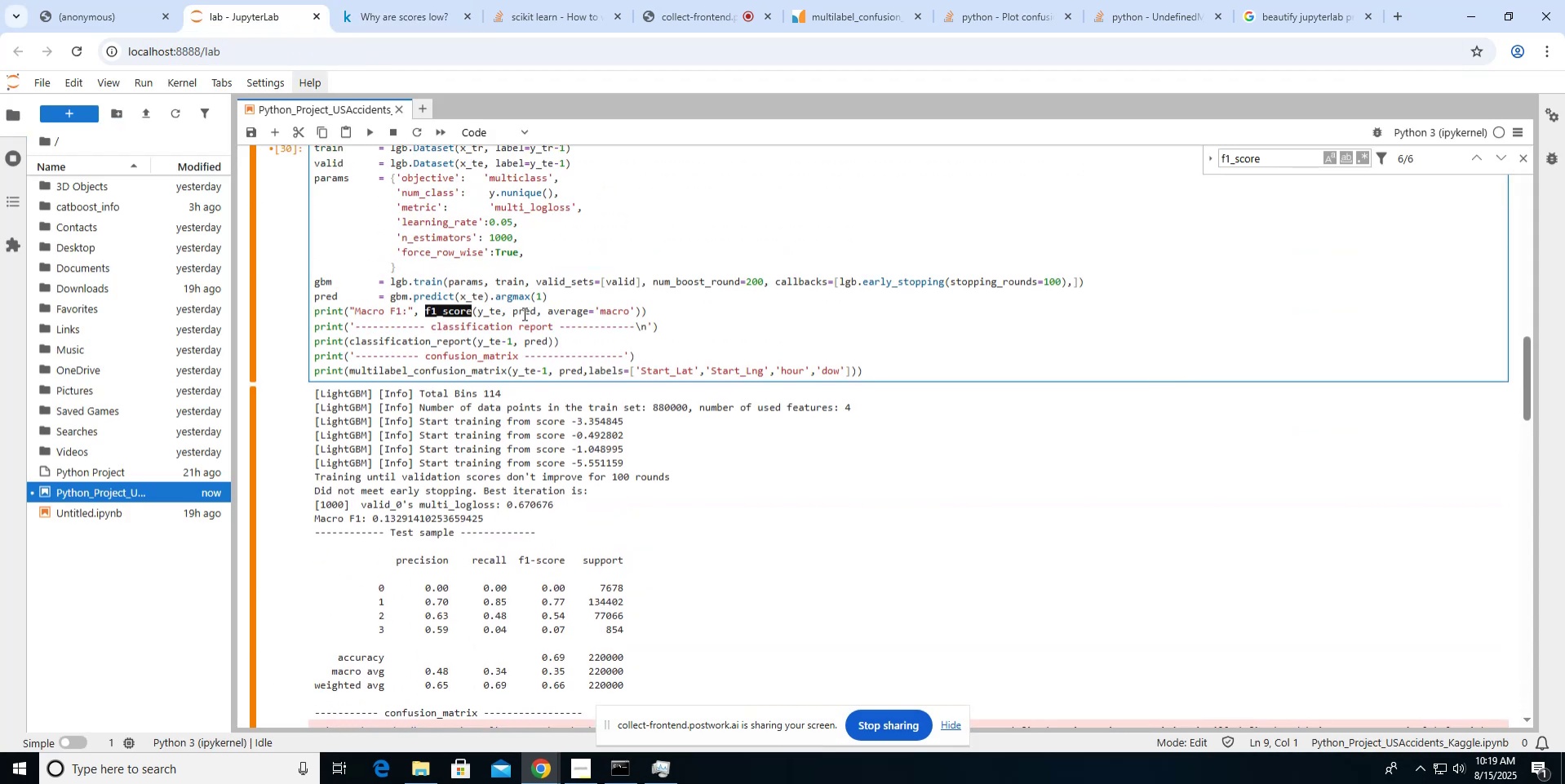 
wait(6.74)
 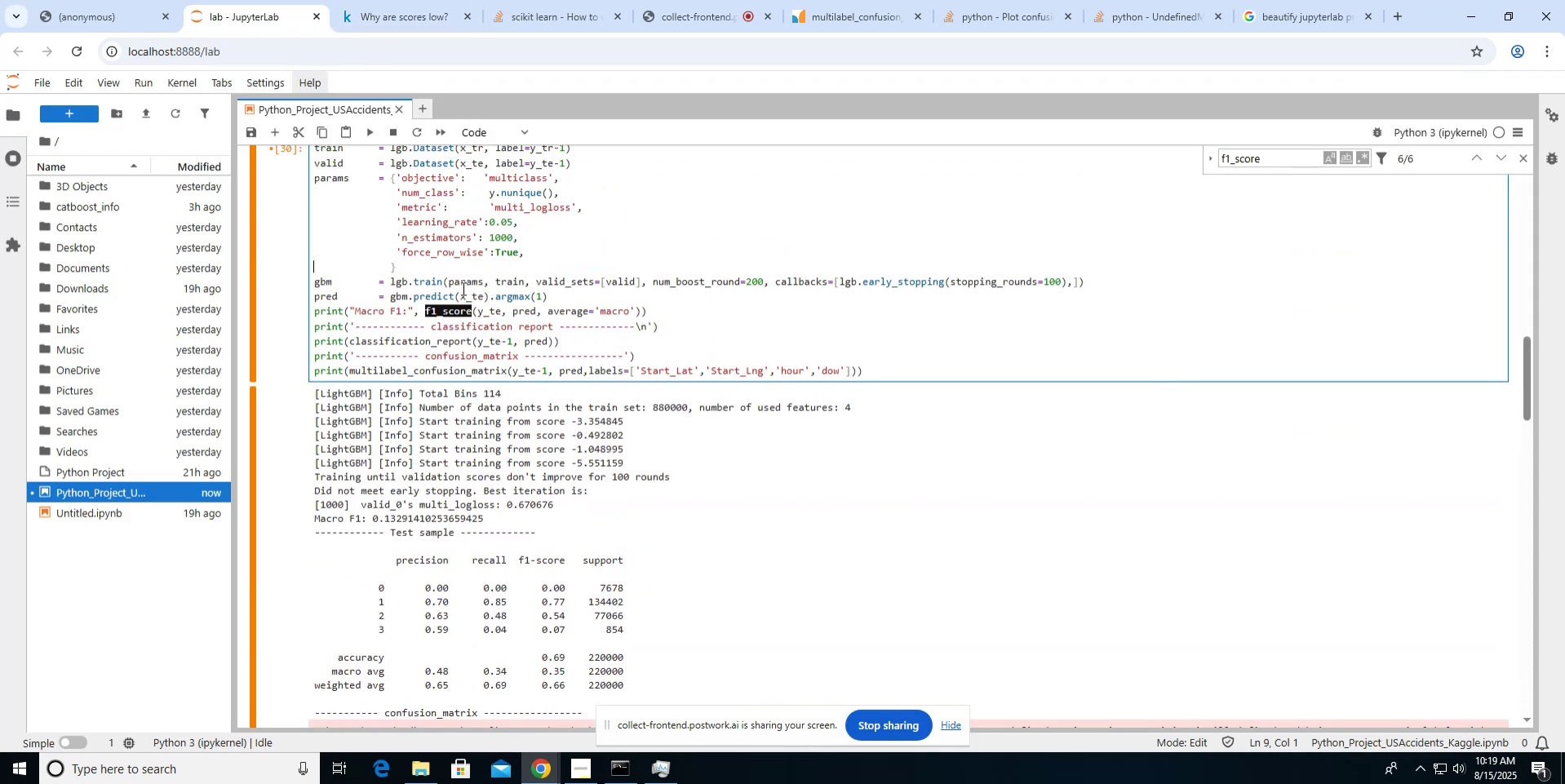 
left_click([482, 298])
 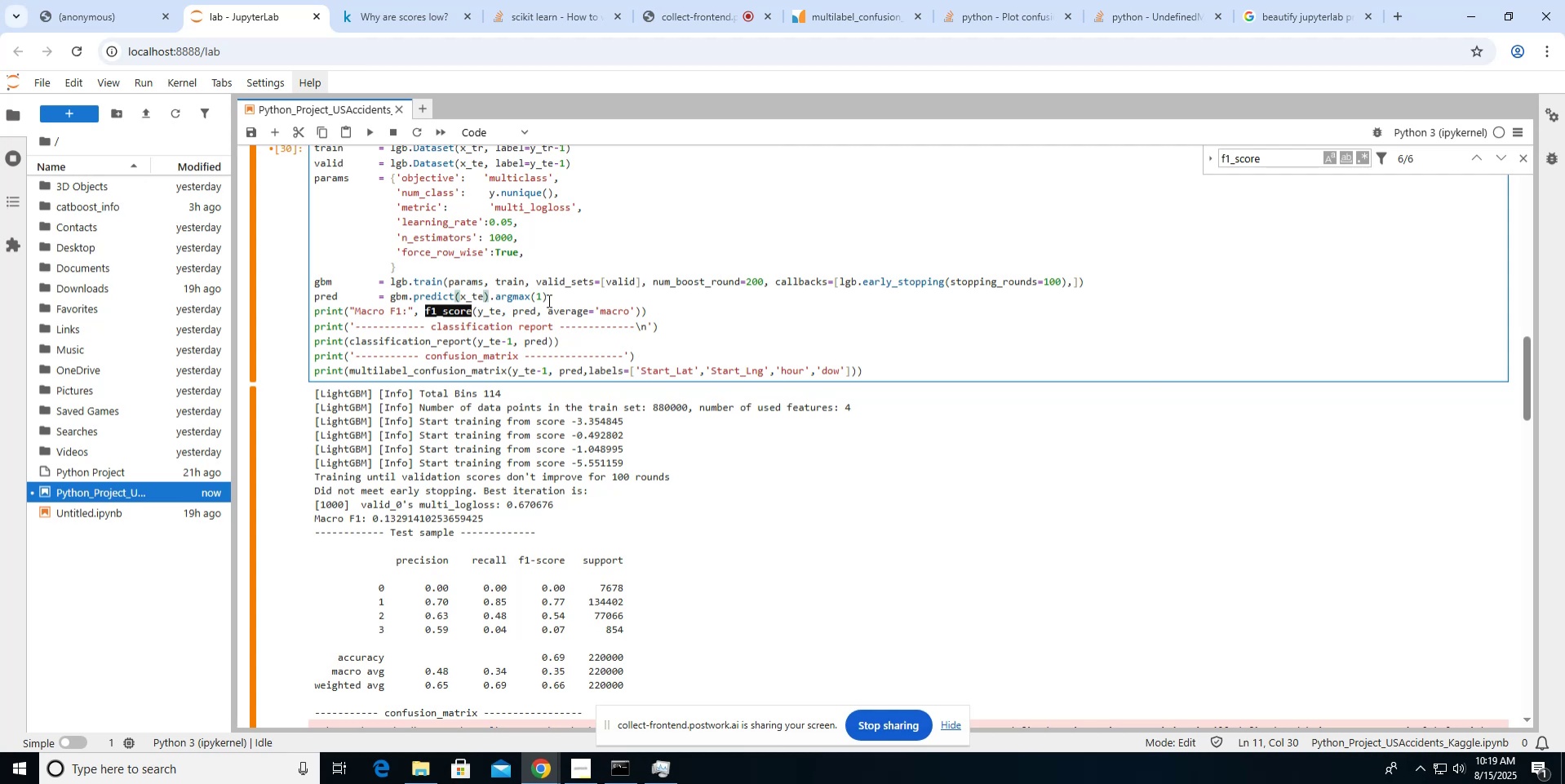 
wait(9.43)
 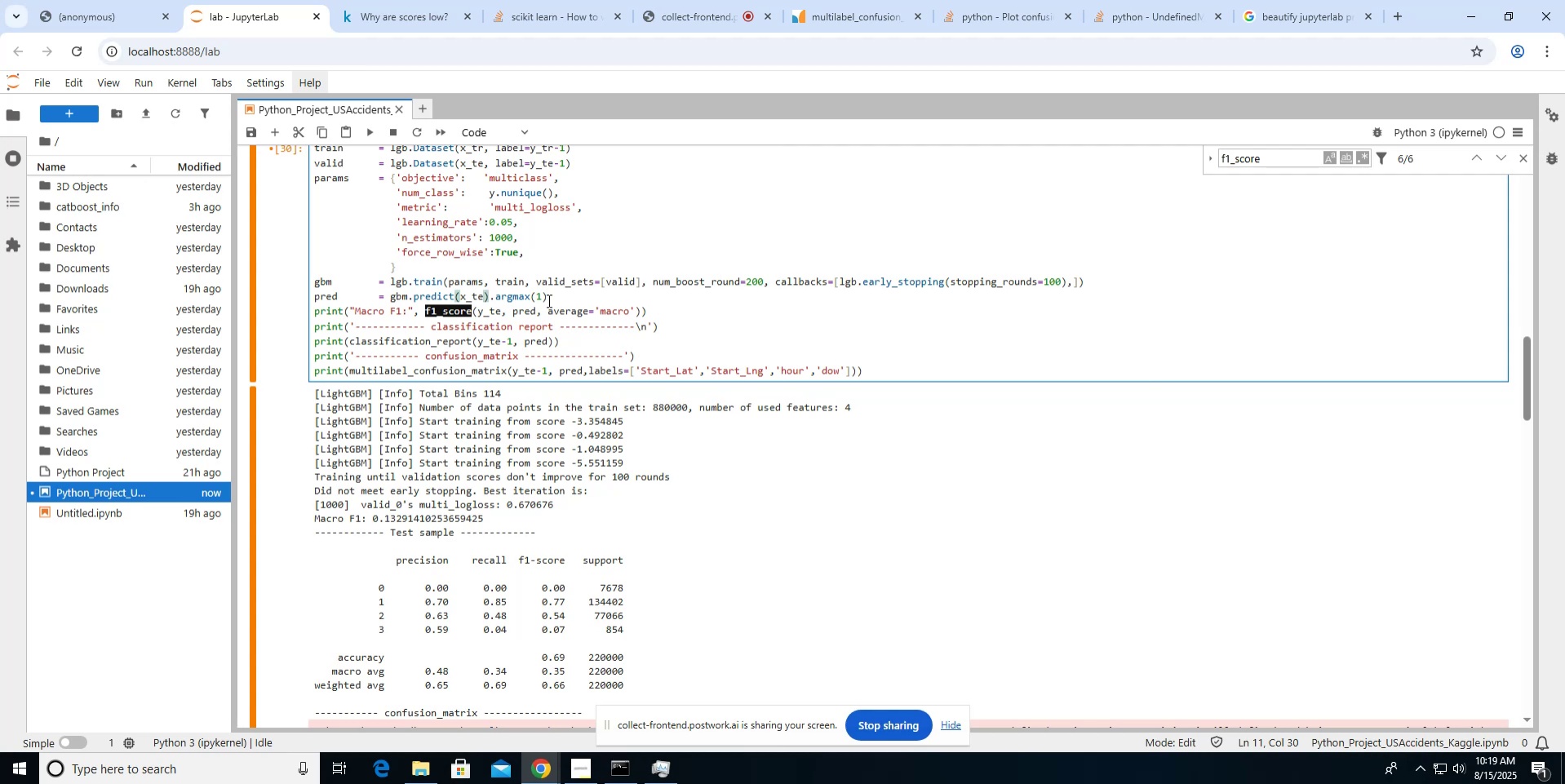 
left_click([545, 368])
 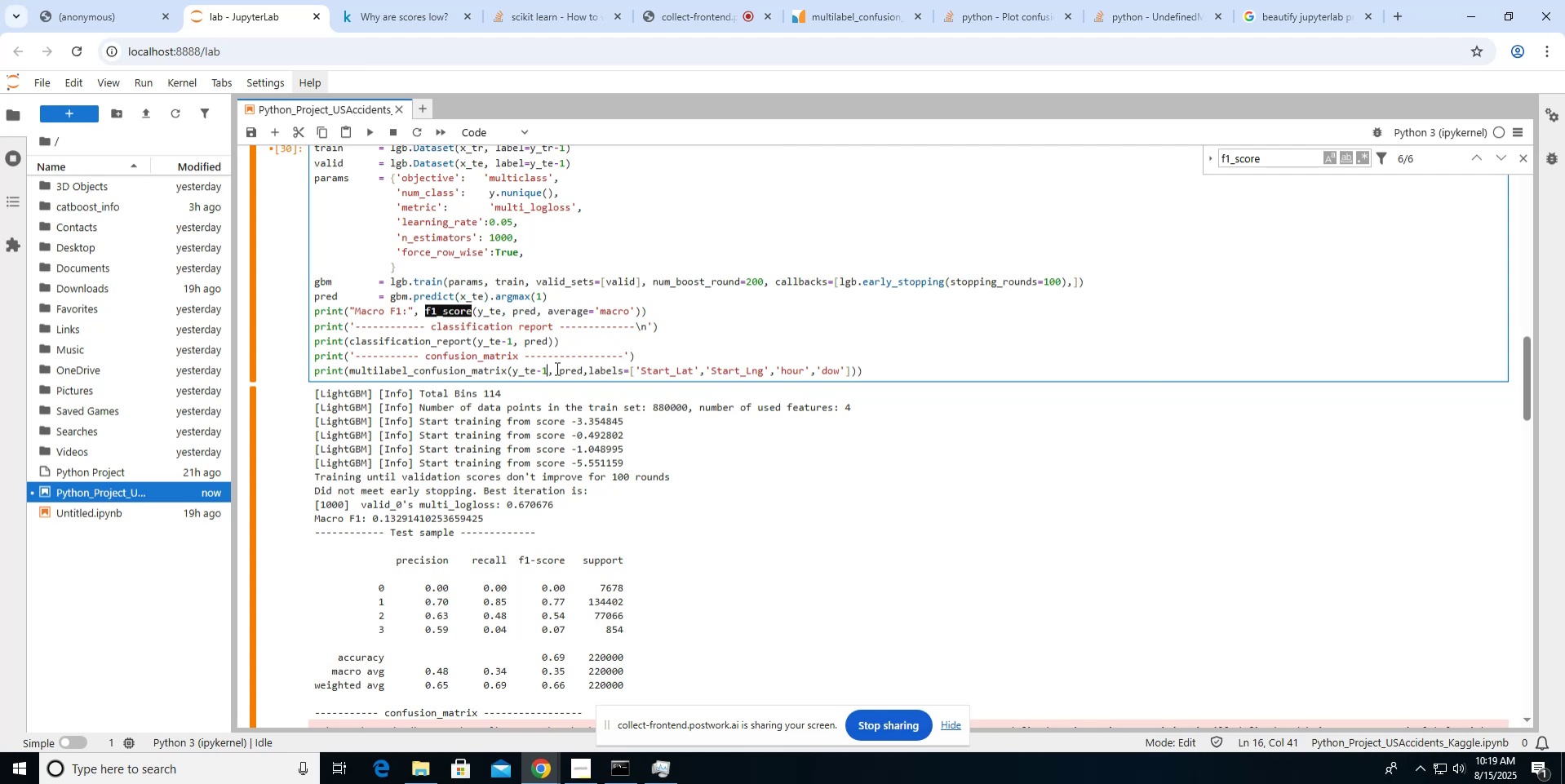 
key(Backspace)
 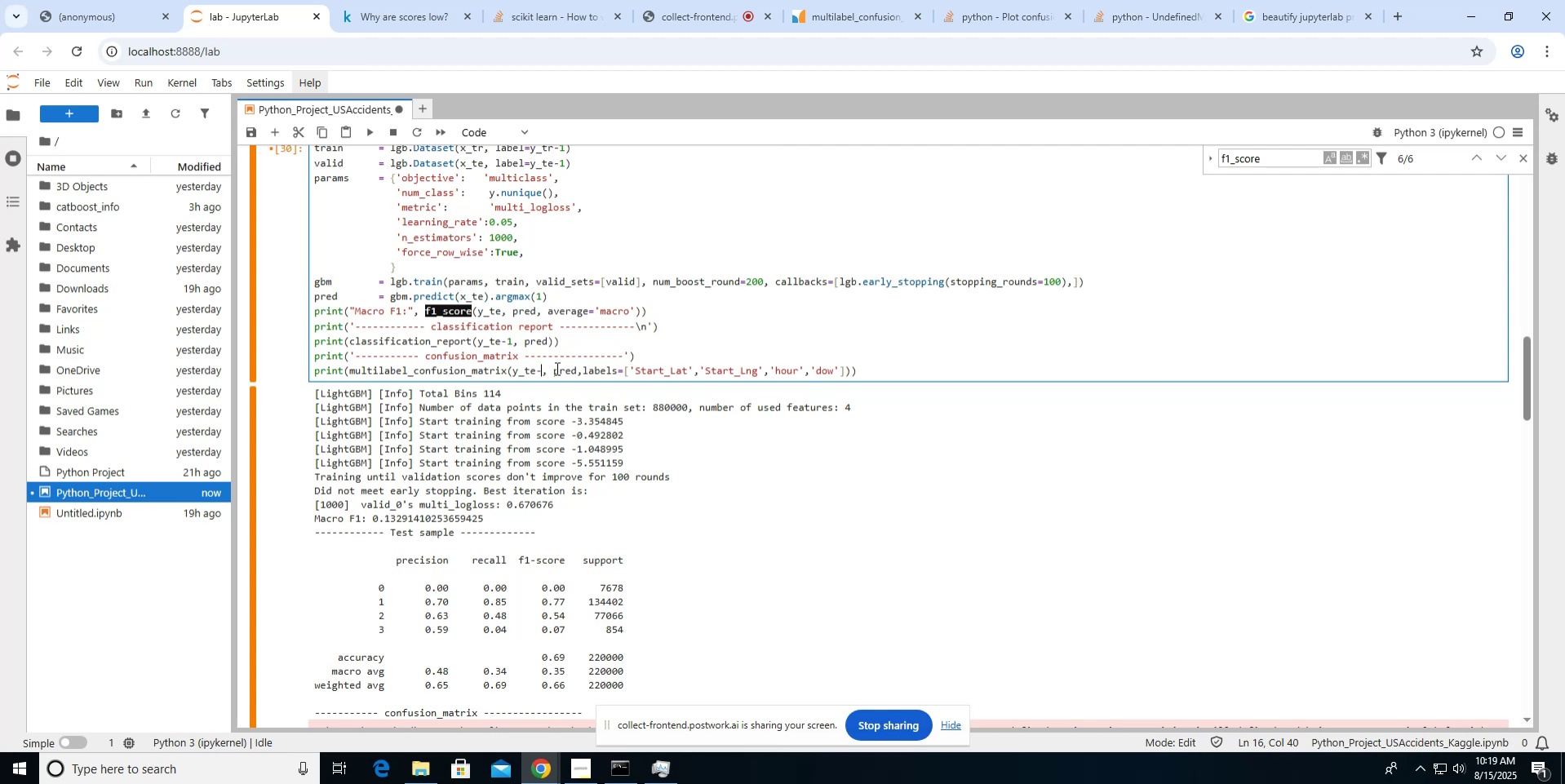 
key(Backspace)
 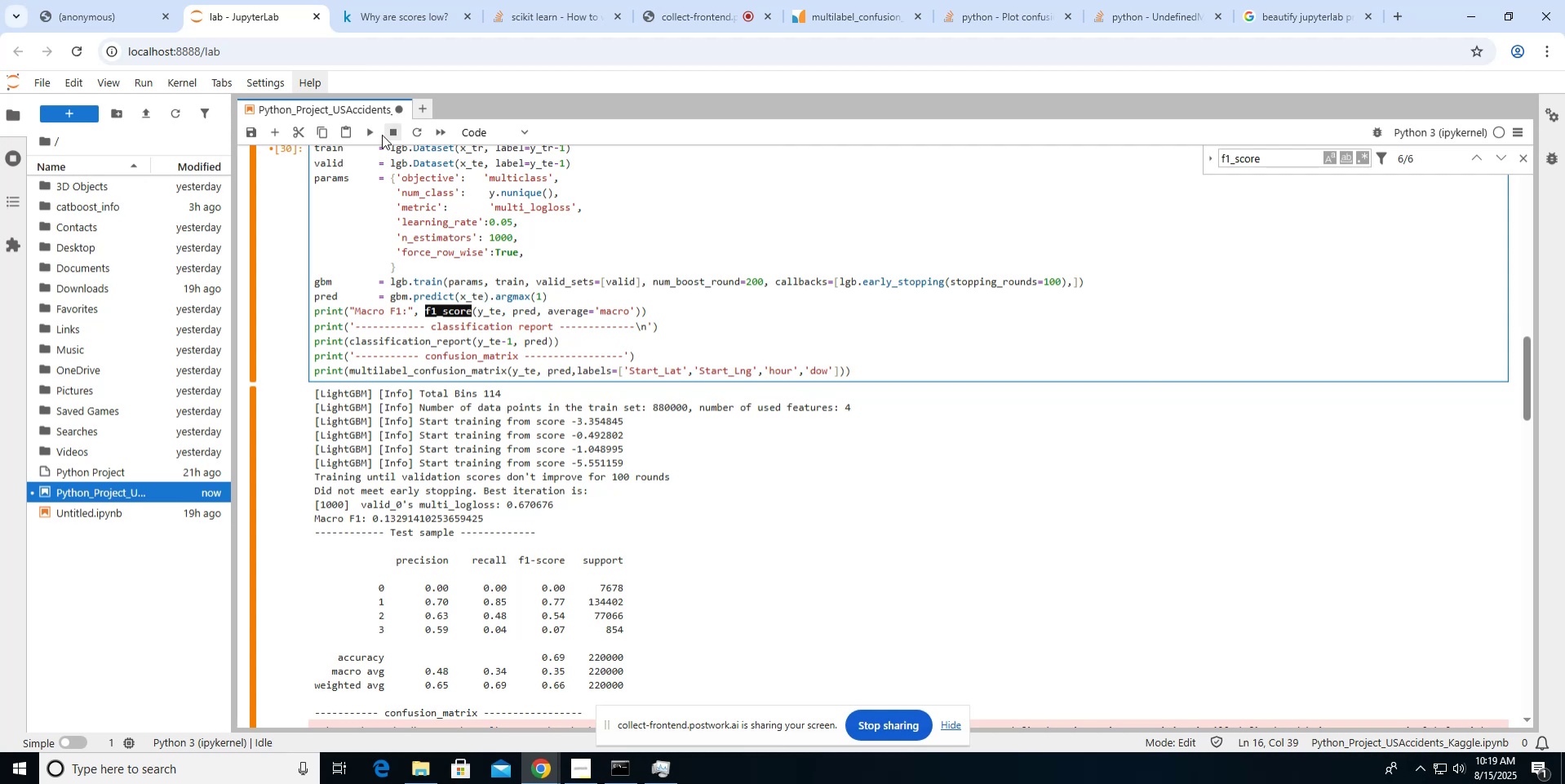 
left_click([375, 133])
 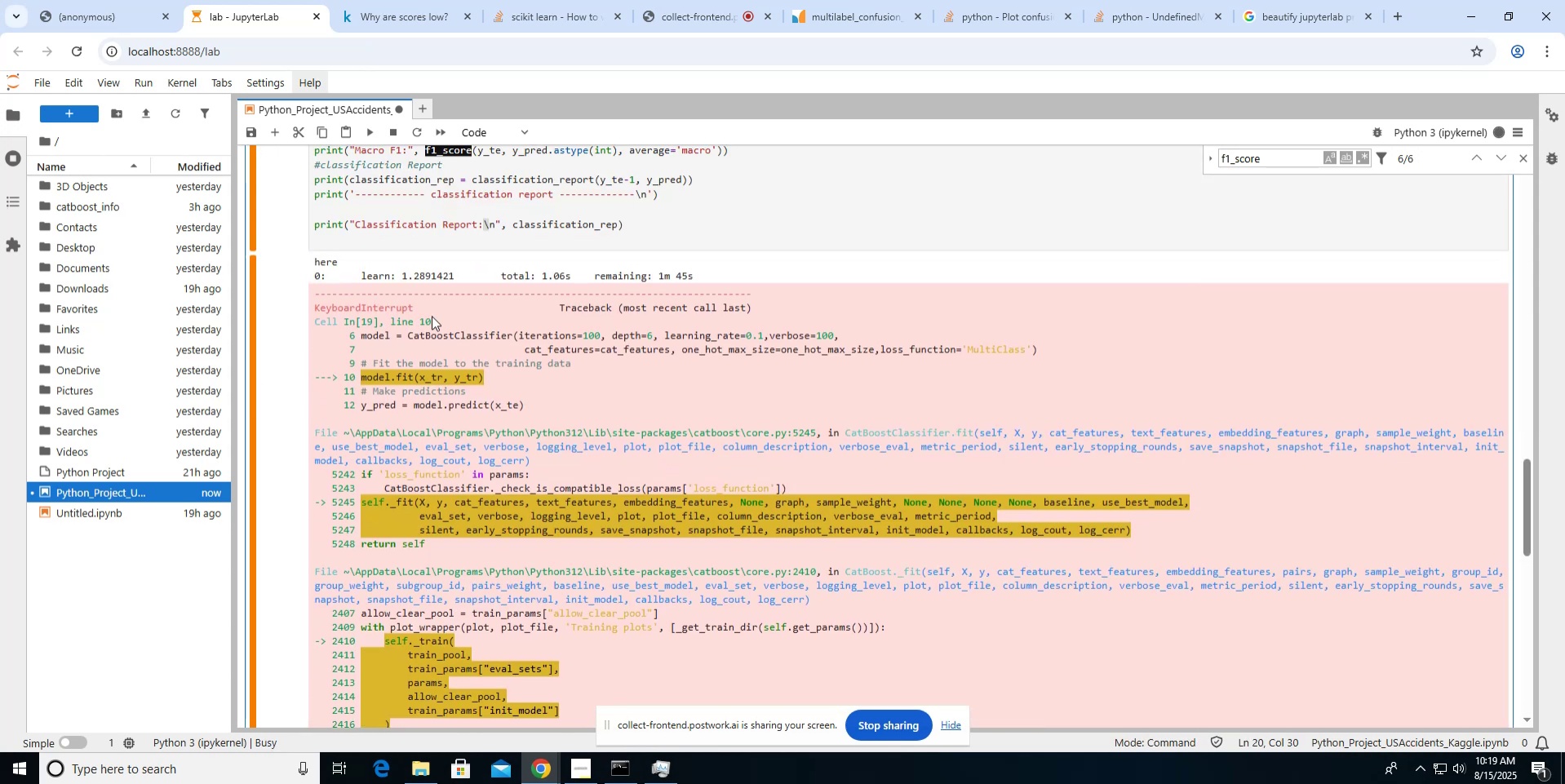 
wait(5.1)
 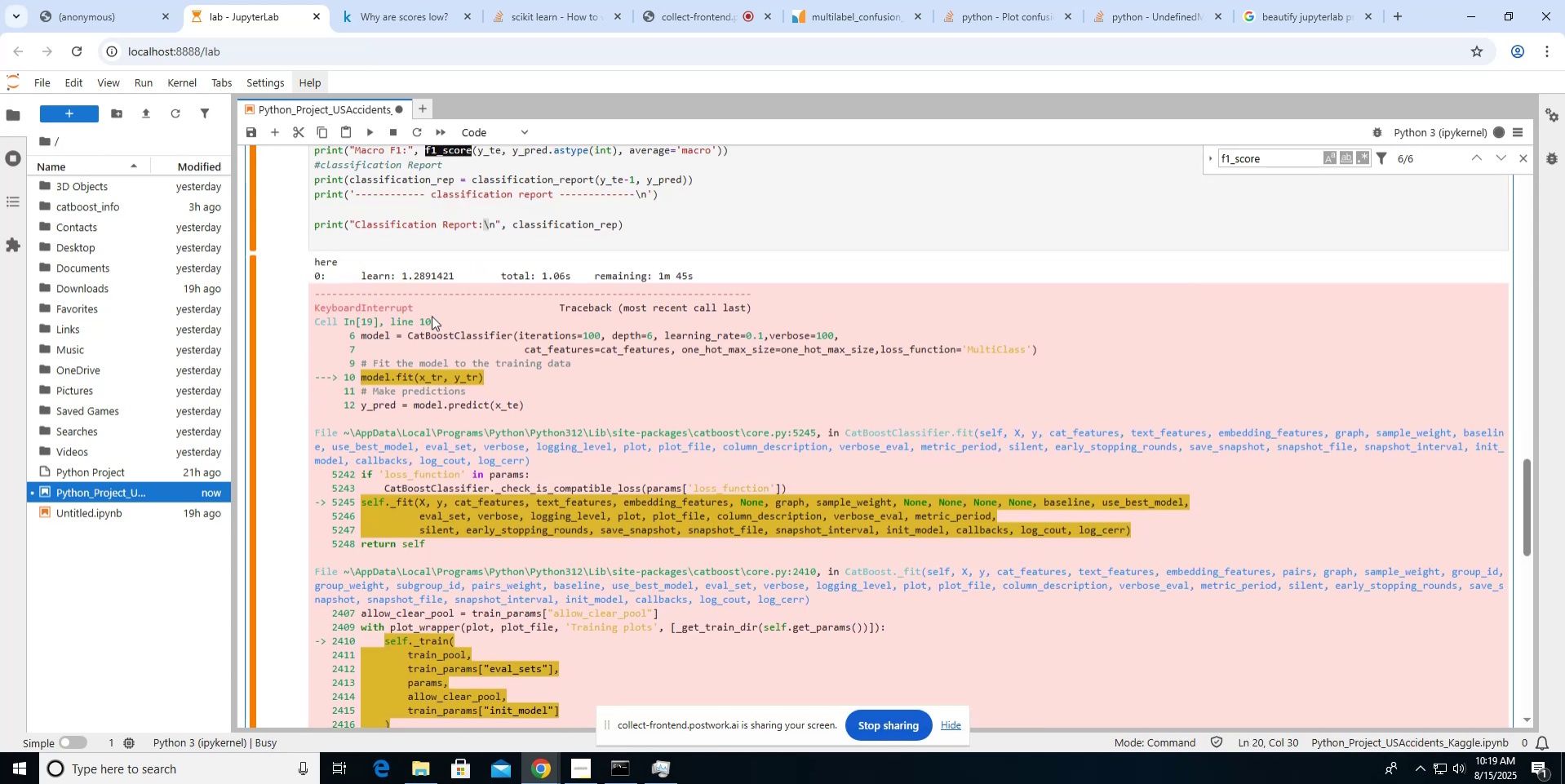 
scroll: coordinate [432, 316], scroll_direction: down, amount: 6.0
 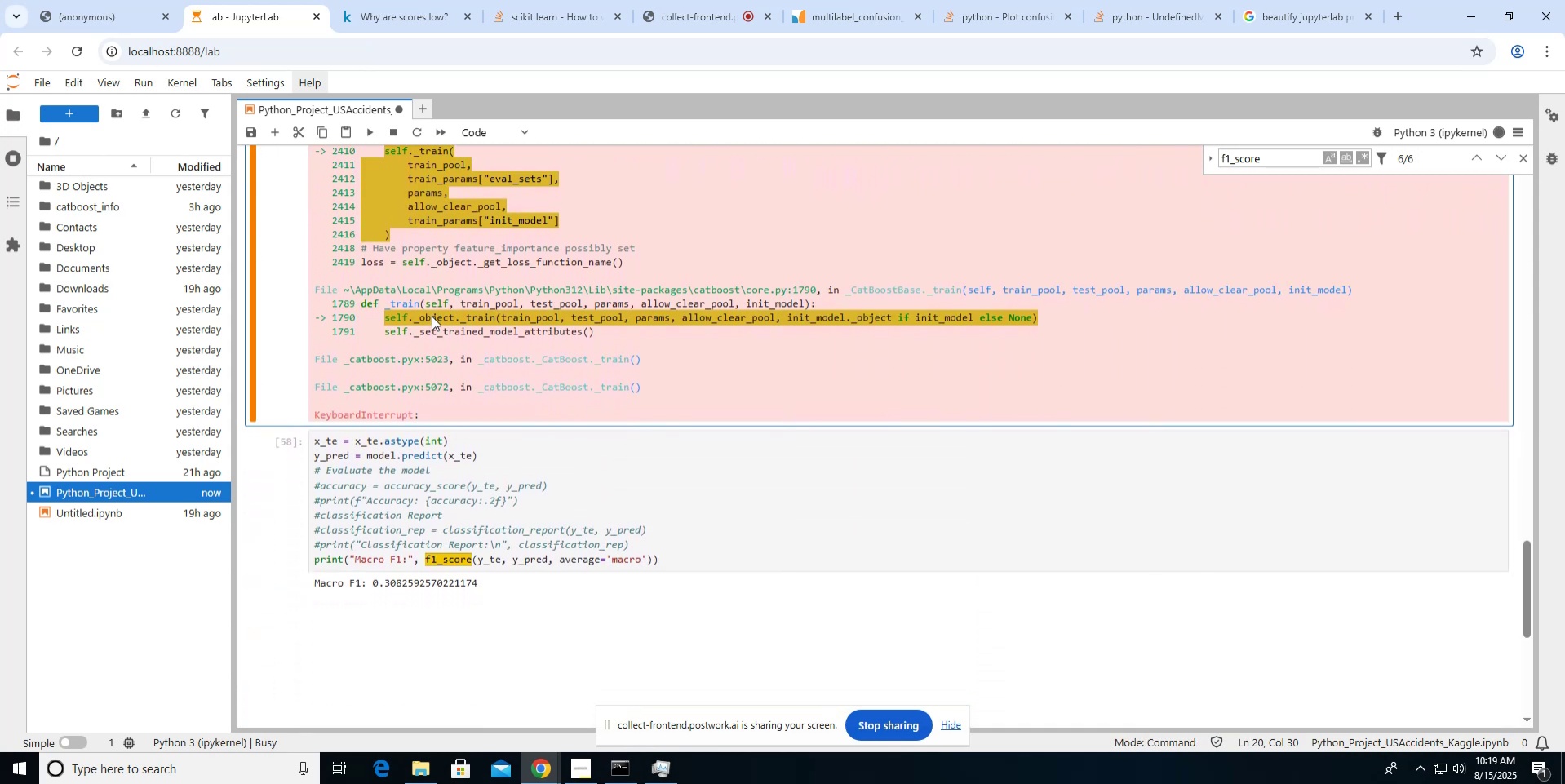 
scroll: coordinate [432, 316], scroll_direction: up, amount: 16.0
 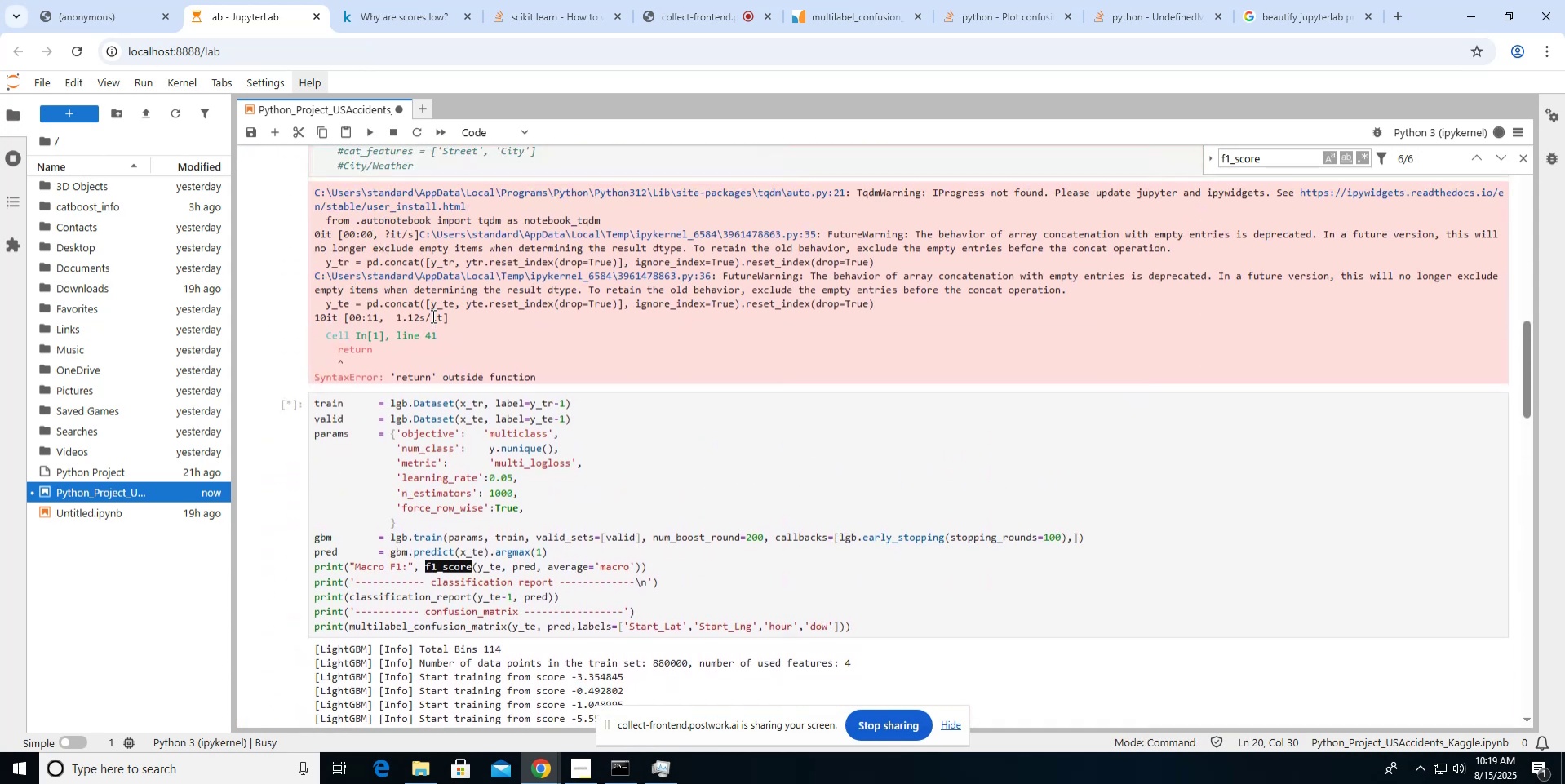 
scroll: coordinate [432, 316], scroll_direction: down, amount: 7.0
 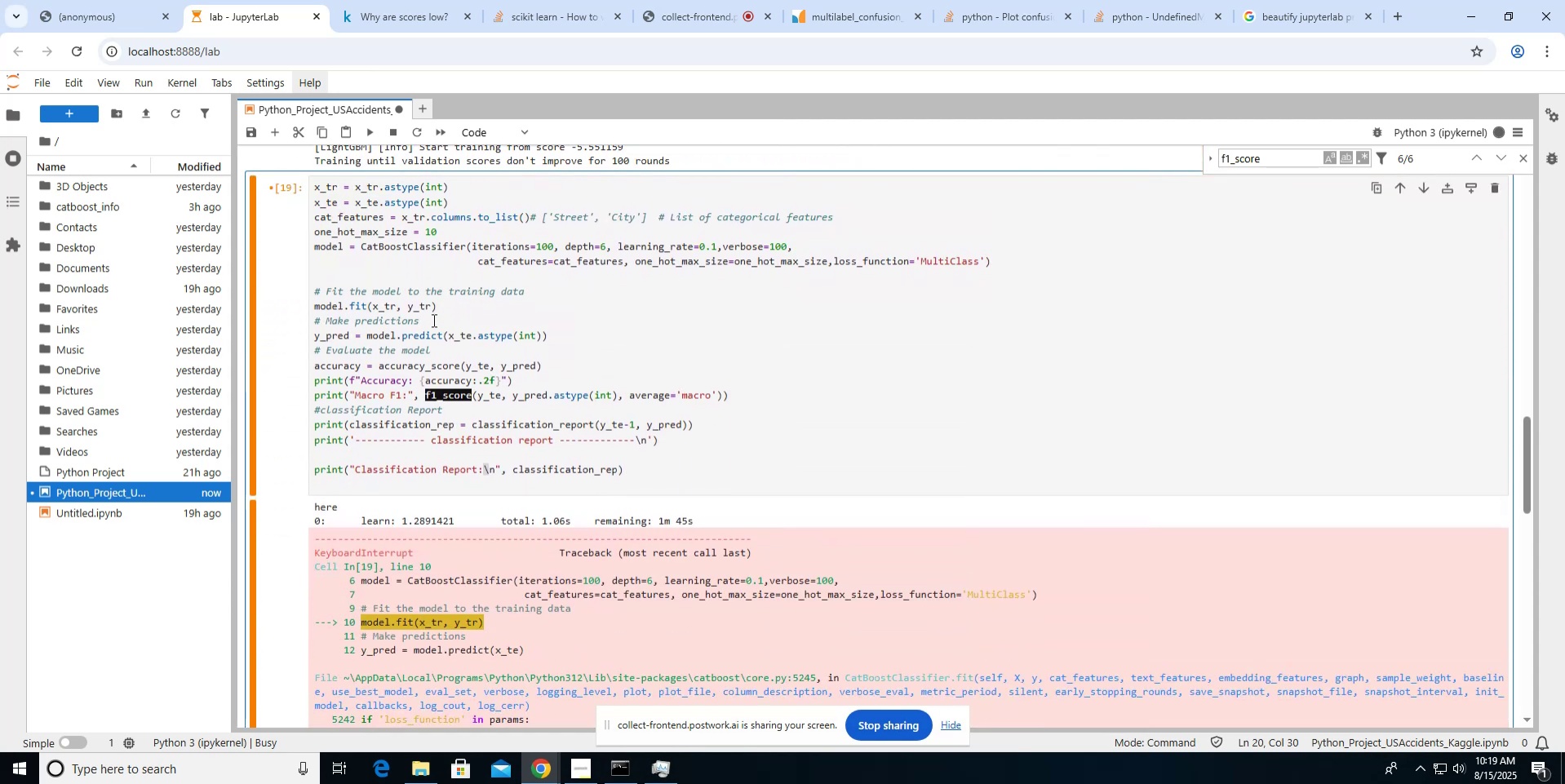 
left_click([454, 401])
 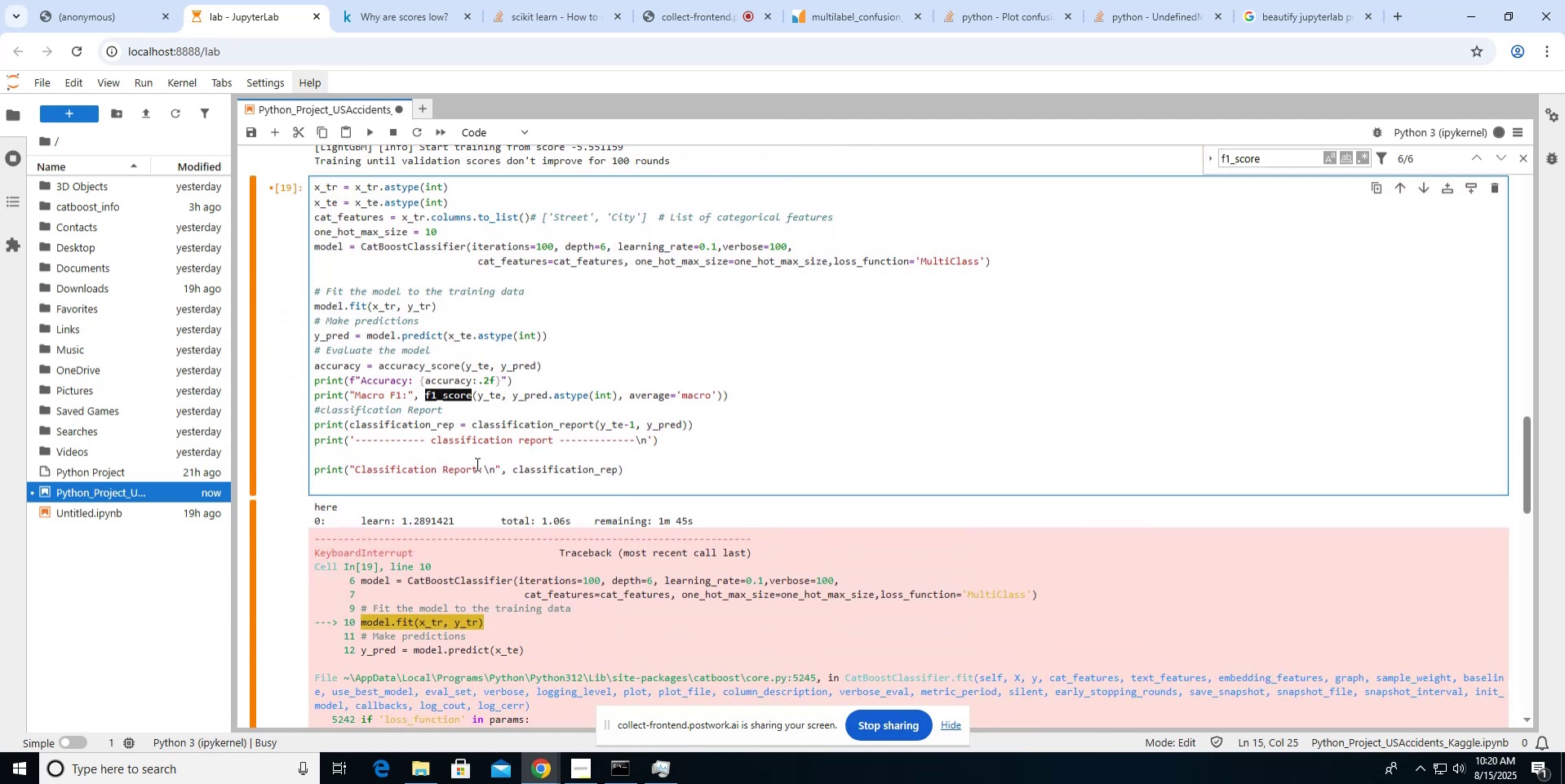 
wait(6.55)
 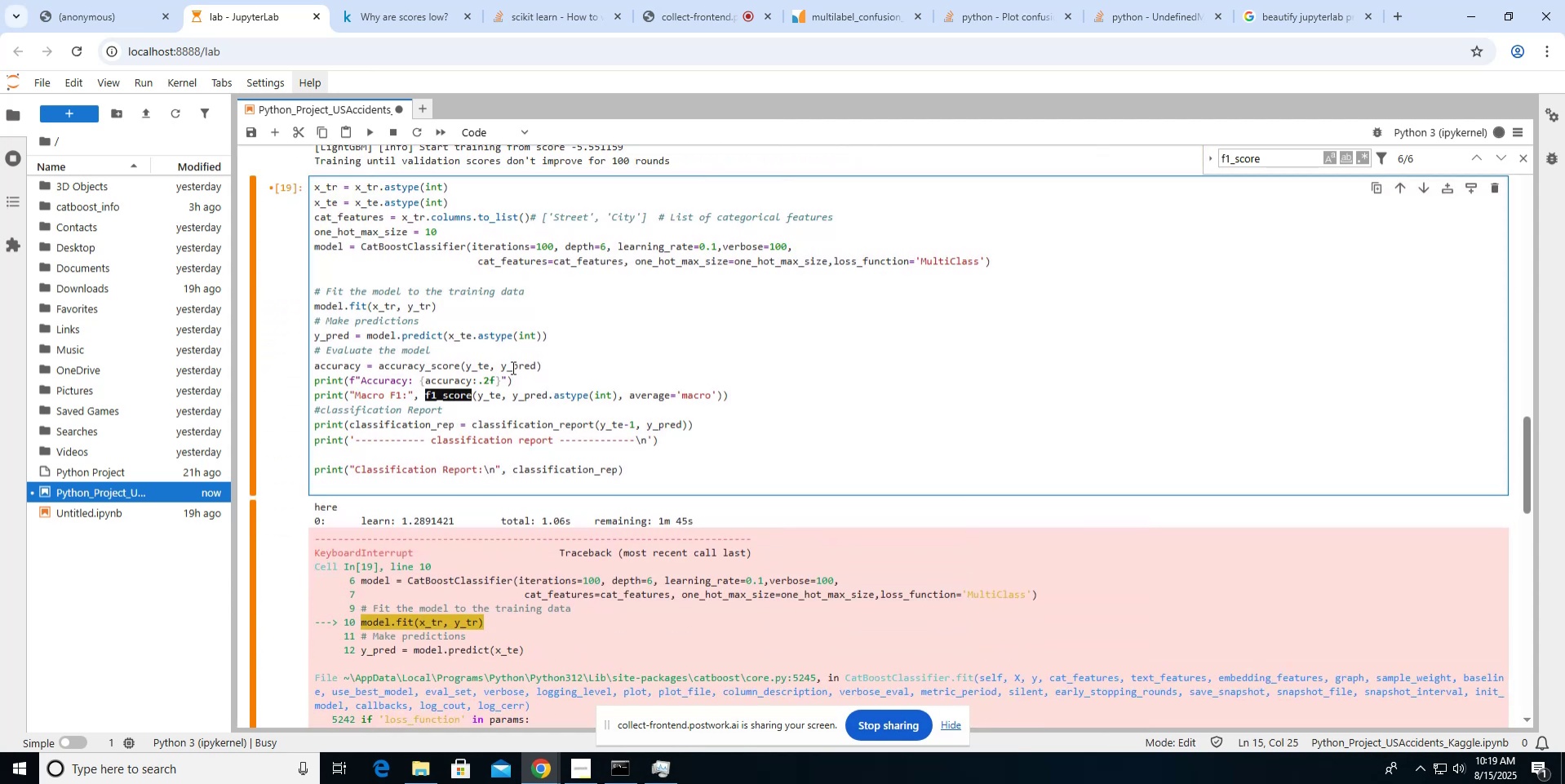 
scroll: coordinate [476, 463], scroll_direction: up, amount: 1.0
 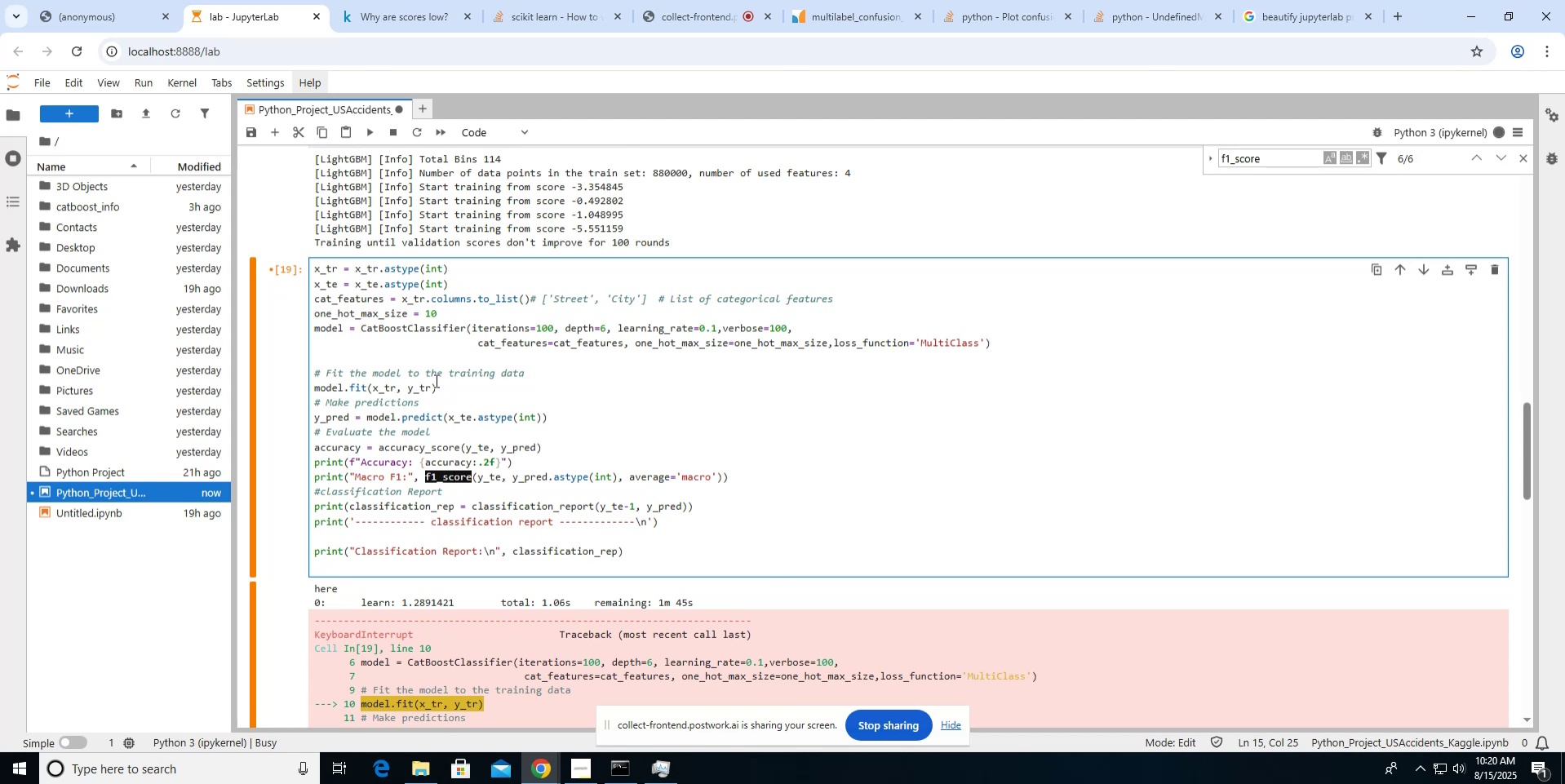 
wait(7.68)
 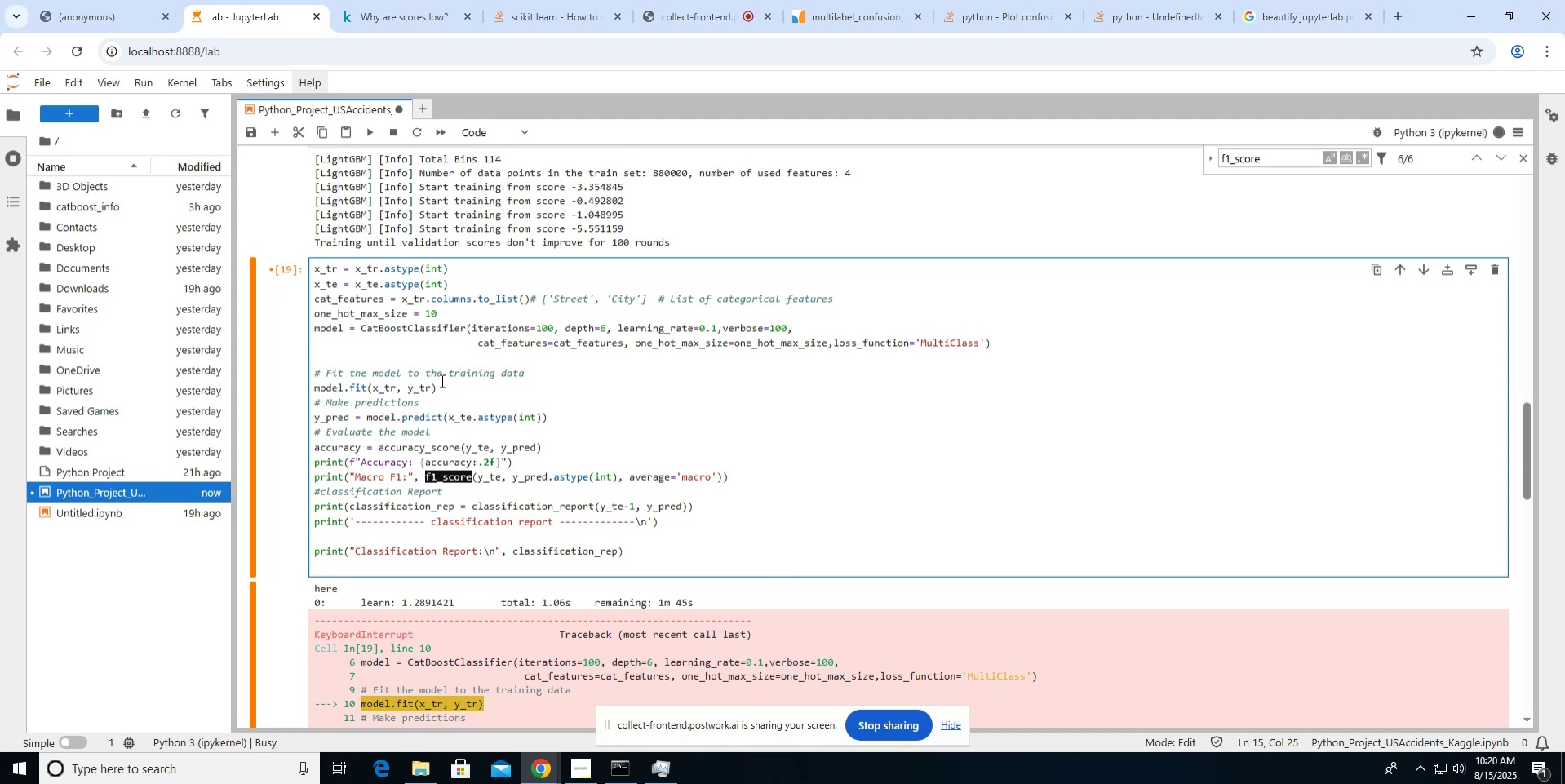 
scroll: coordinate [391, 380], scroll_direction: down, amount: 9.0
 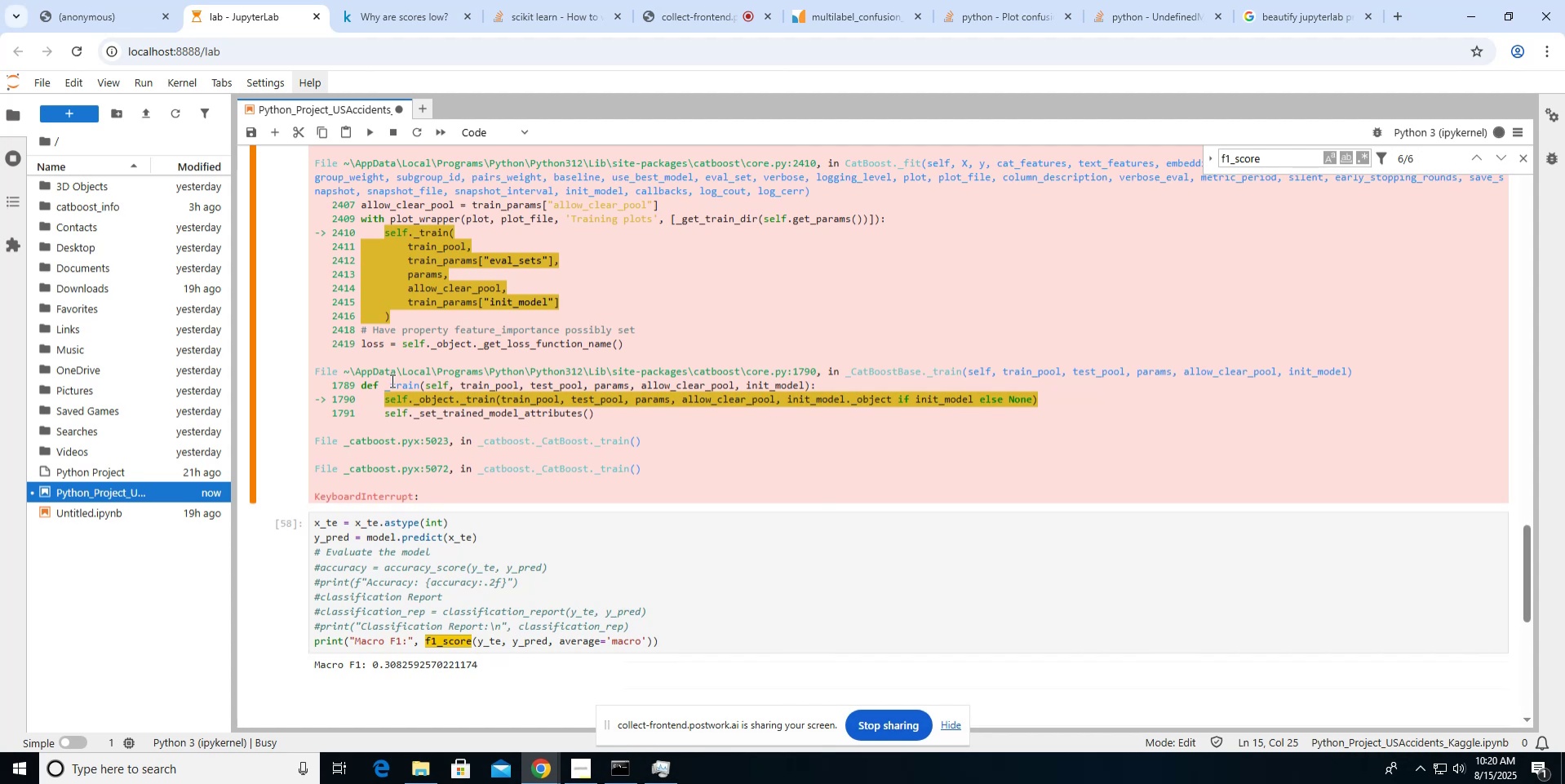 
scroll: coordinate [391, 380], scroll_direction: up, amount: 7.0
 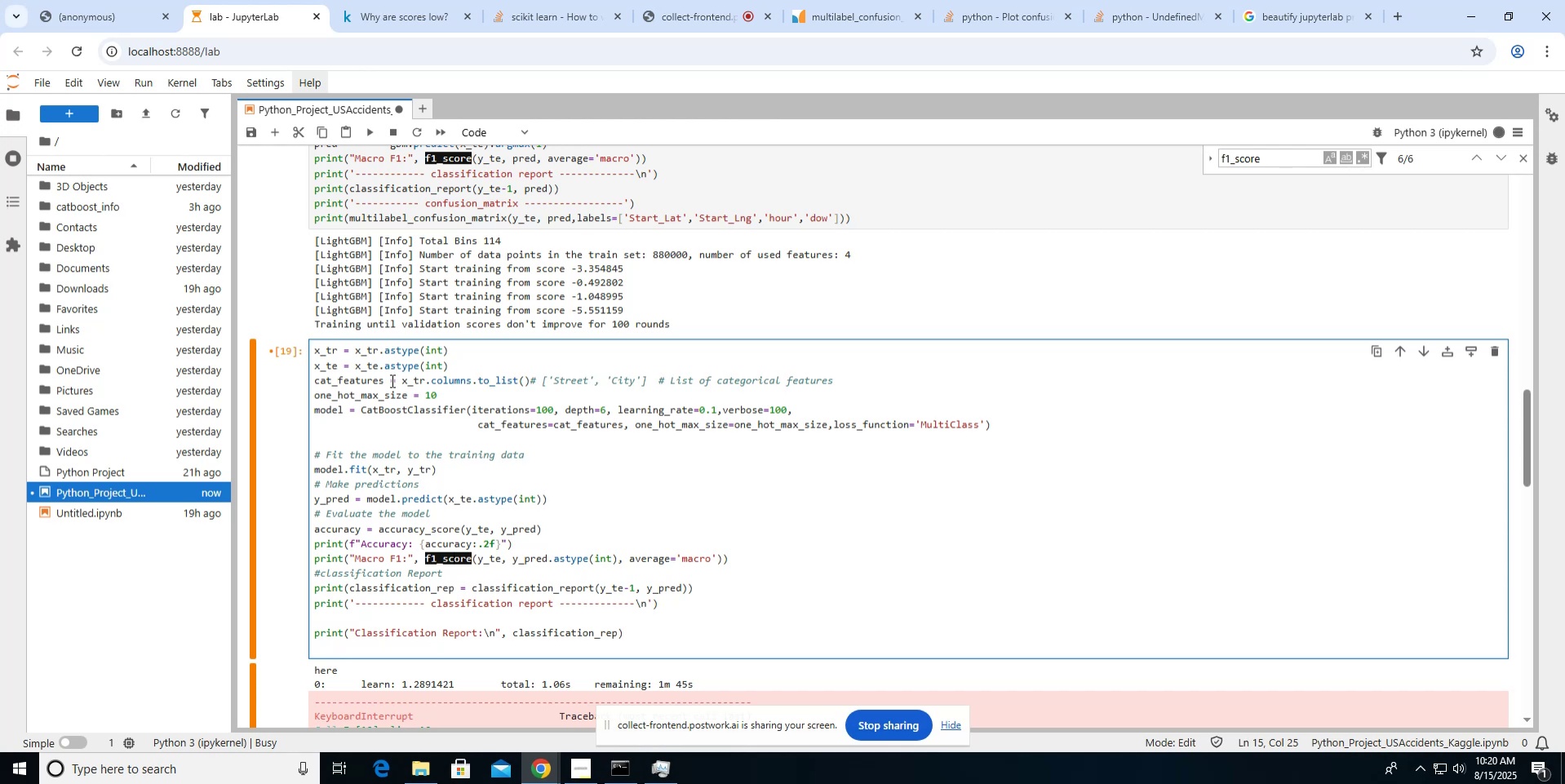 
wait(41.11)
 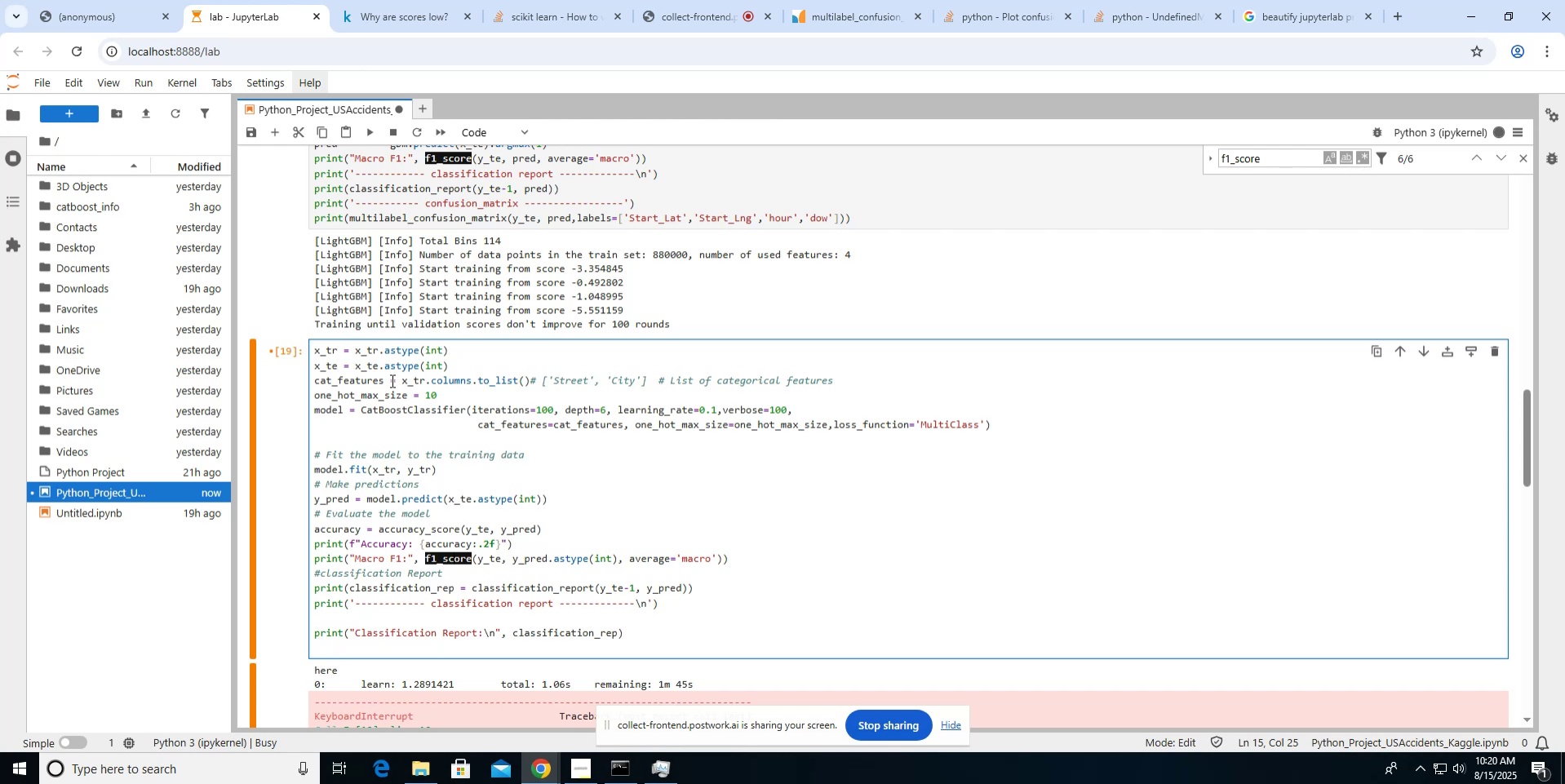 
key(Backspace)
 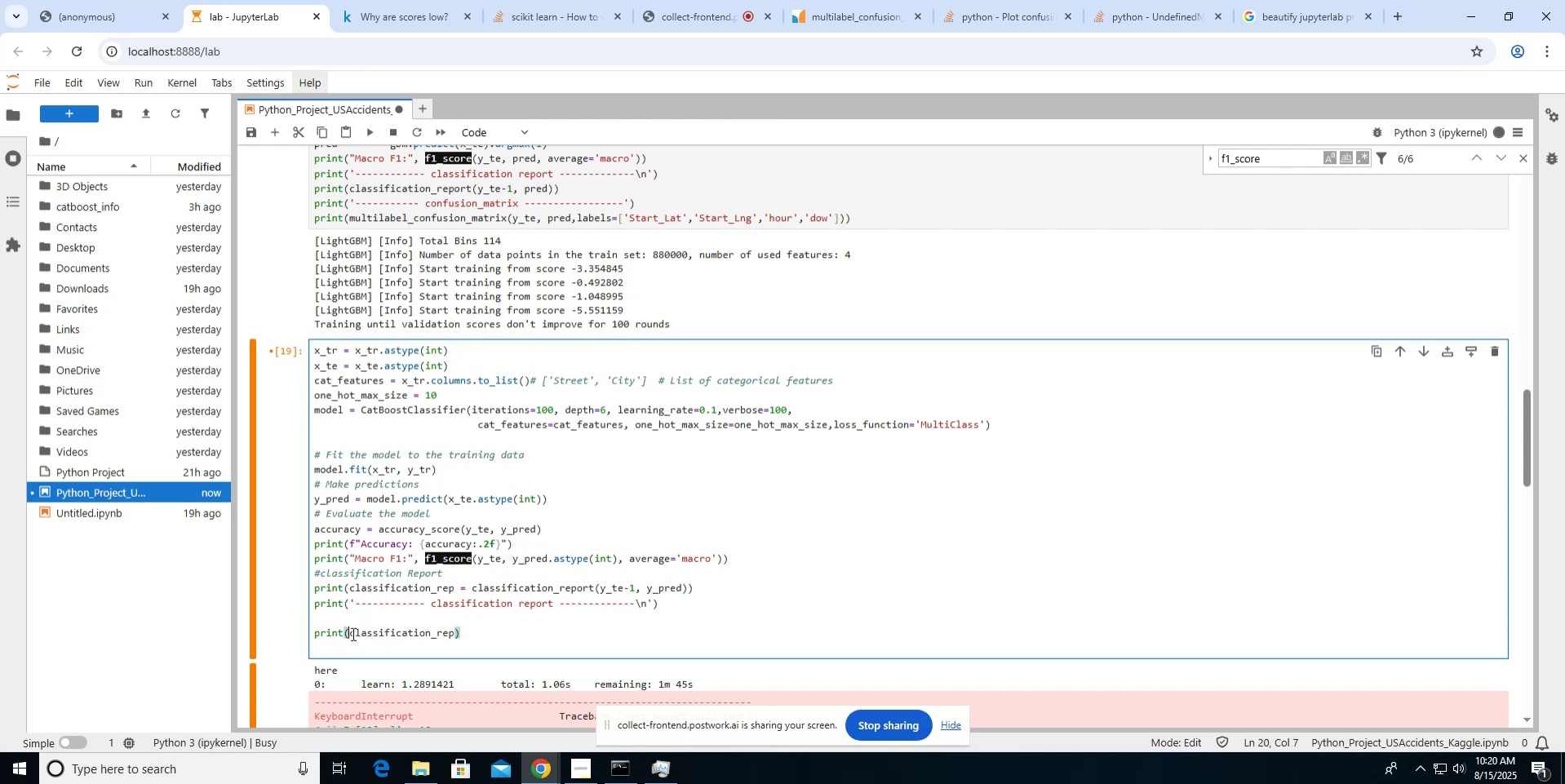 
key(ArrowUp)
 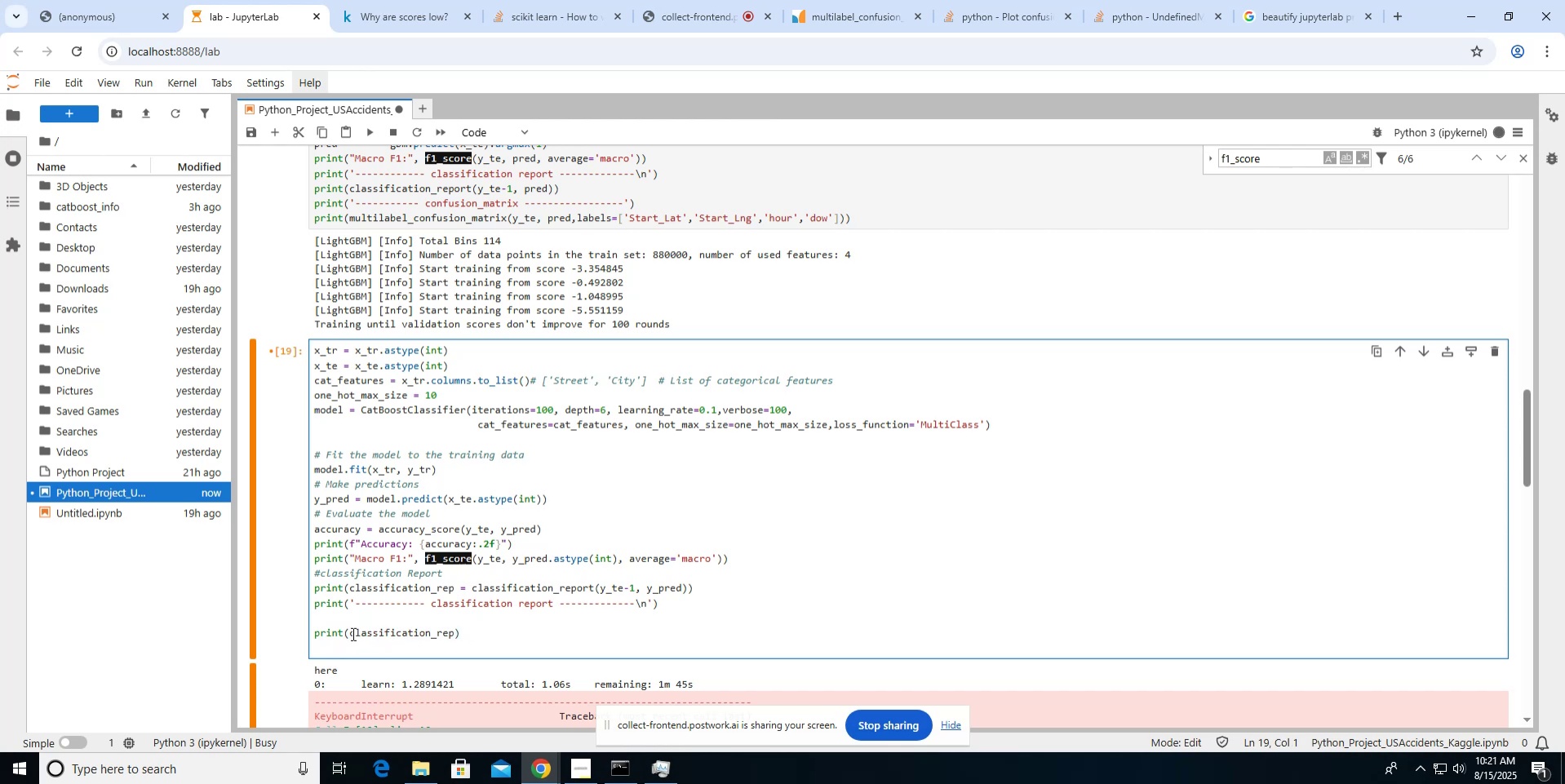 
key(Backspace)
 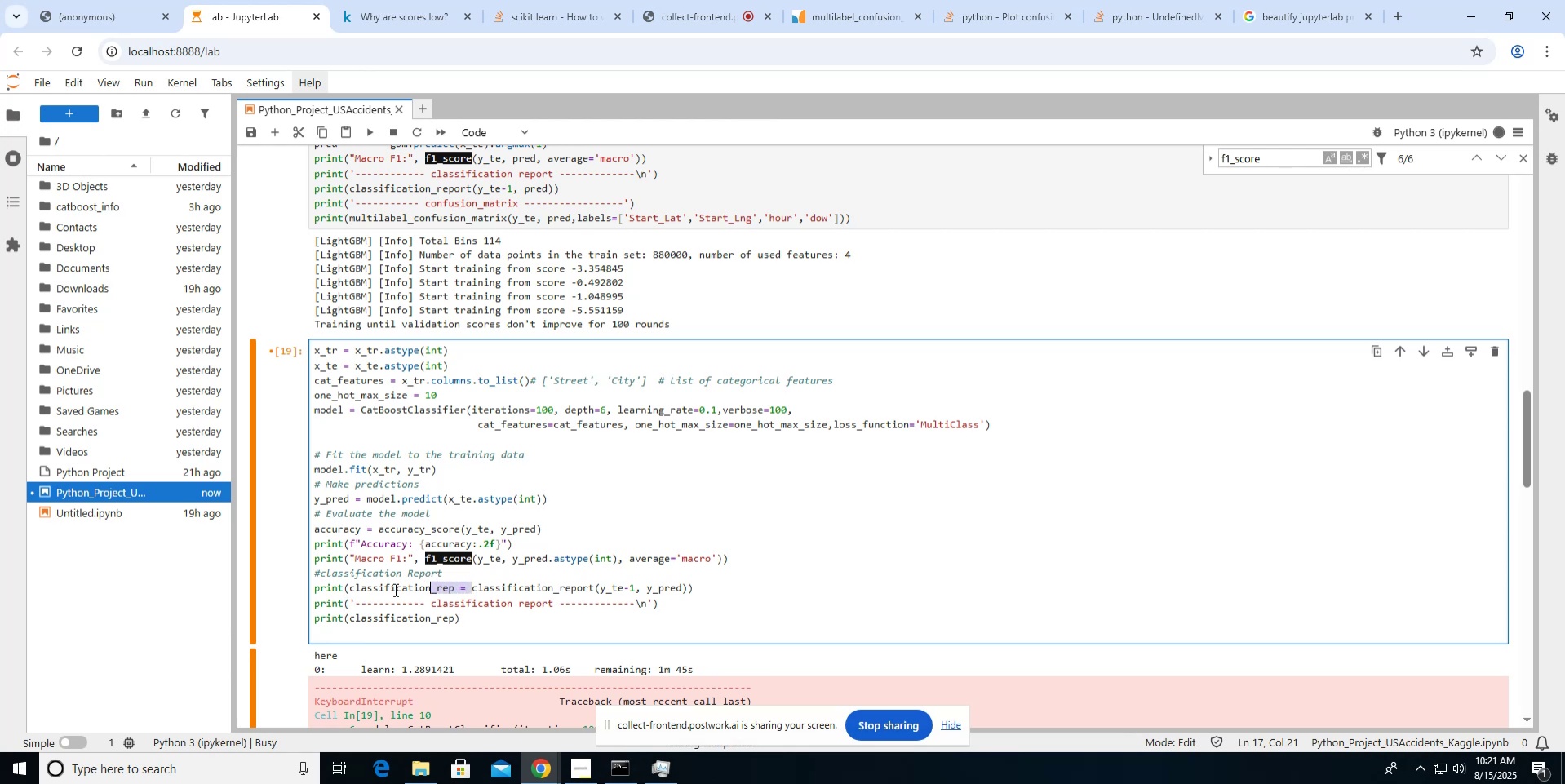 
wait(7.0)
 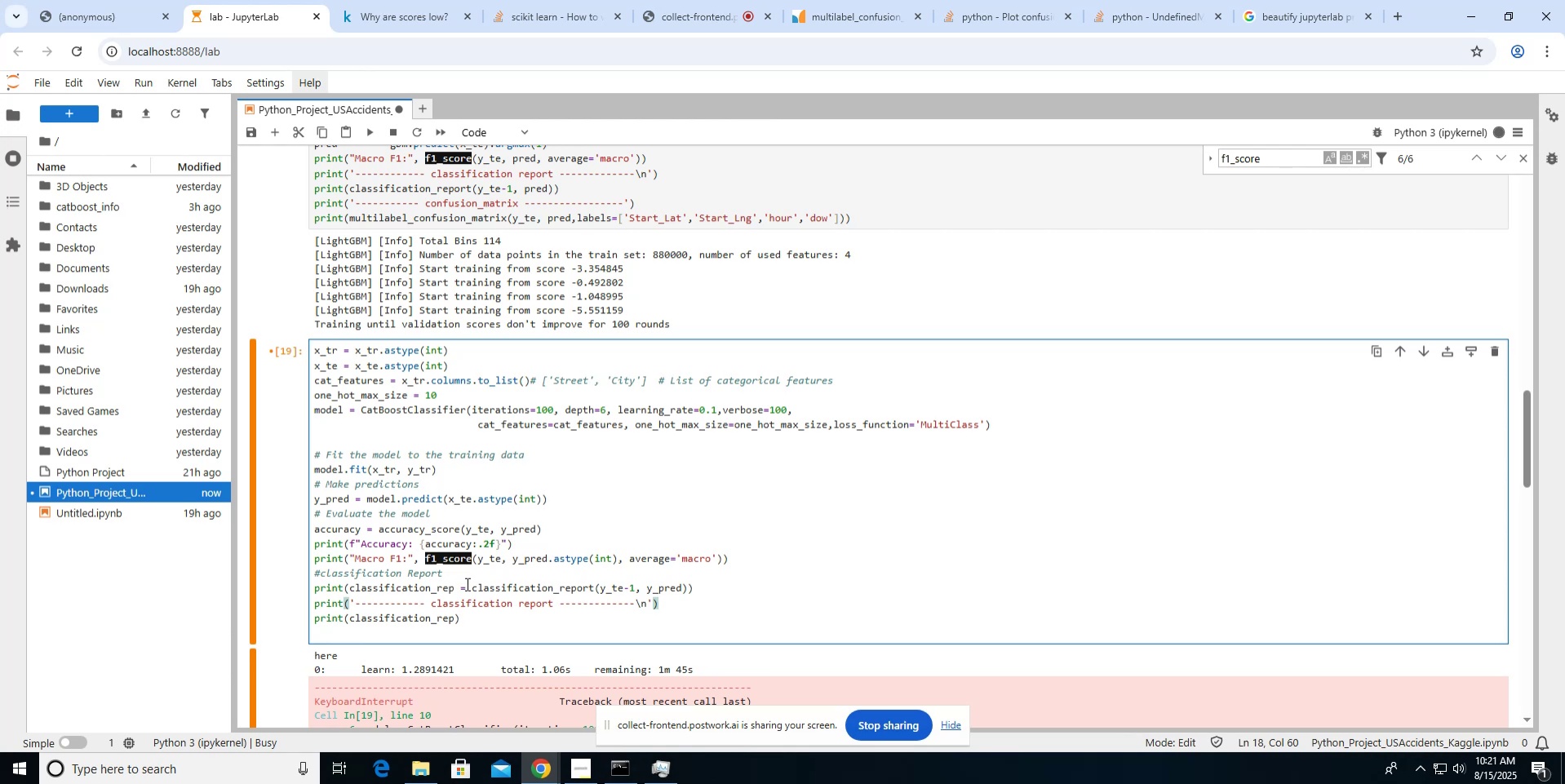 
left_click([471, 590])
 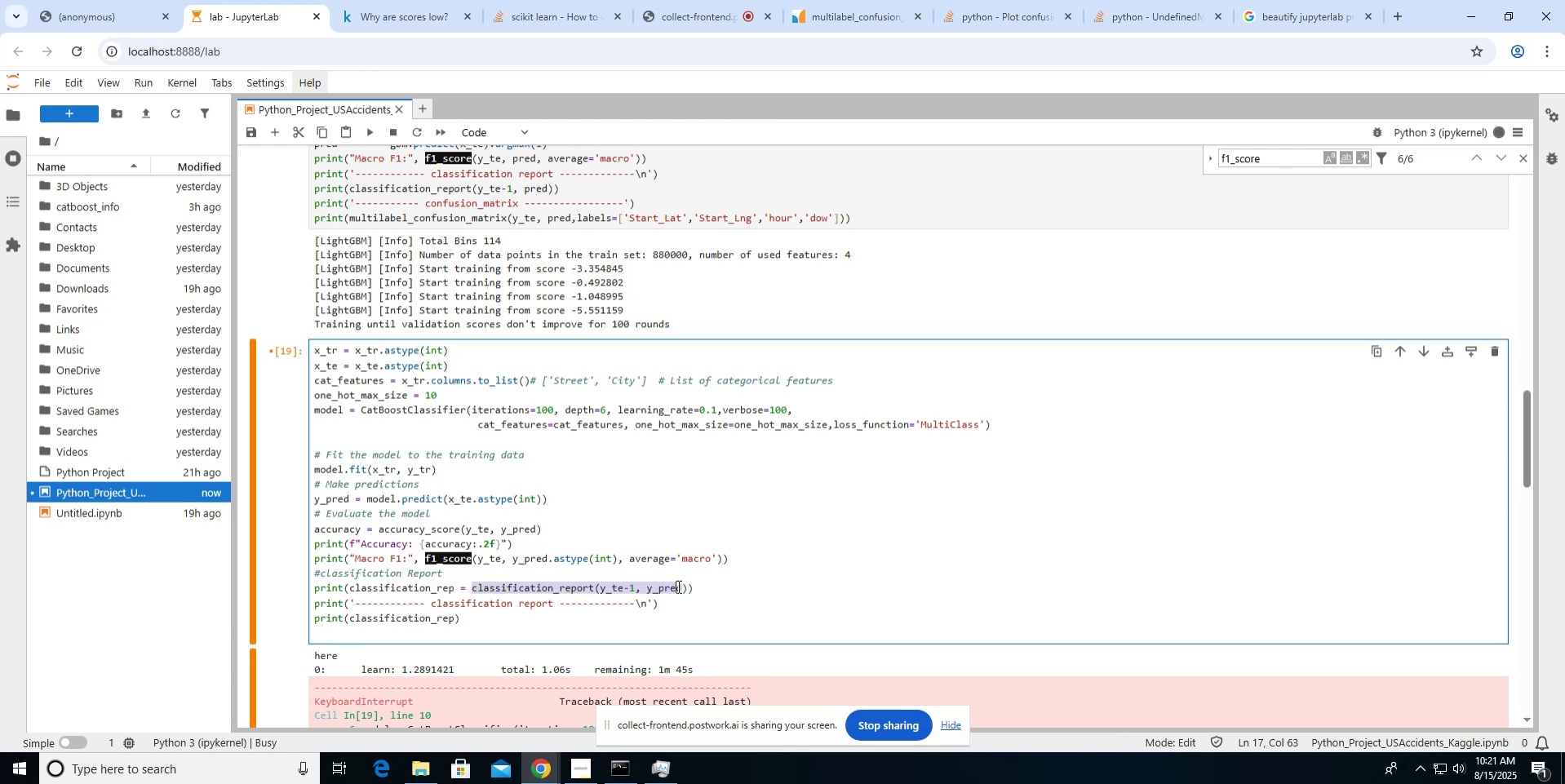 
key(Control+X)
 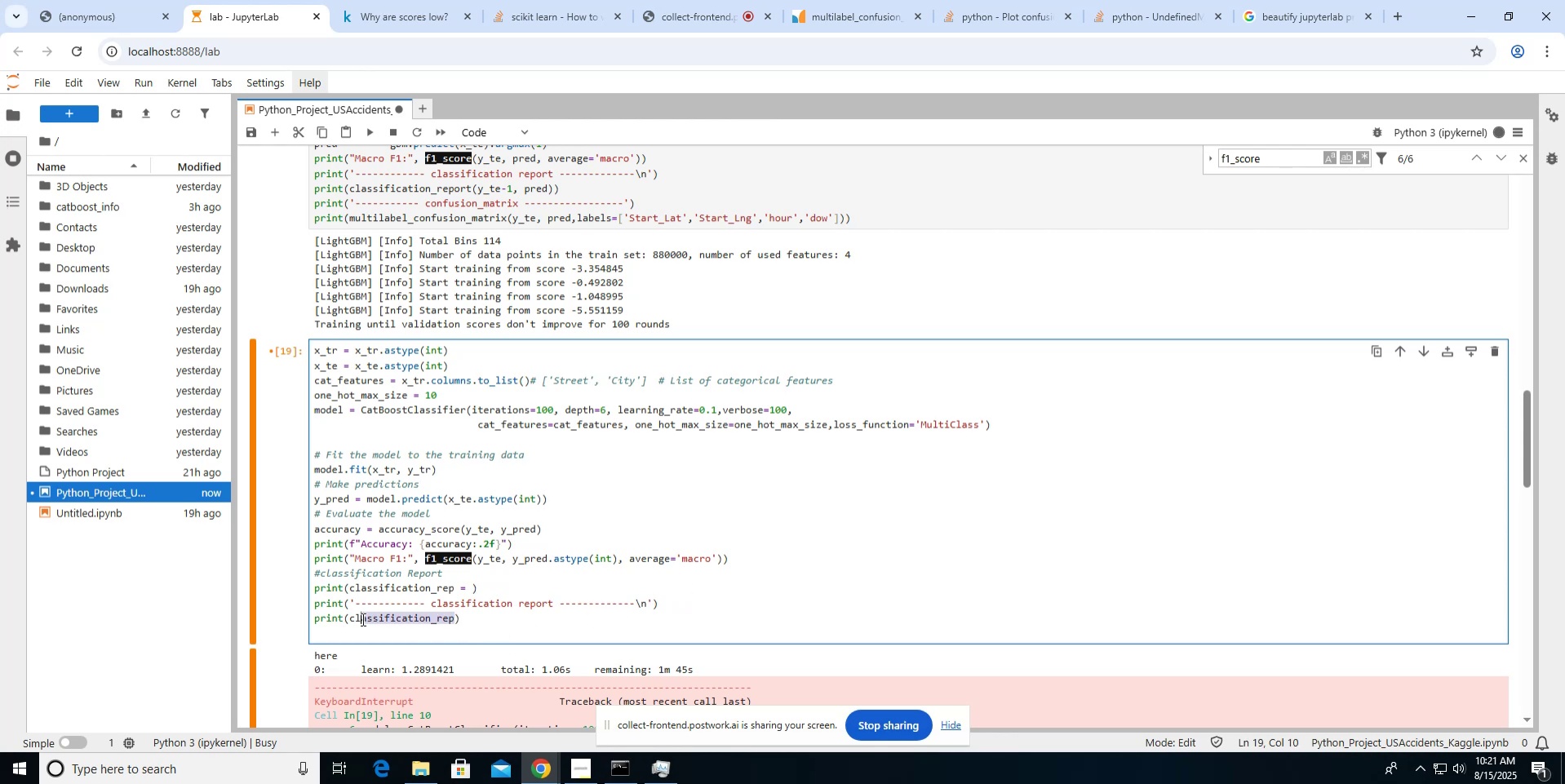 
key(Control+V)
 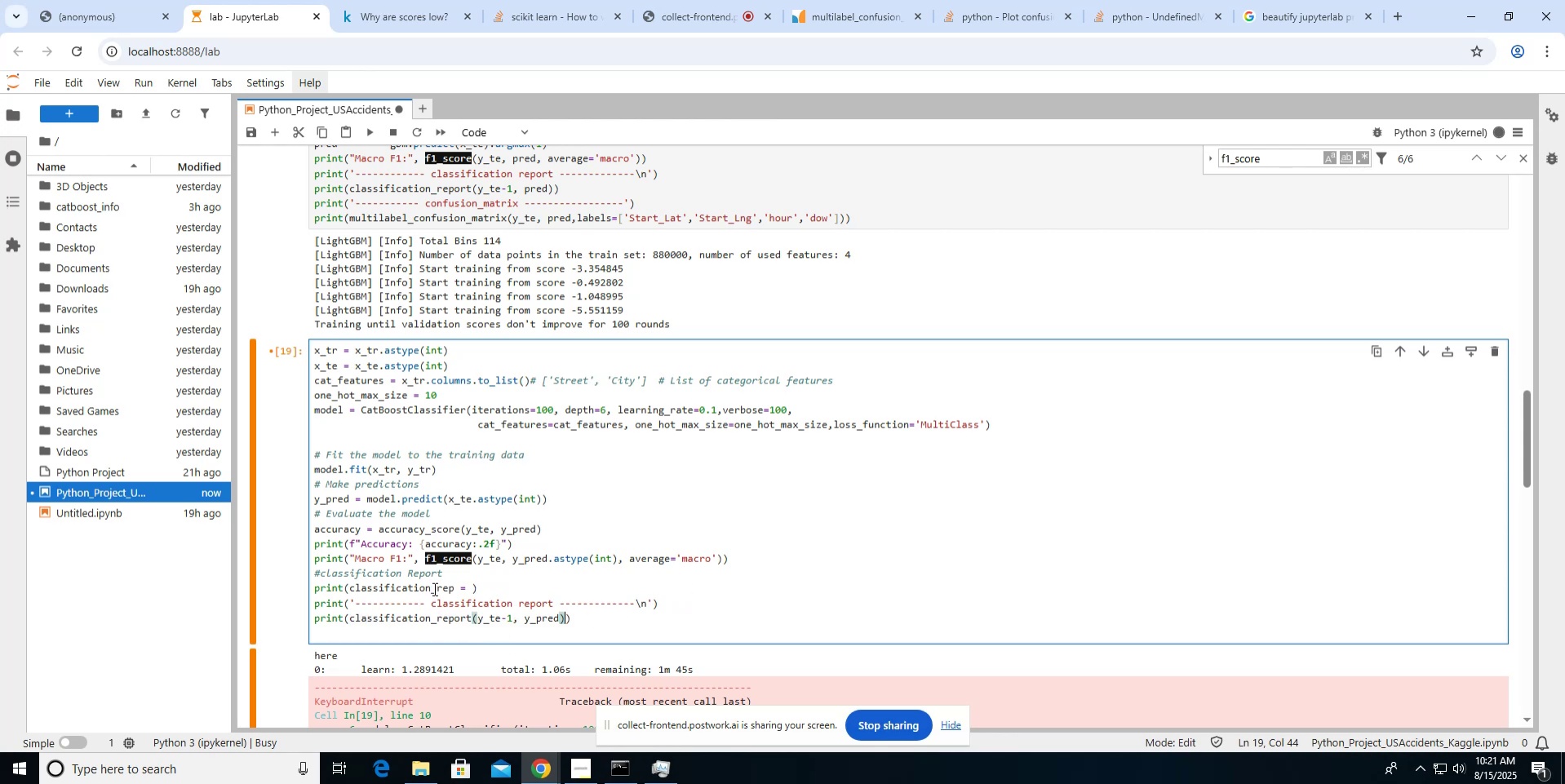 
double_click([433, 588])
 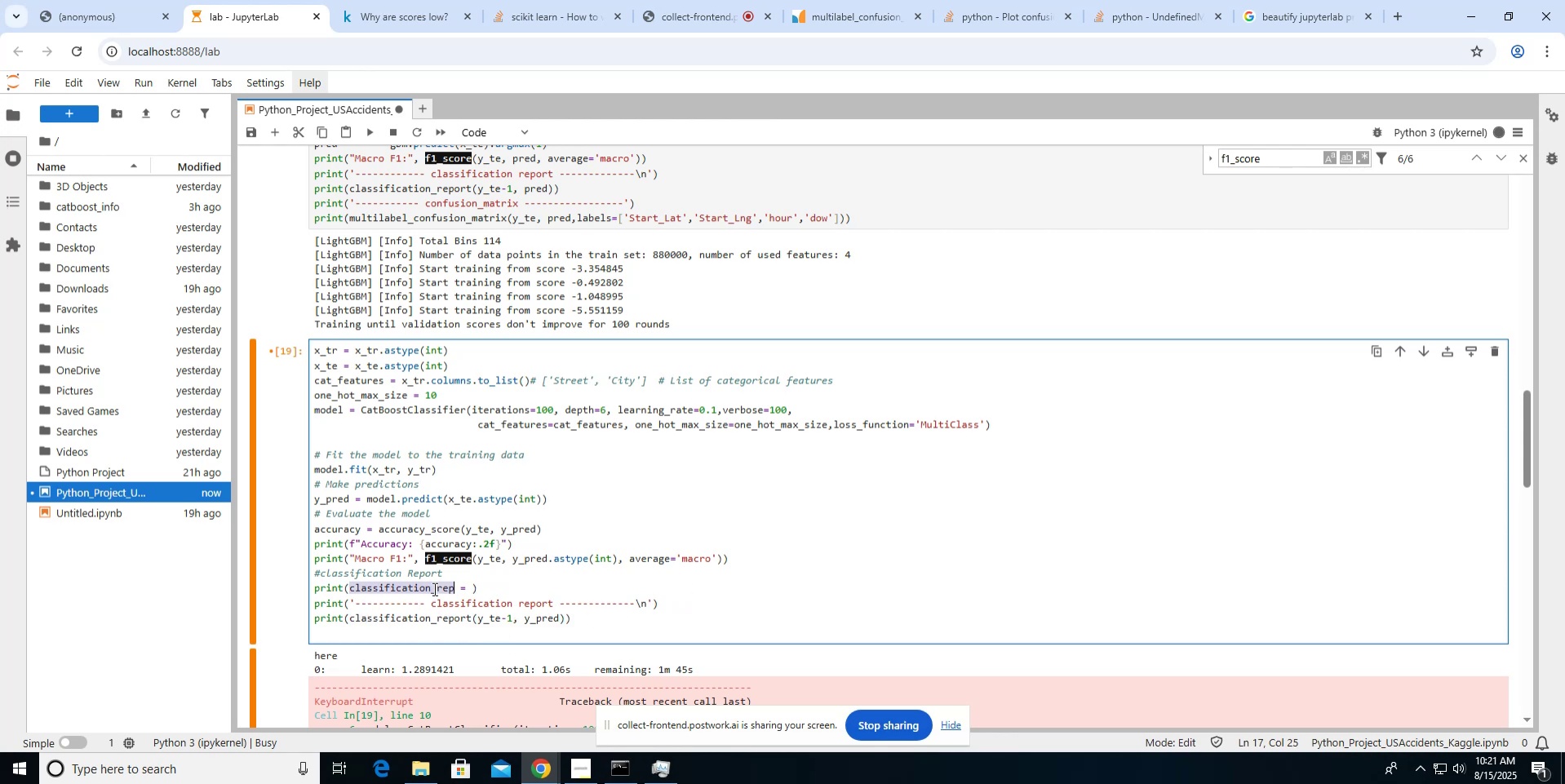 
triple_click([433, 588])
 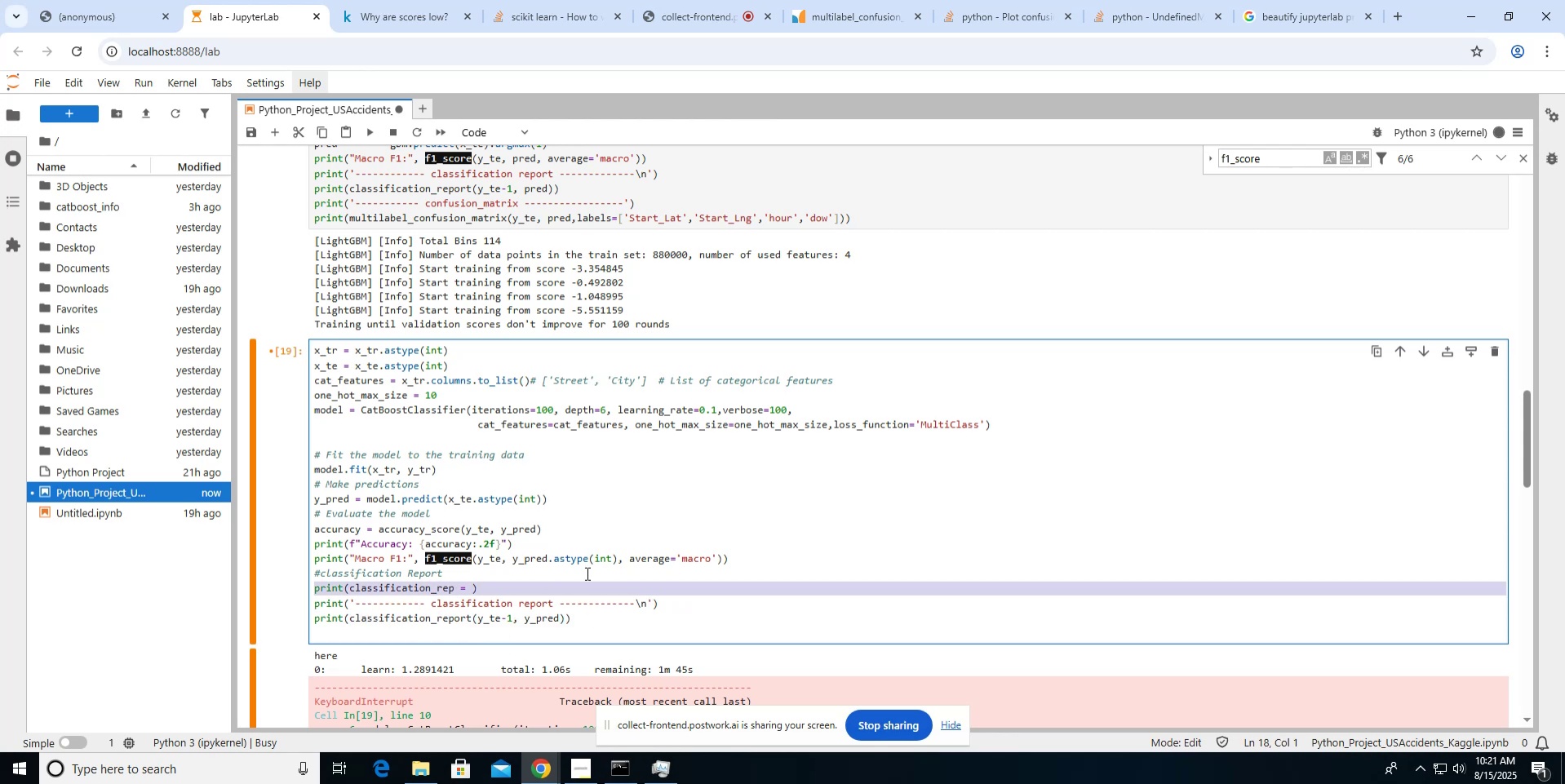 
key(Backspace)
 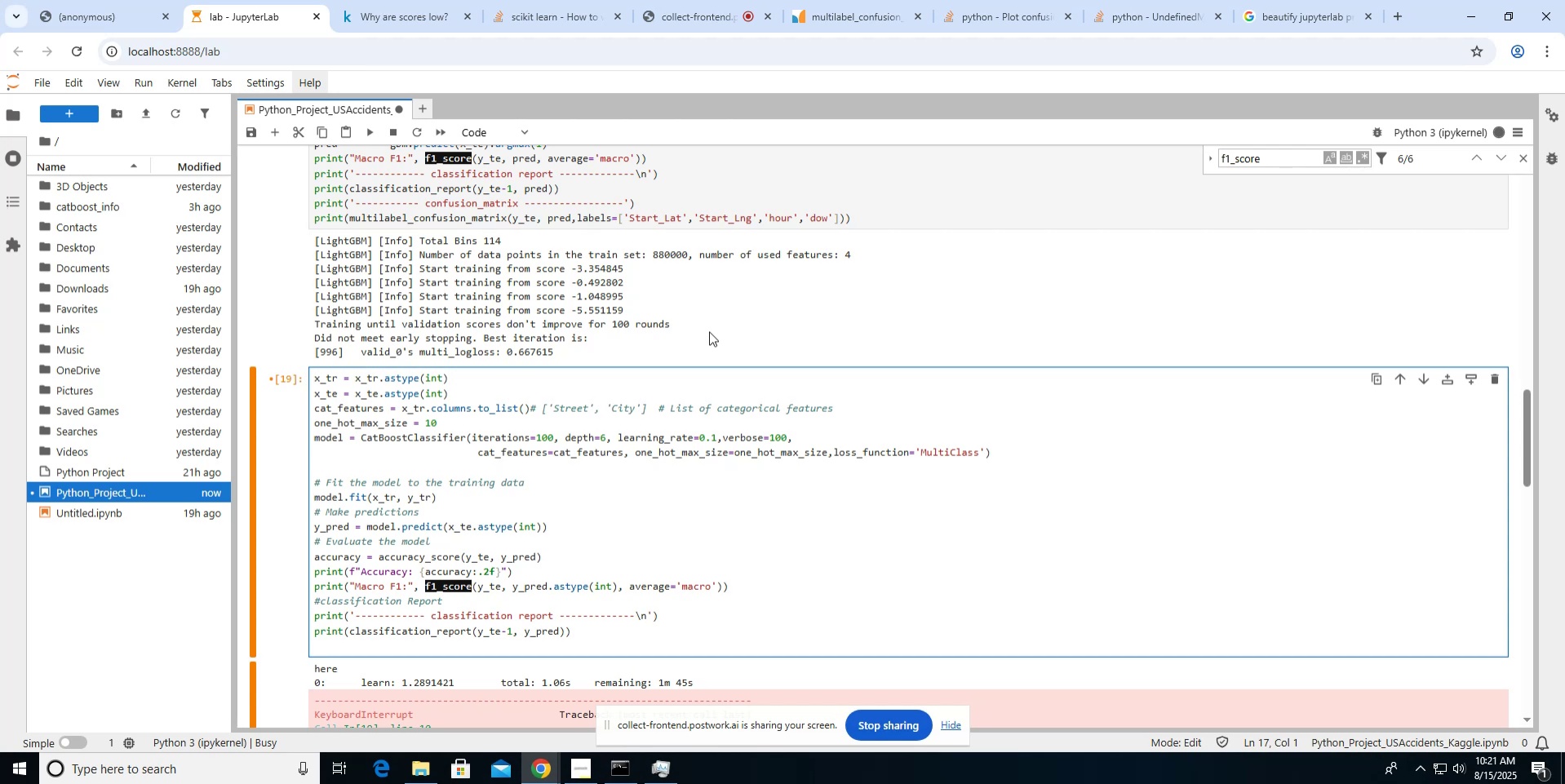 
wait(38.23)
 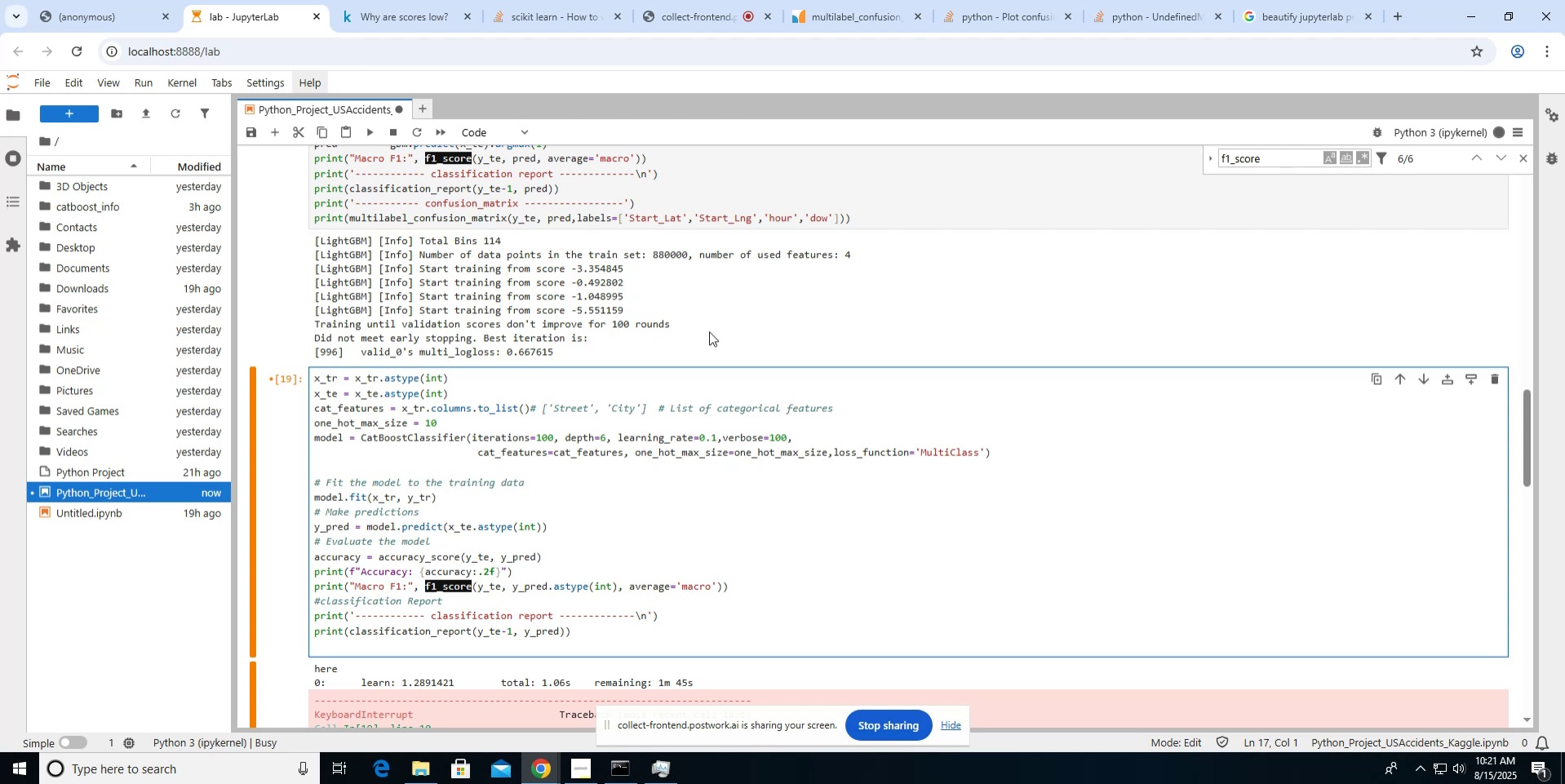 
scroll: coordinate [709, 331], scroll_direction: up, amount: 4.0
 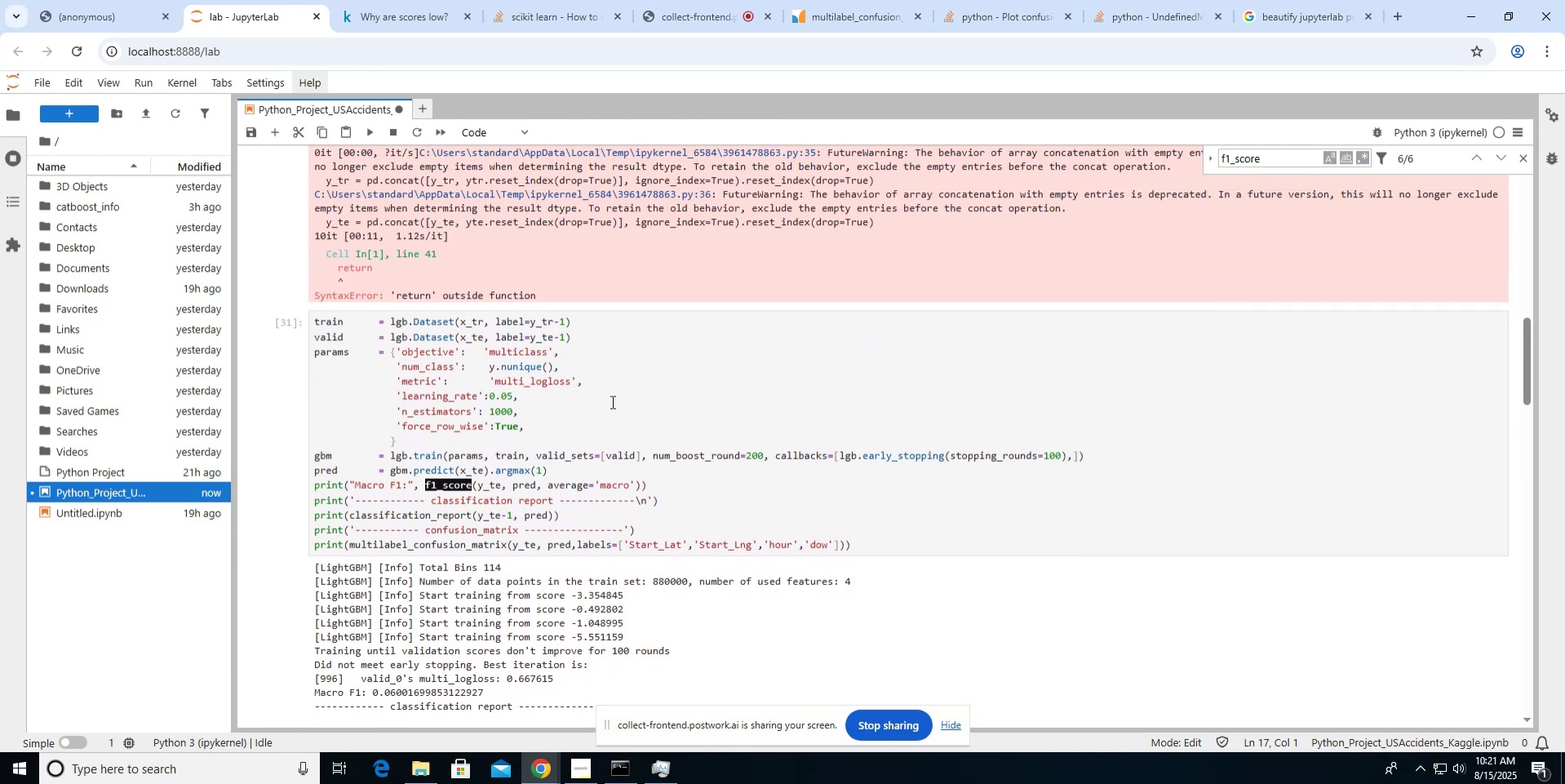 
left_click([597, 415])
 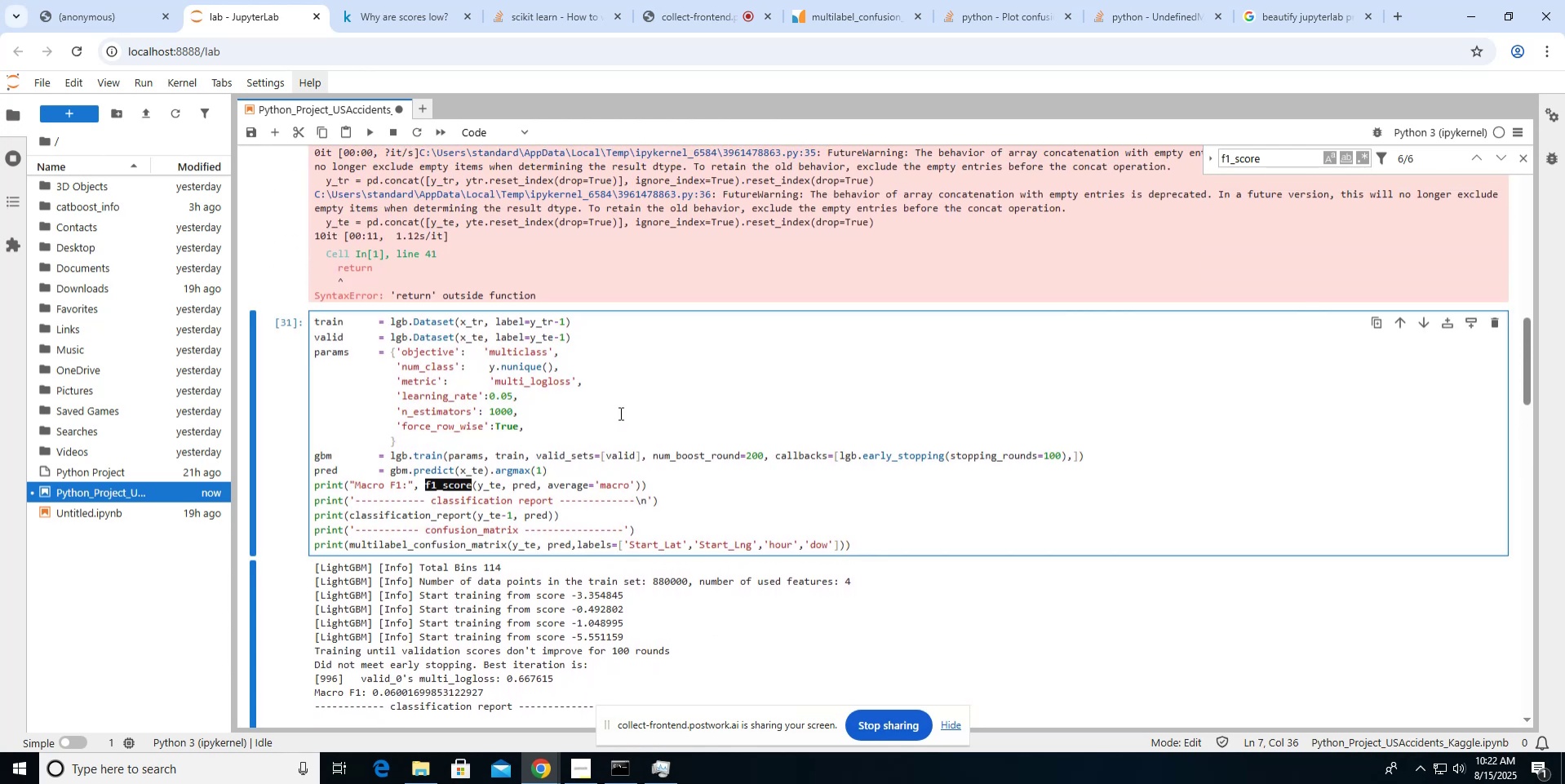 
key(Control+Z)
 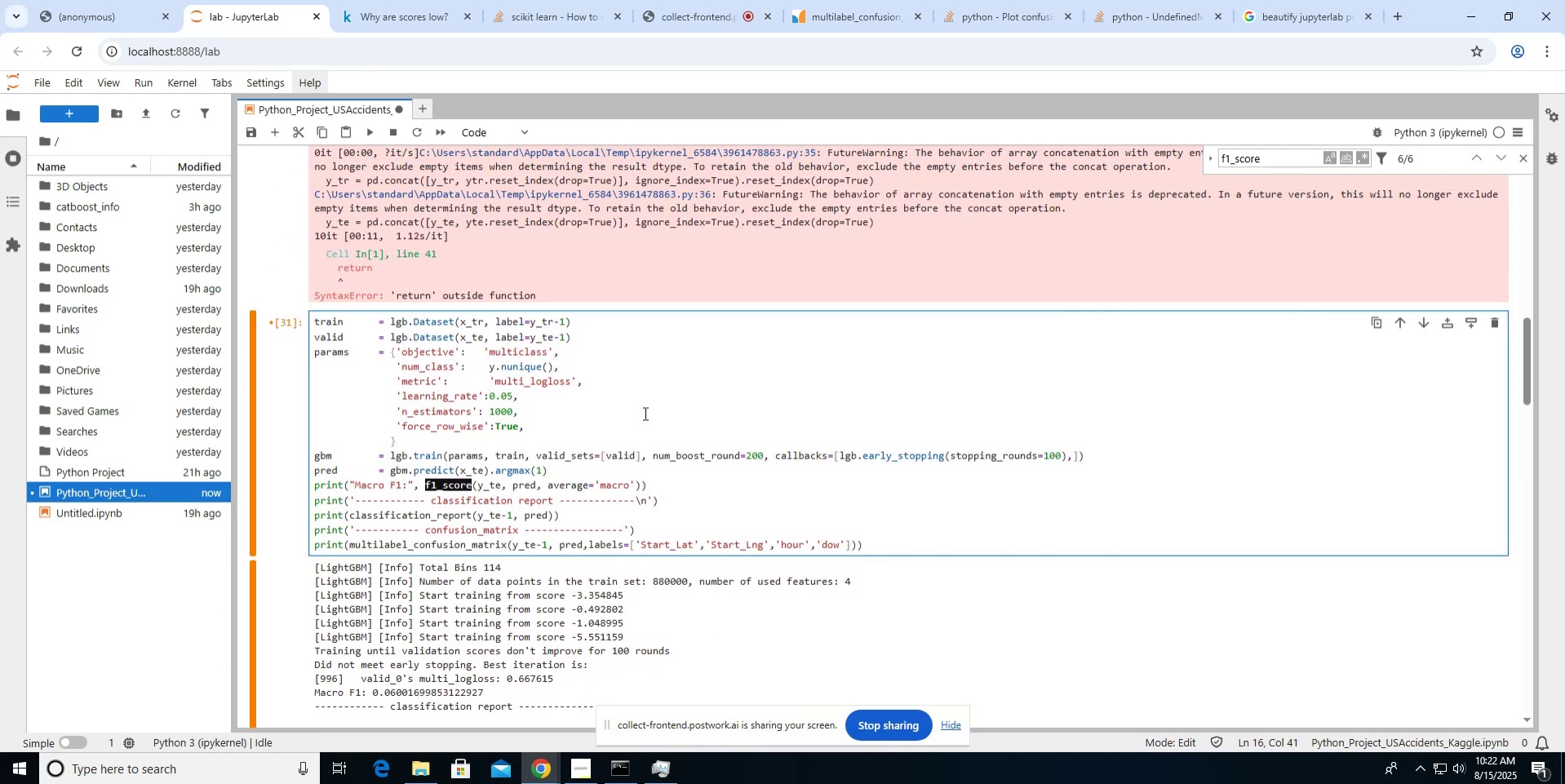 
key(Control+Z)
 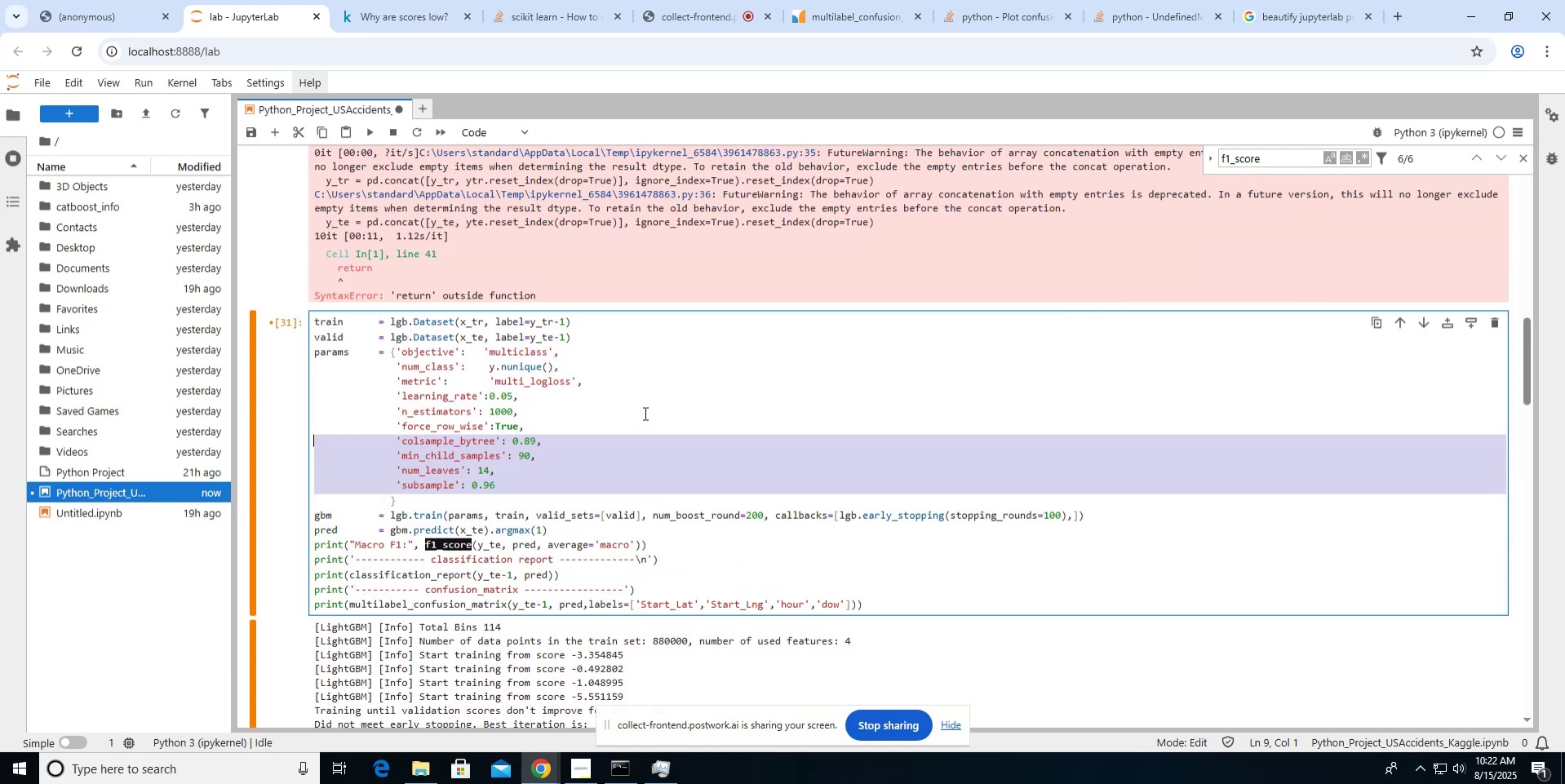 
scroll: coordinate [644, 413], scroll_direction: down, amount: 5.0
 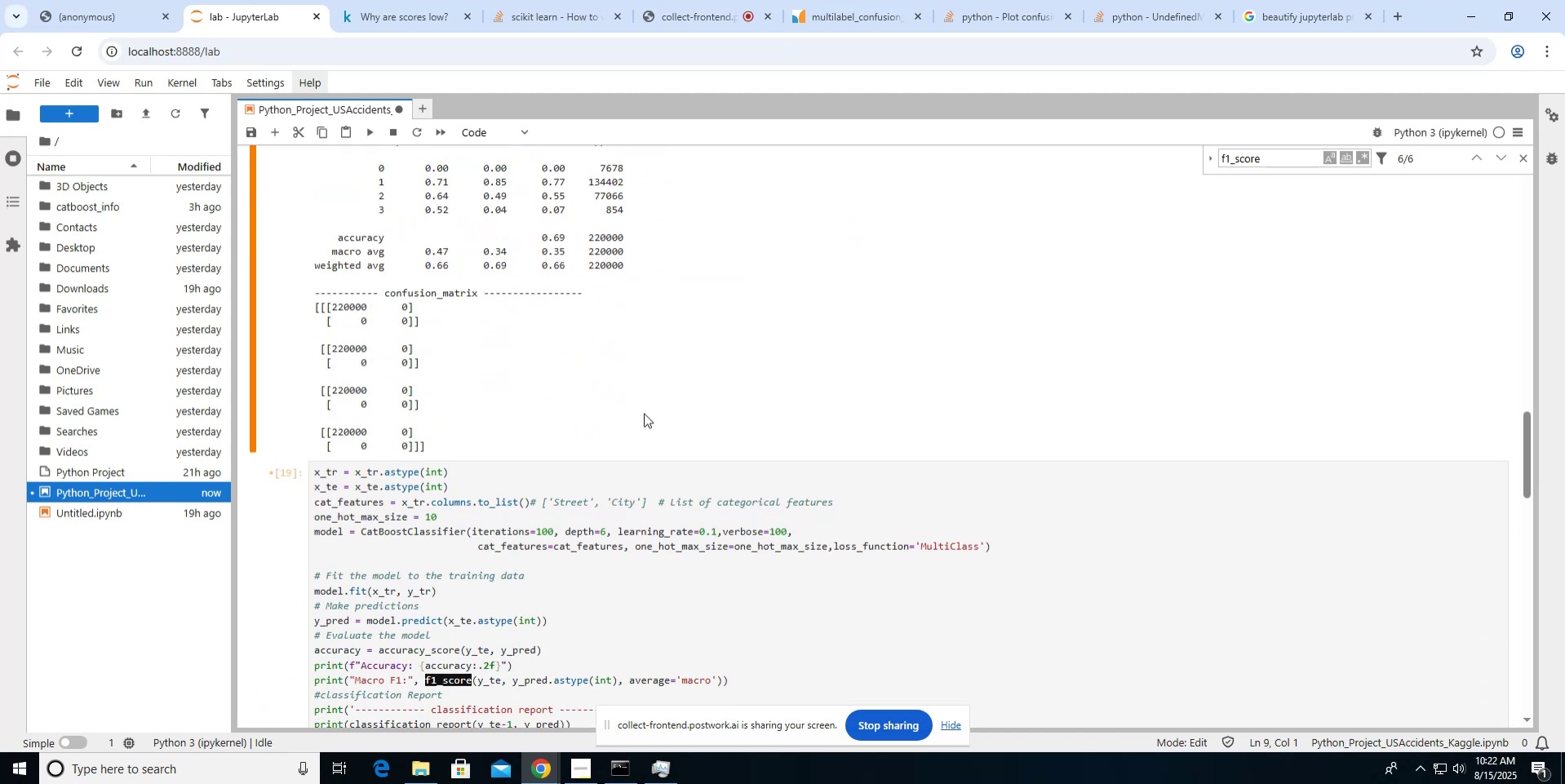 
scroll: coordinate [644, 413], scroll_direction: up, amount: 7.0
 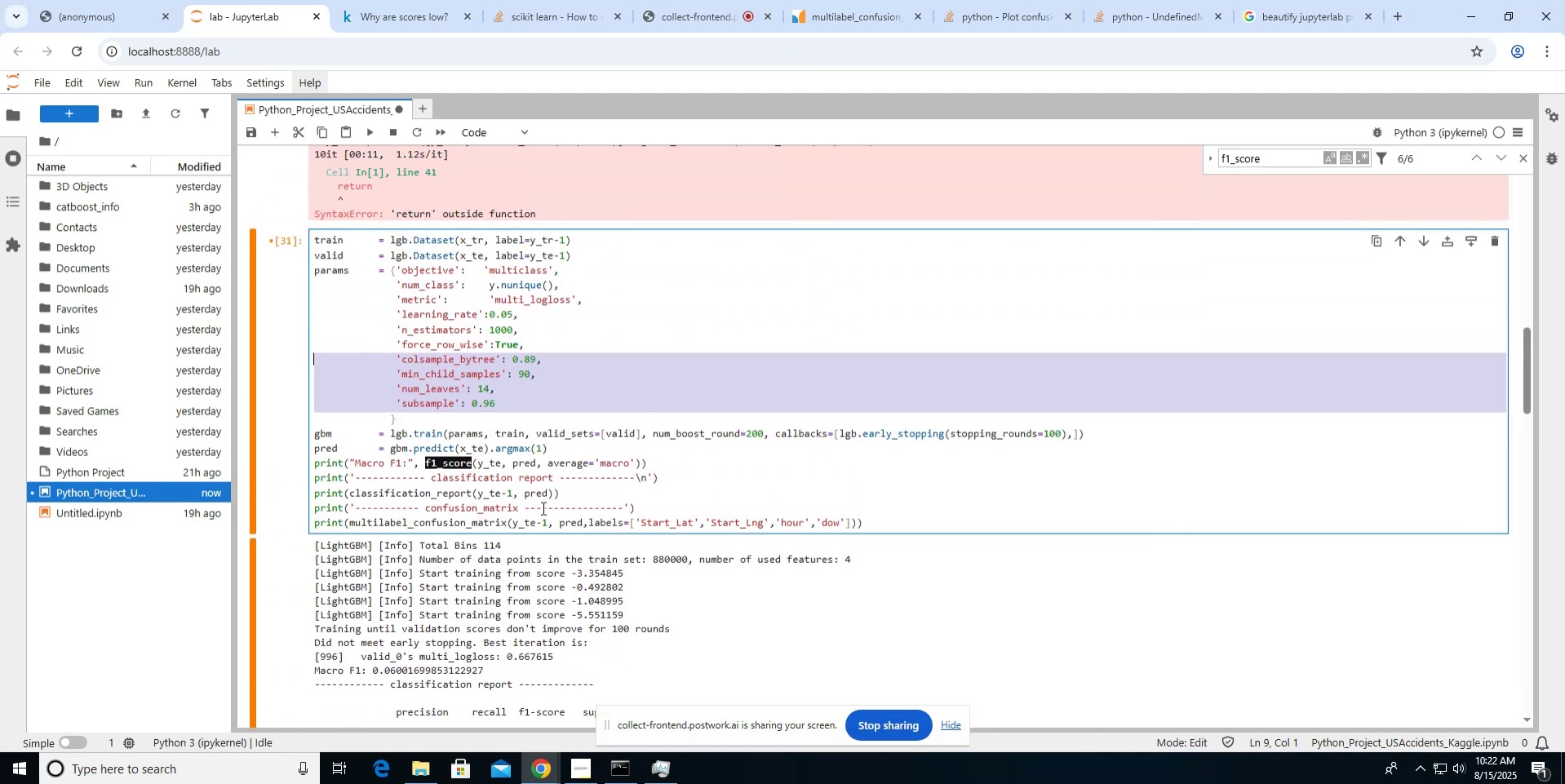 
left_click([552, 517])
 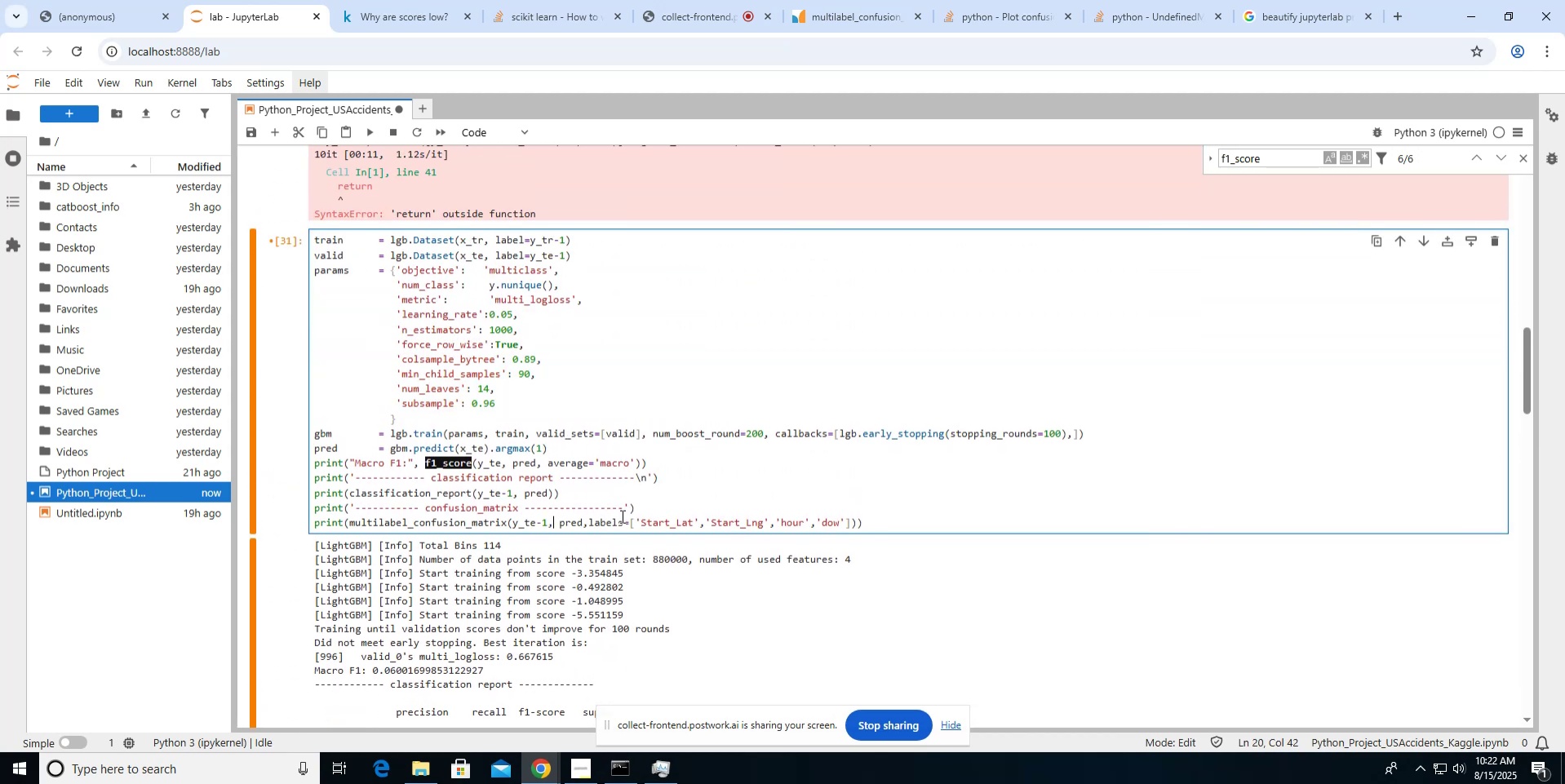 
key(ArrowLeft)
 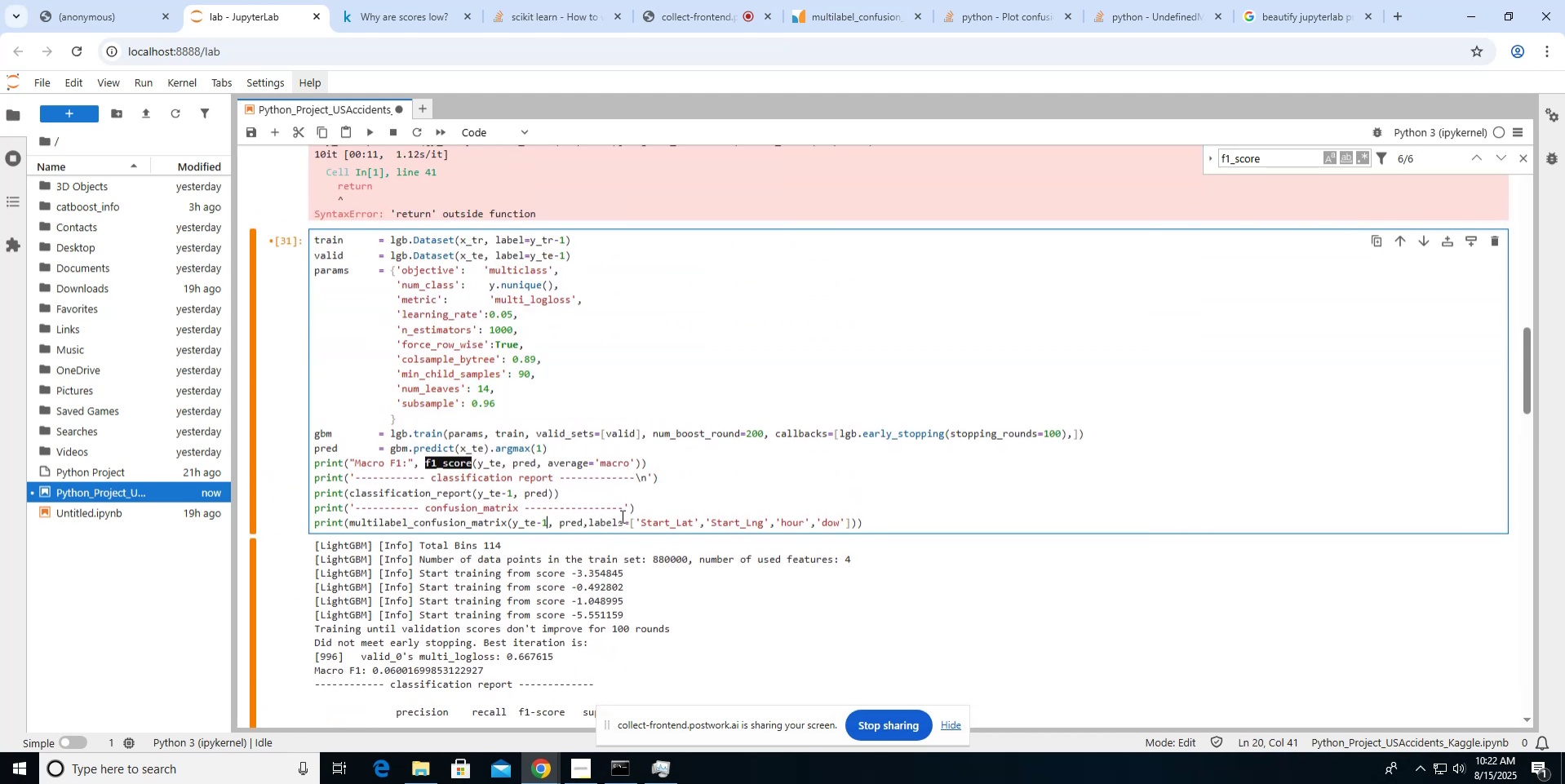 
key(Backspace)
 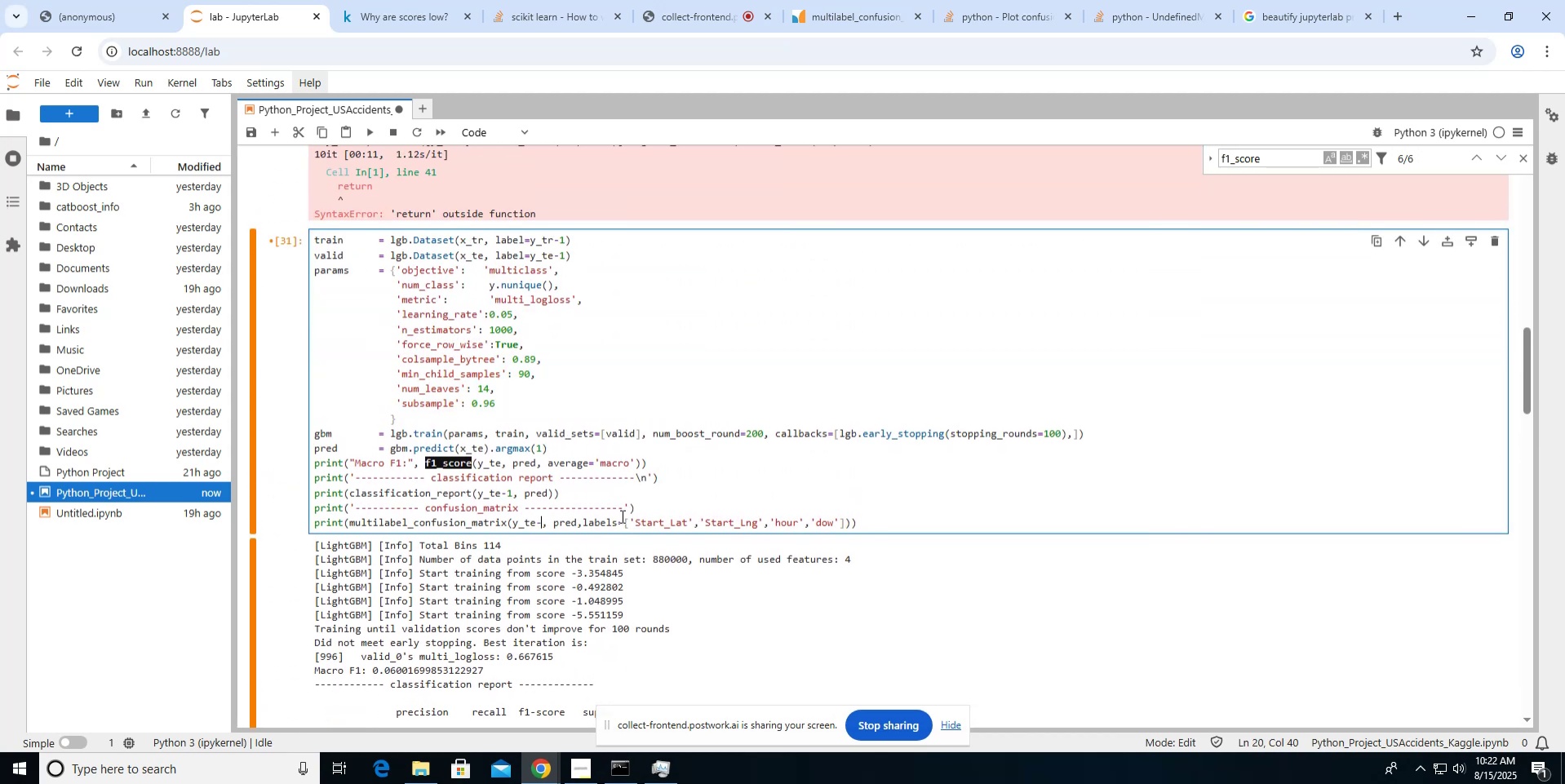 
key(Backspace)
 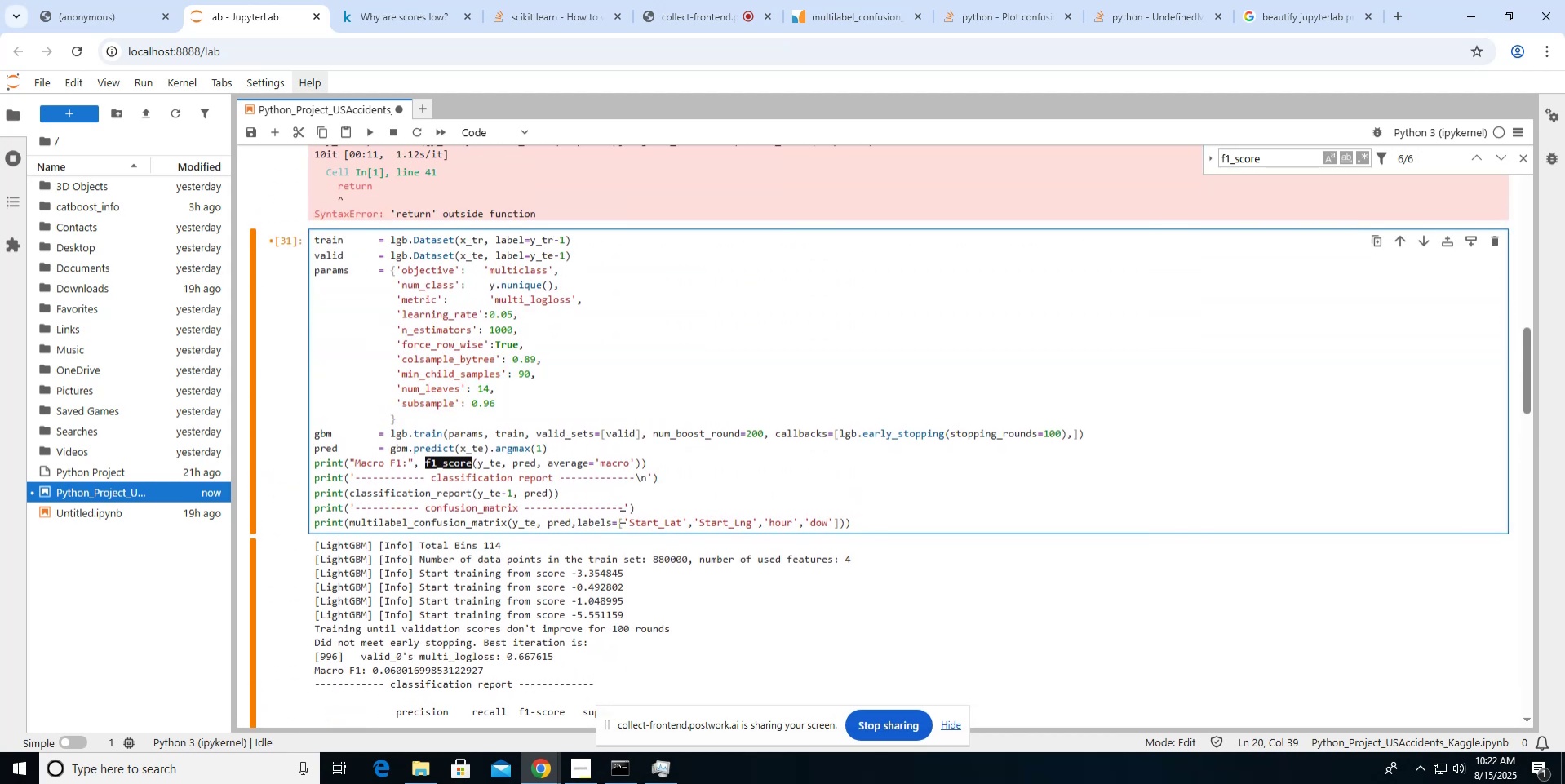 
scroll: coordinate [621, 516], scroll_direction: down, amount: 9.0
 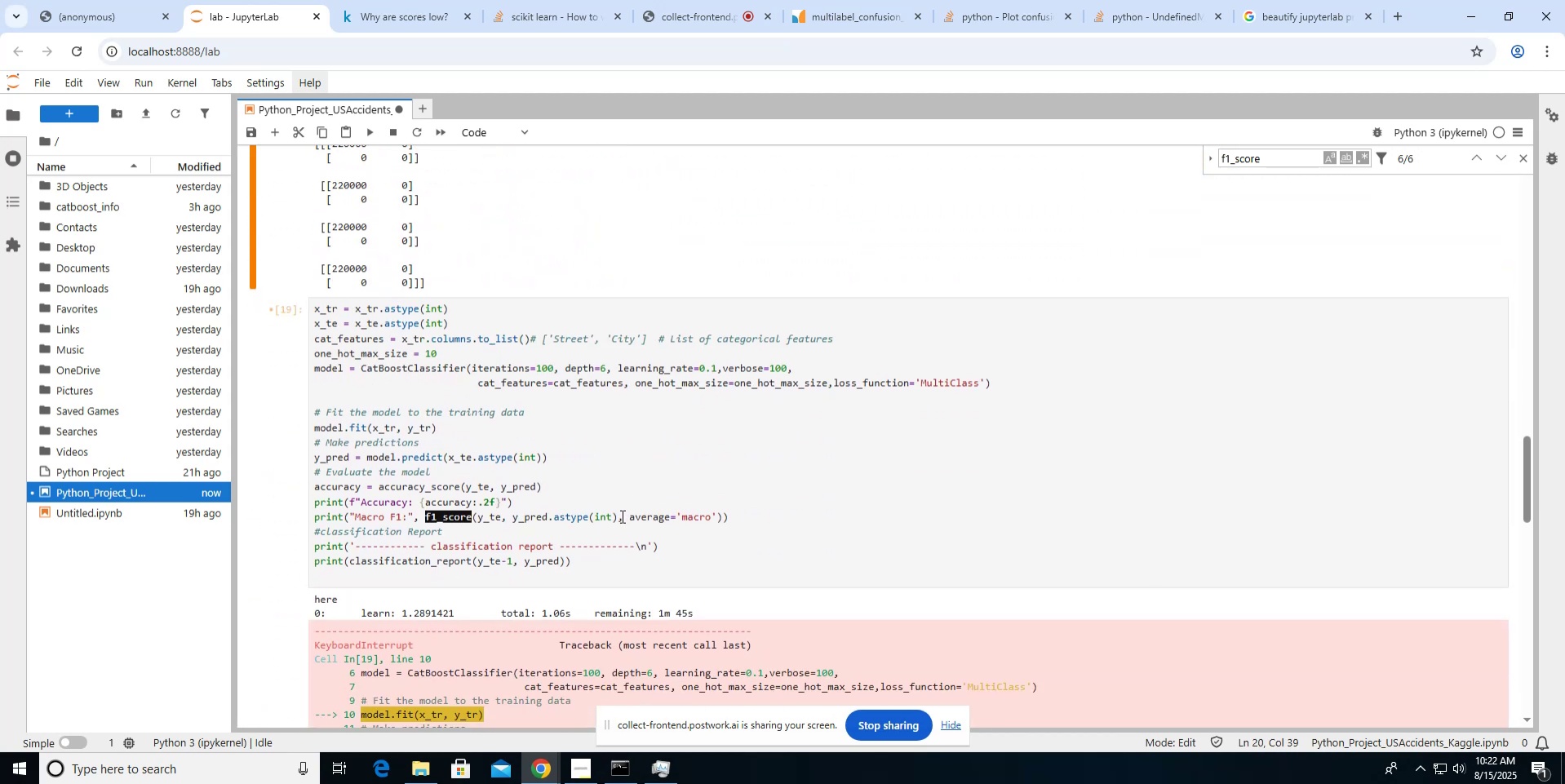 
scroll: coordinate [621, 516], scroll_direction: up, amount: 3.0
 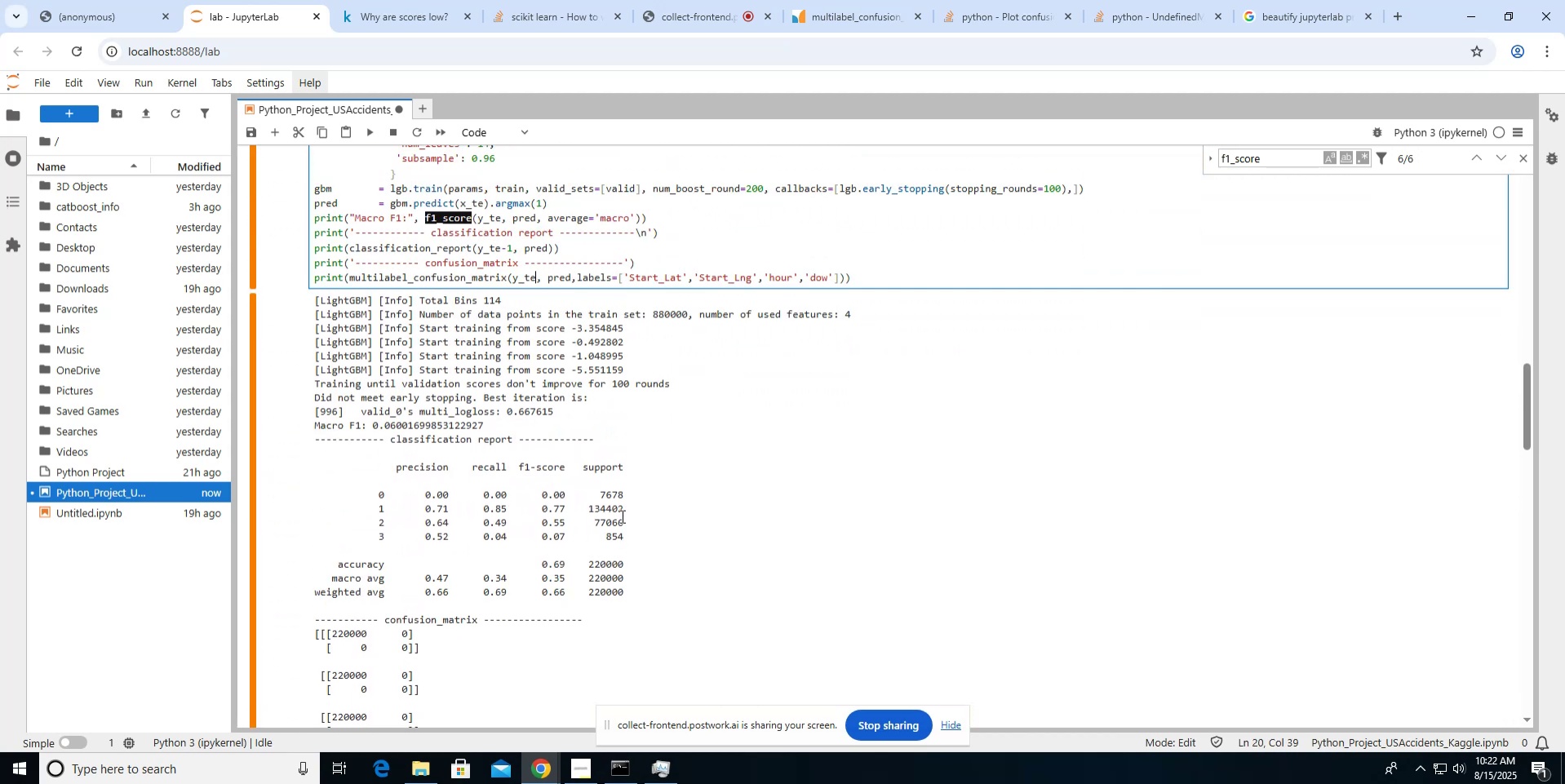 
scroll: coordinate [621, 516], scroll_direction: down, amount: 3.0
 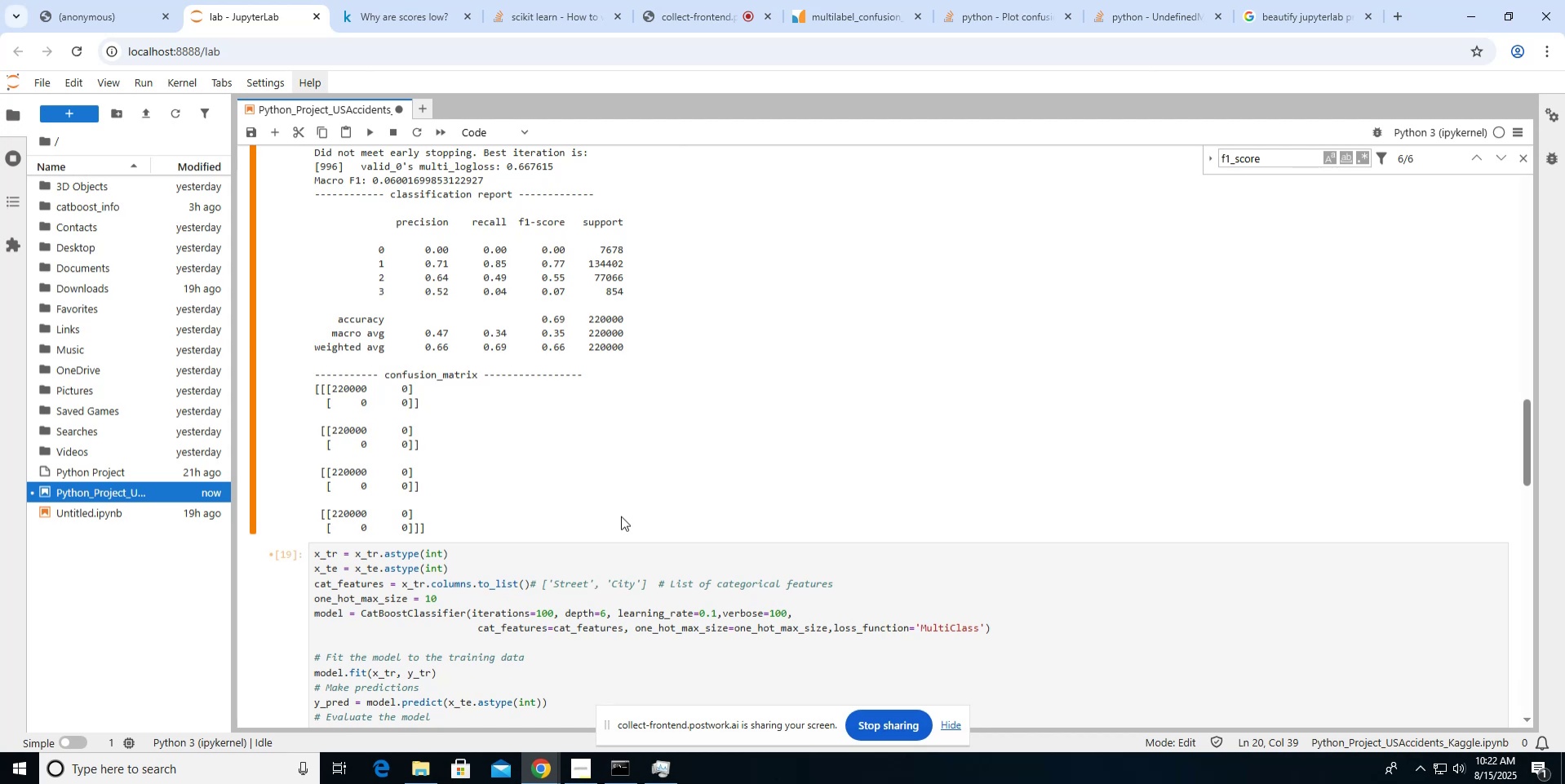 
scroll: coordinate [621, 516], scroll_direction: up, amount: 2.0
 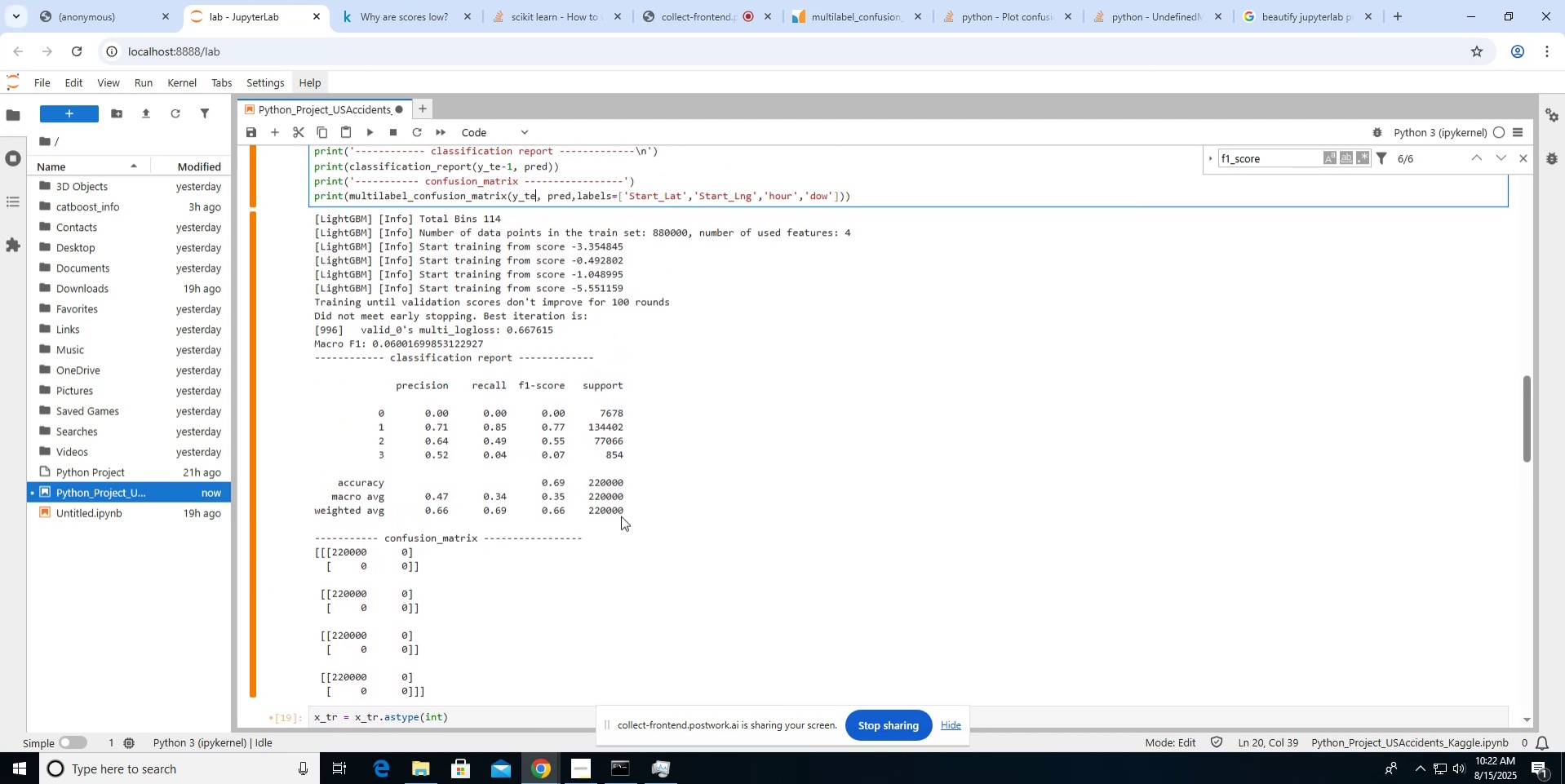 
wait(5.07)
 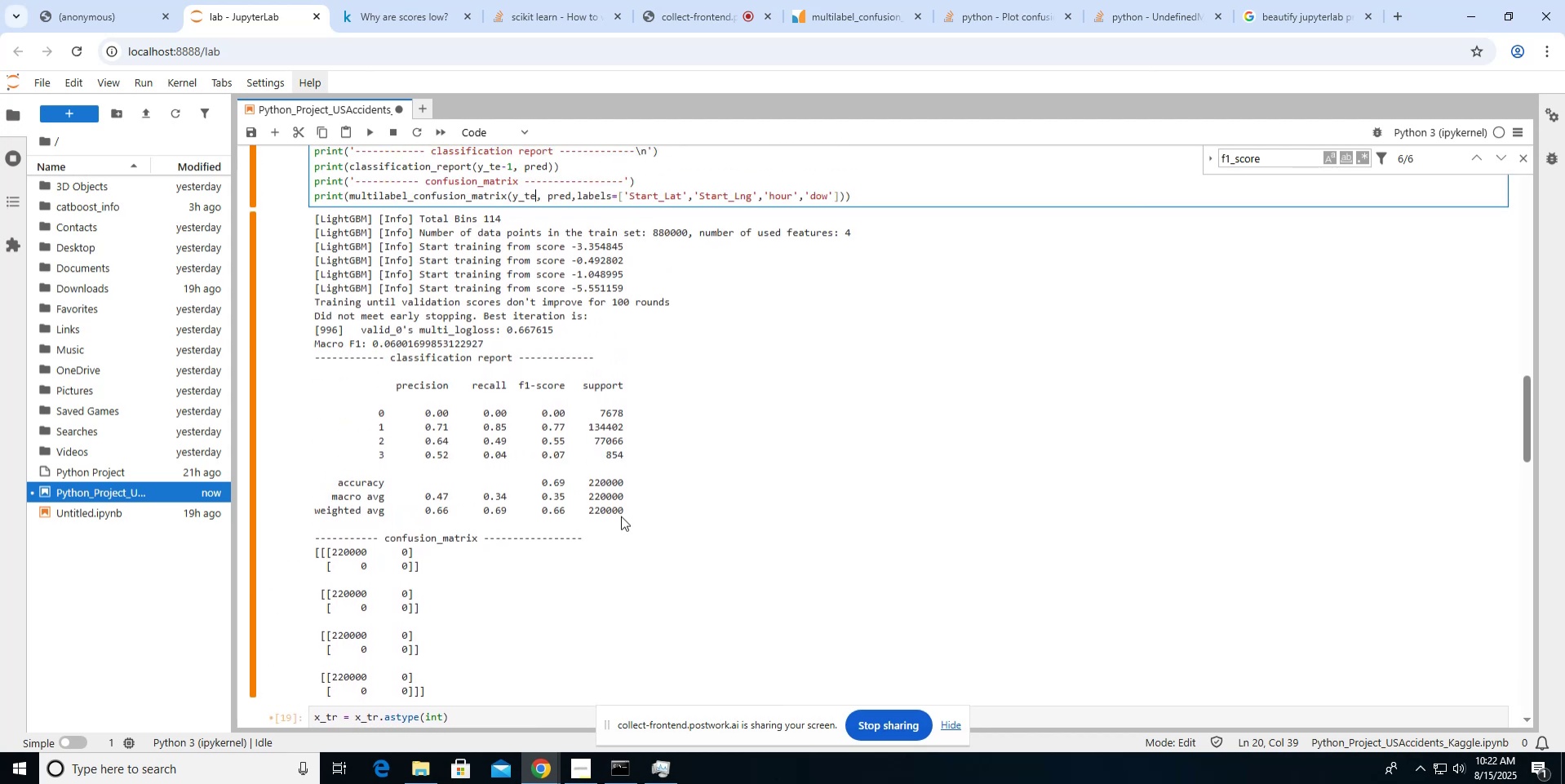 
scroll: coordinate [621, 516], scroll_direction: up, amount: 4.0
 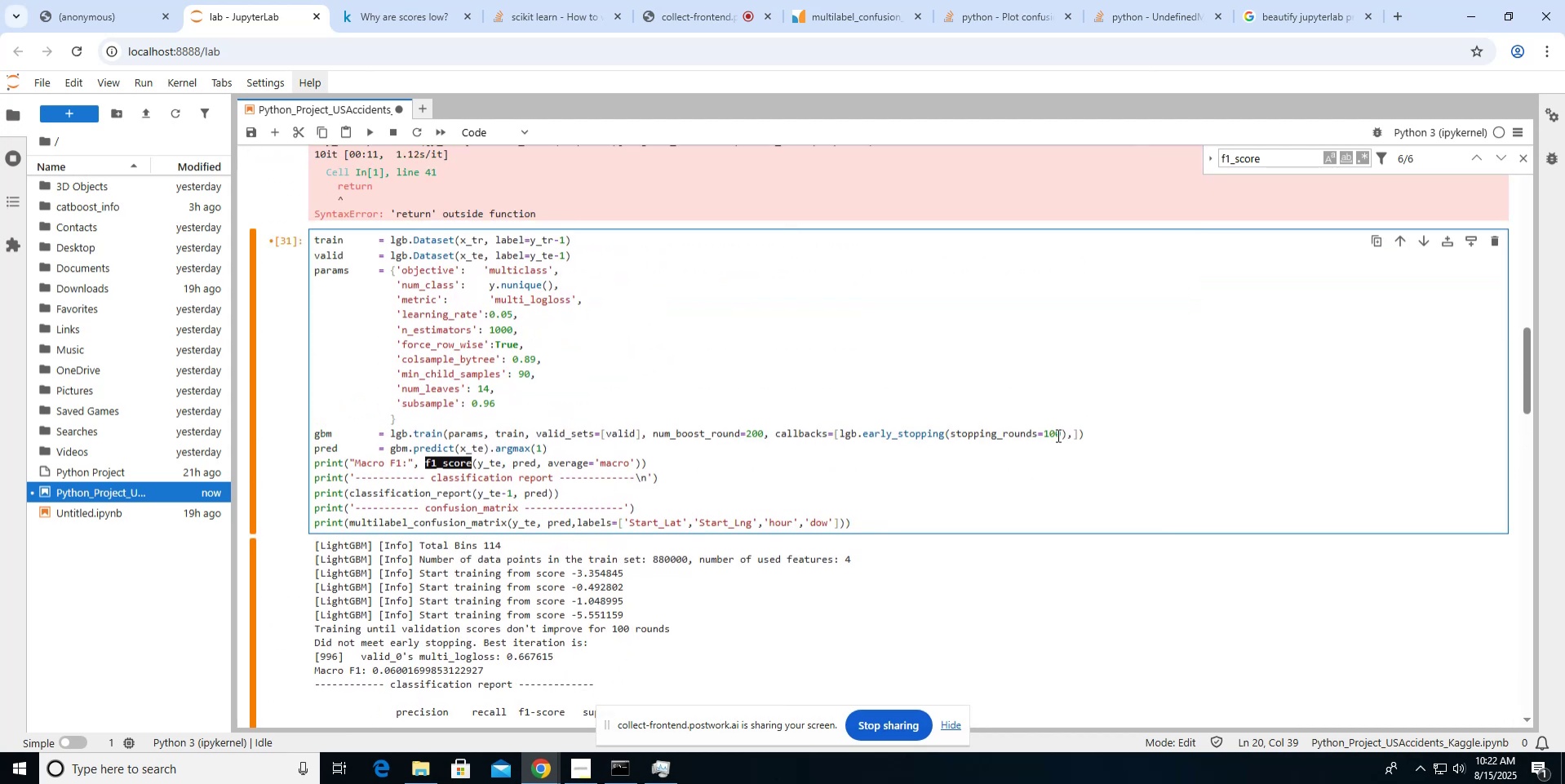 
left_click([1055, 433])
 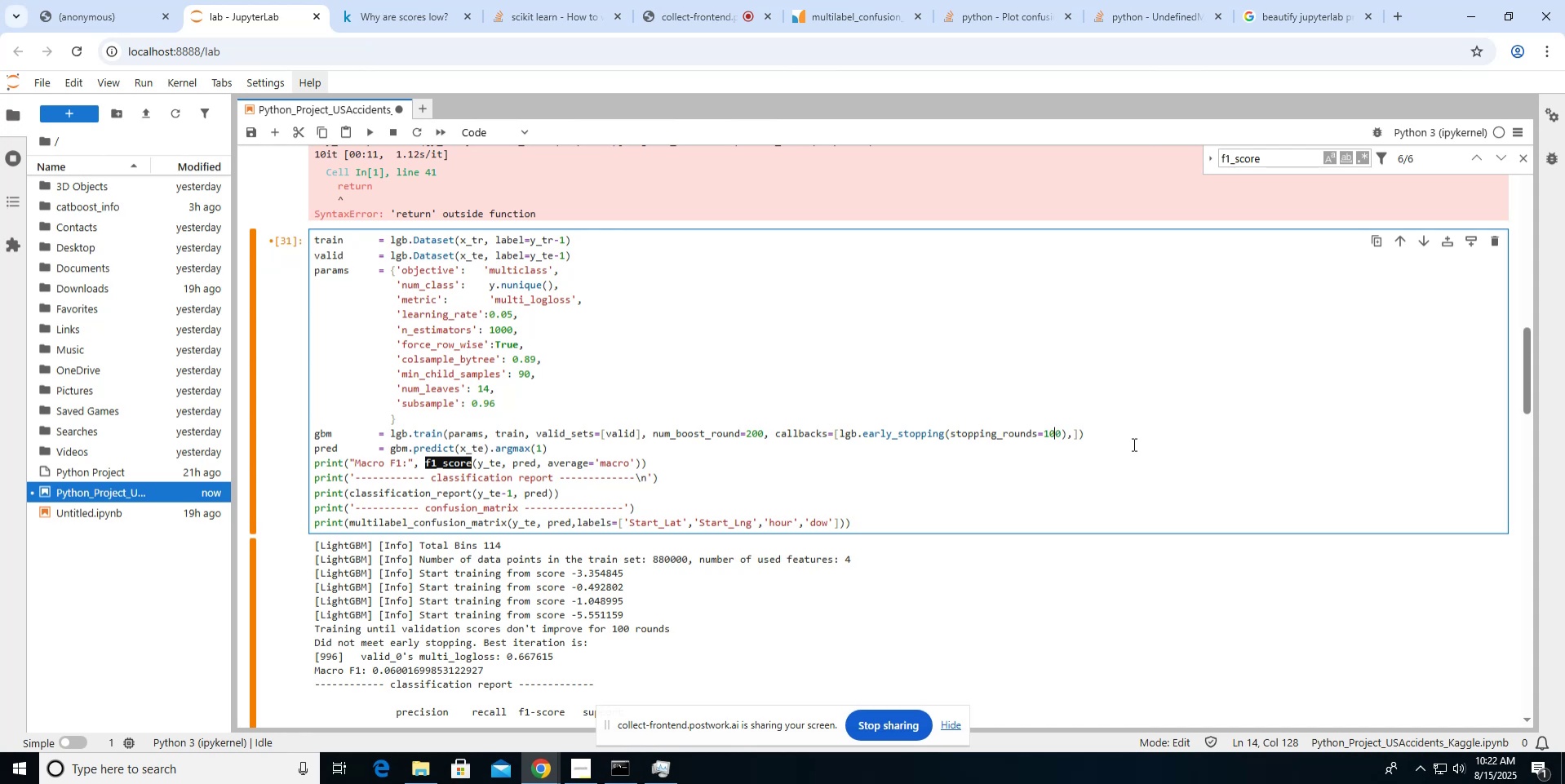 
scroll: coordinate [1133, 444], scroll_direction: down, amount: 3.0
 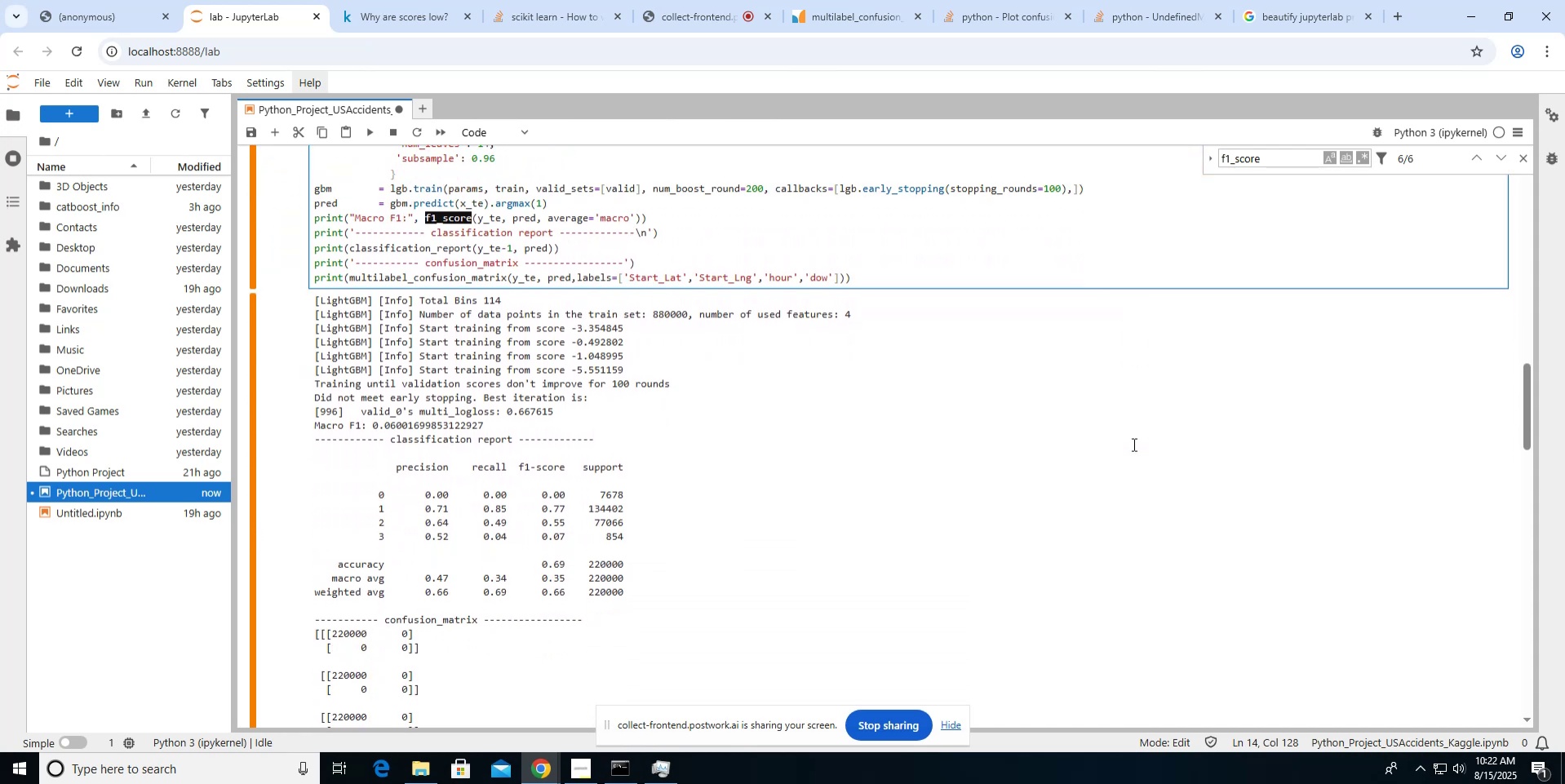 
scroll: coordinate [1133, 444], scroll_direction: up, amount: 2.0
 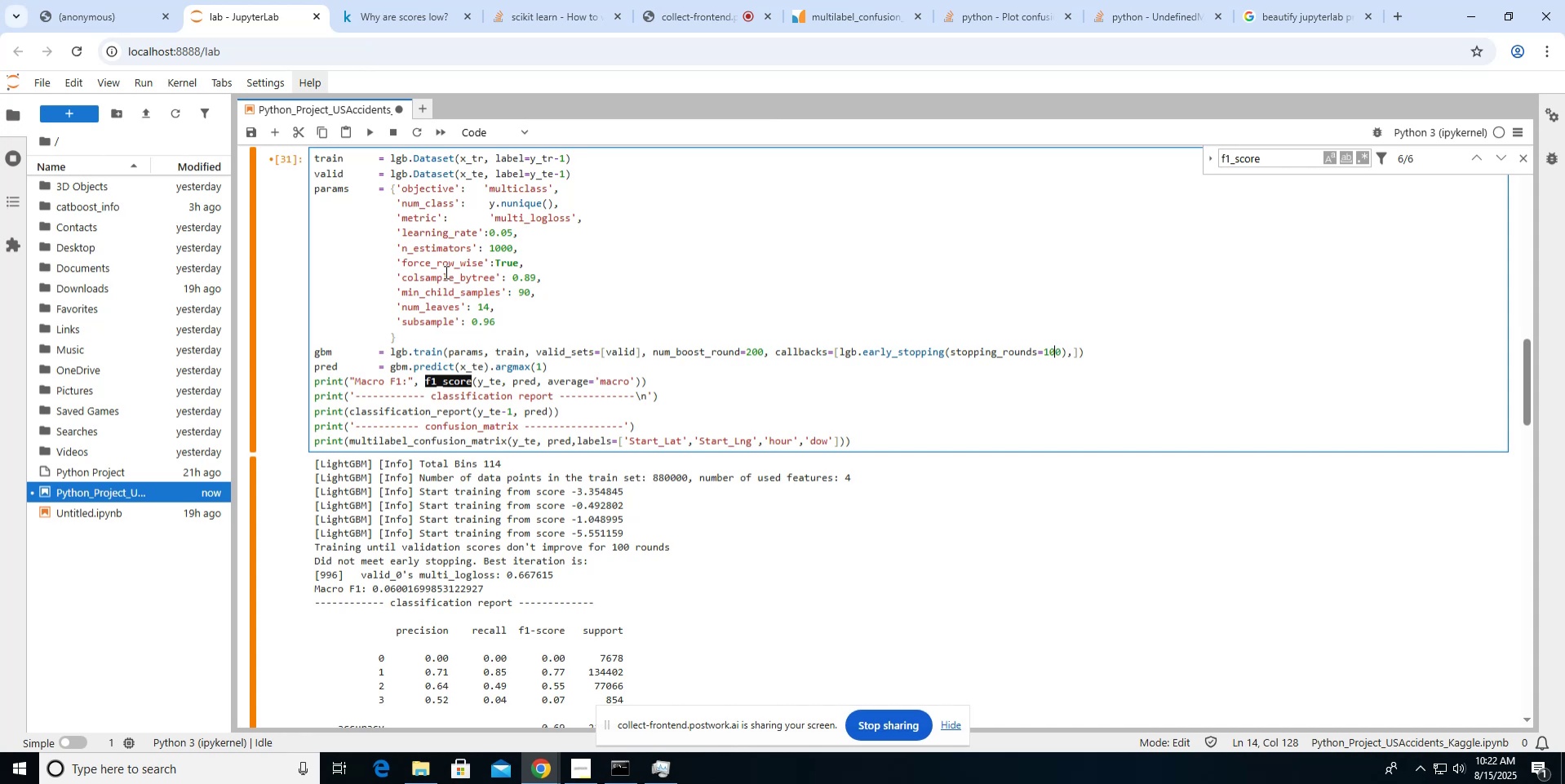 
wait(16.11)
 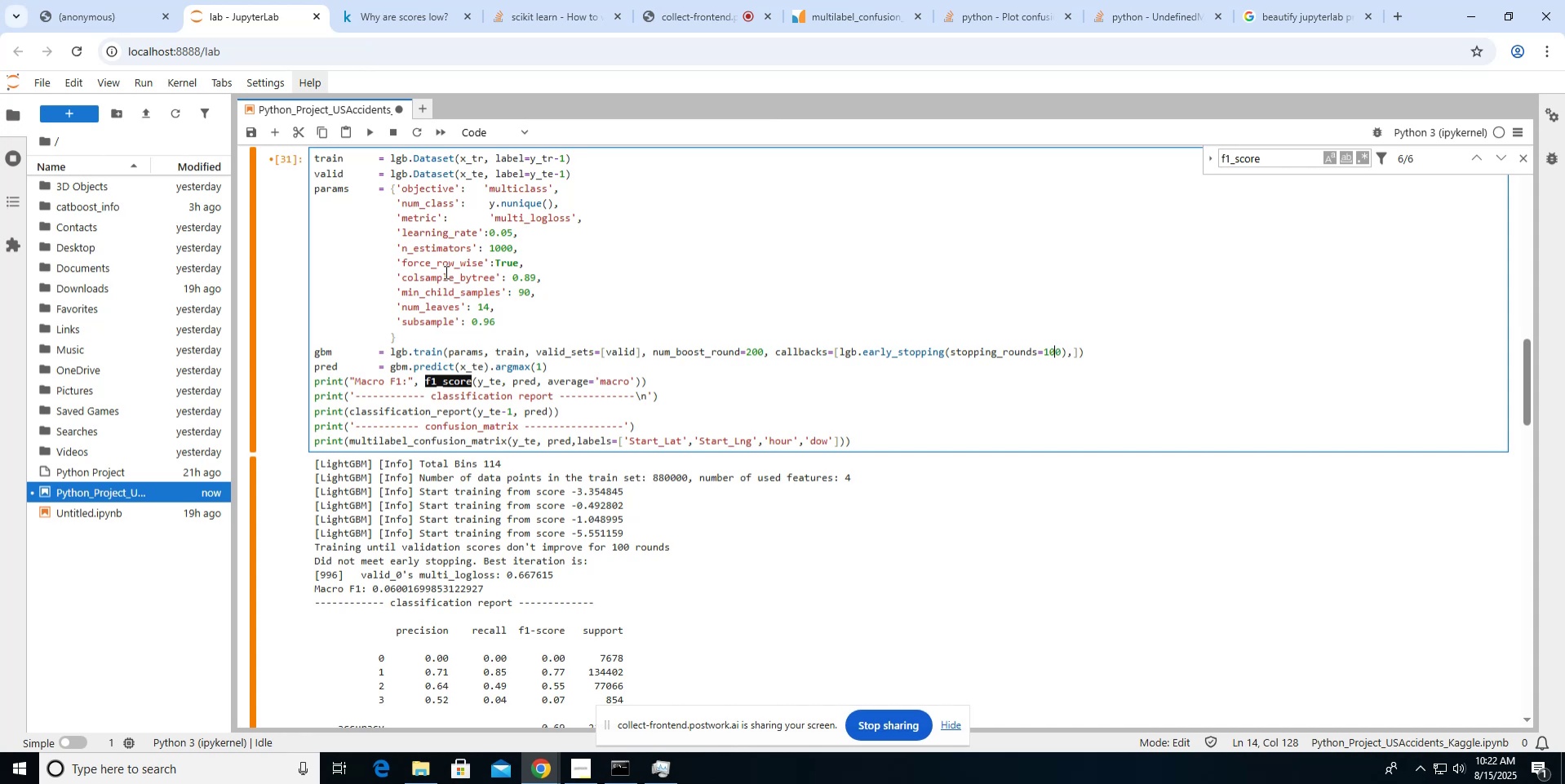 
scroll: coordinate [445, 272], scroll_direction: down, amount: 1.0
 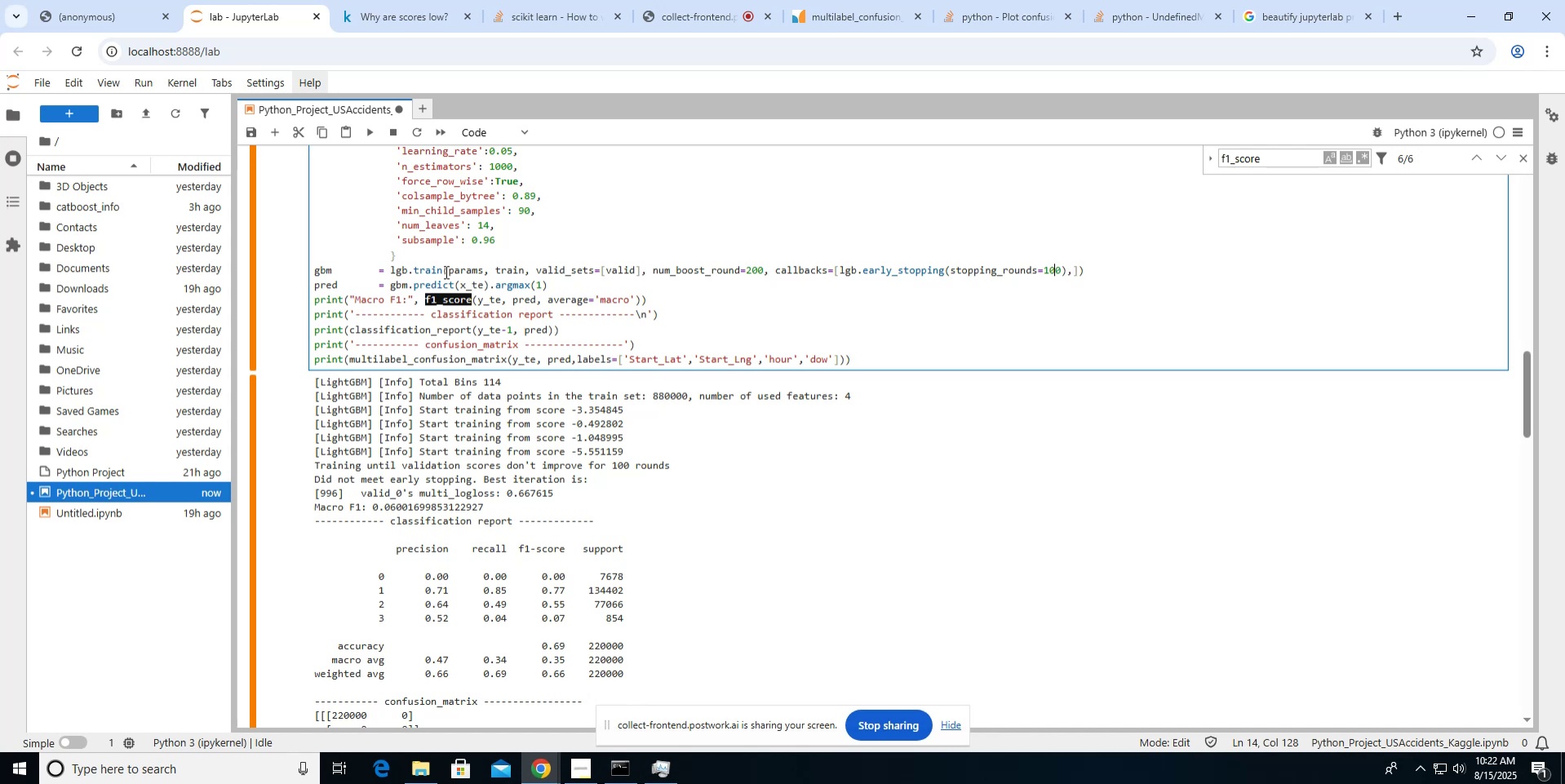 
wait(9.97)
 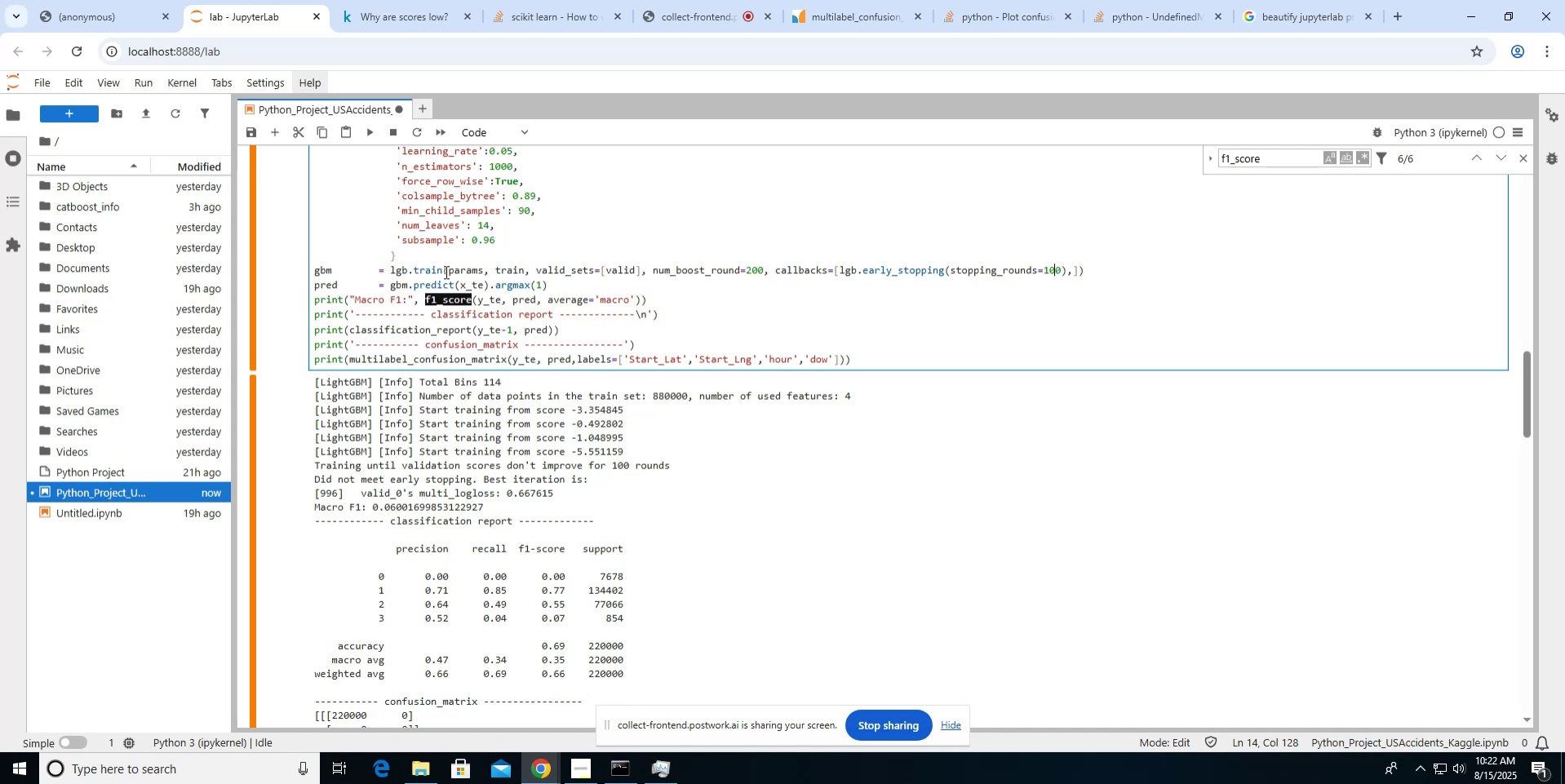 
scroll: coordinate [432, 379], scroll_direction: up, amount: 3.0
 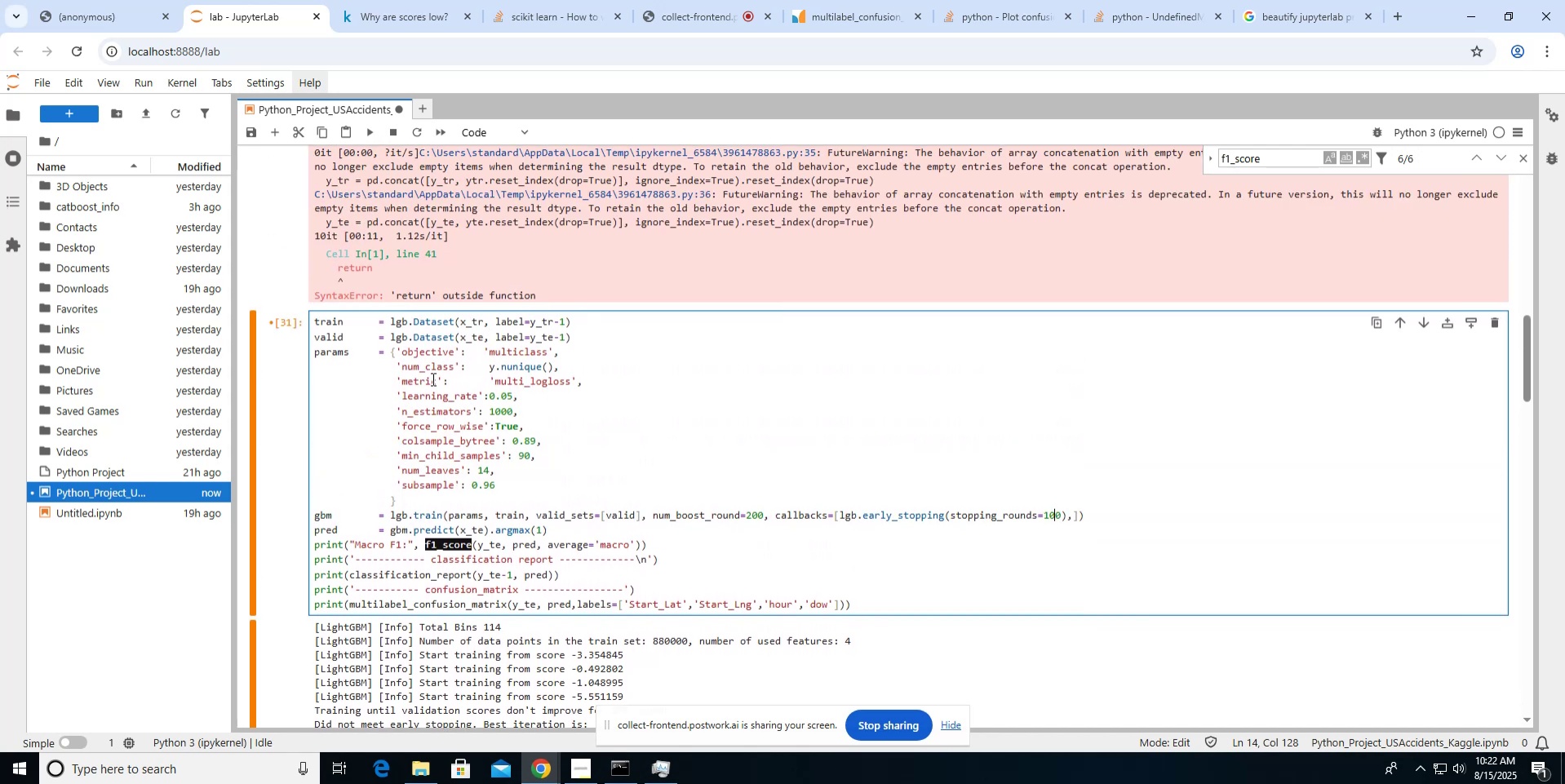 
scroll: coordinate [432, 379], scroll_direction: down, amount: 5.0
 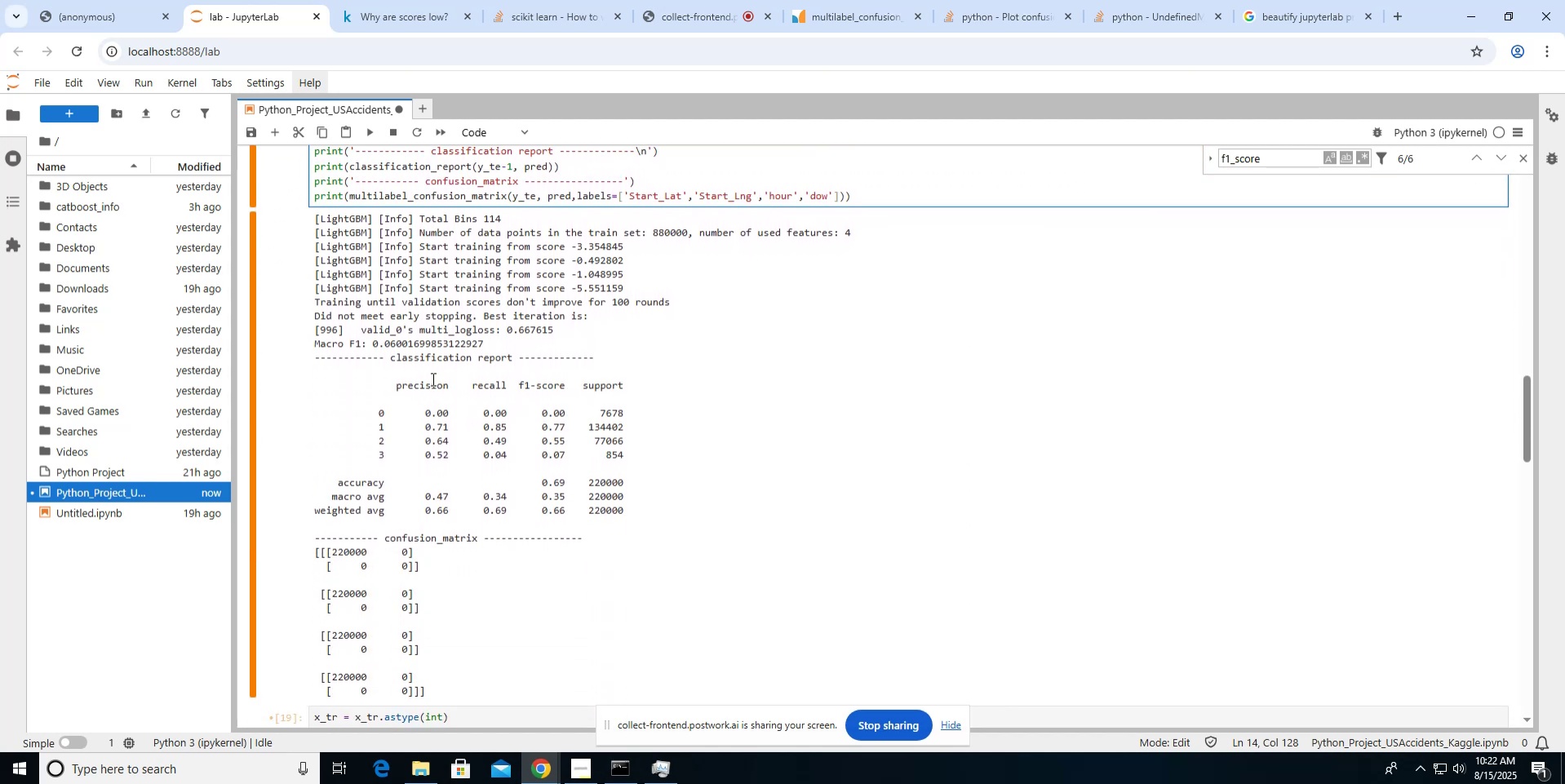 
scroll: coordinate [432, 379], scroll_direction: up, amount: 2.0
 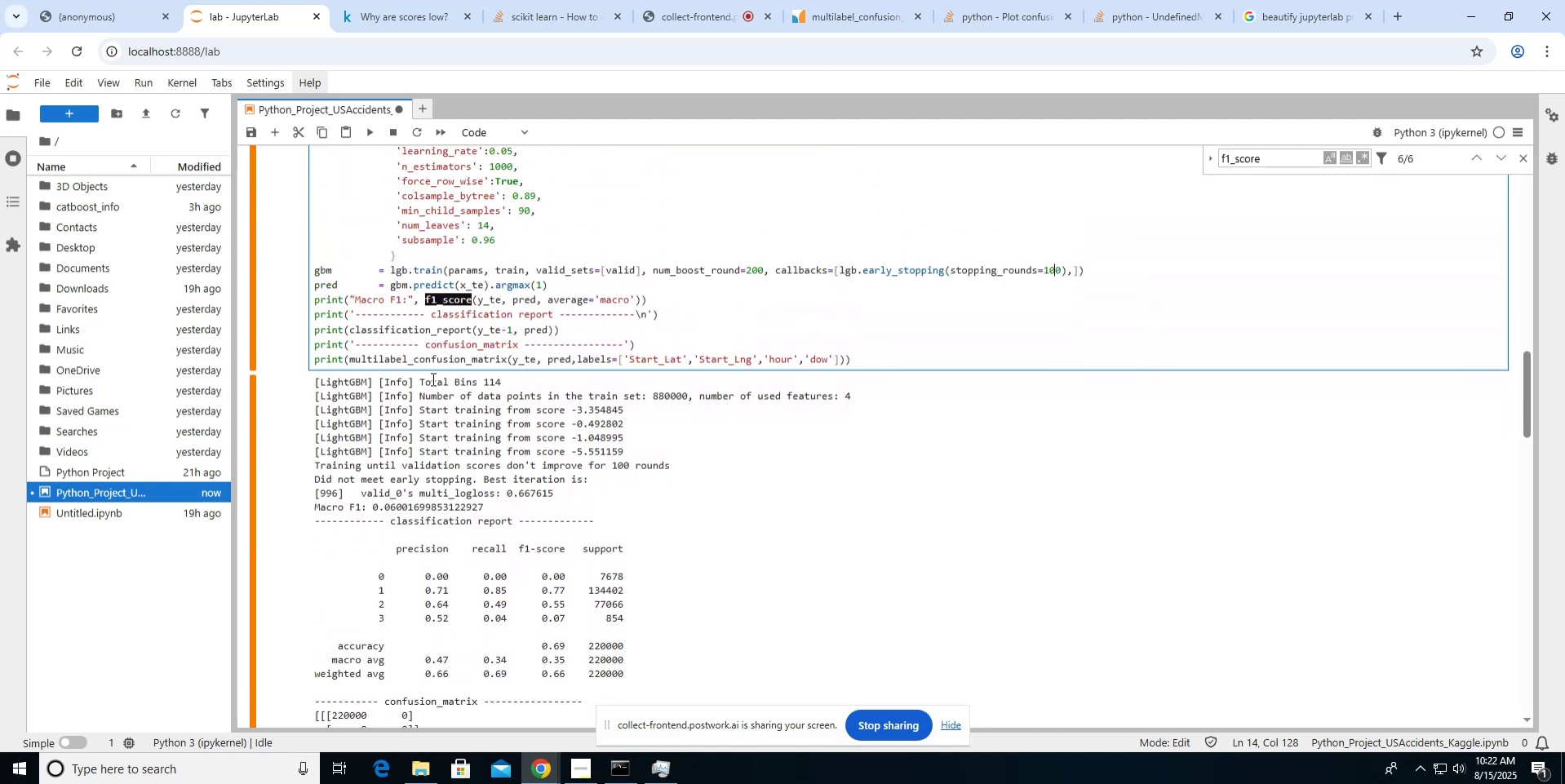 
left_click([432, 379])
 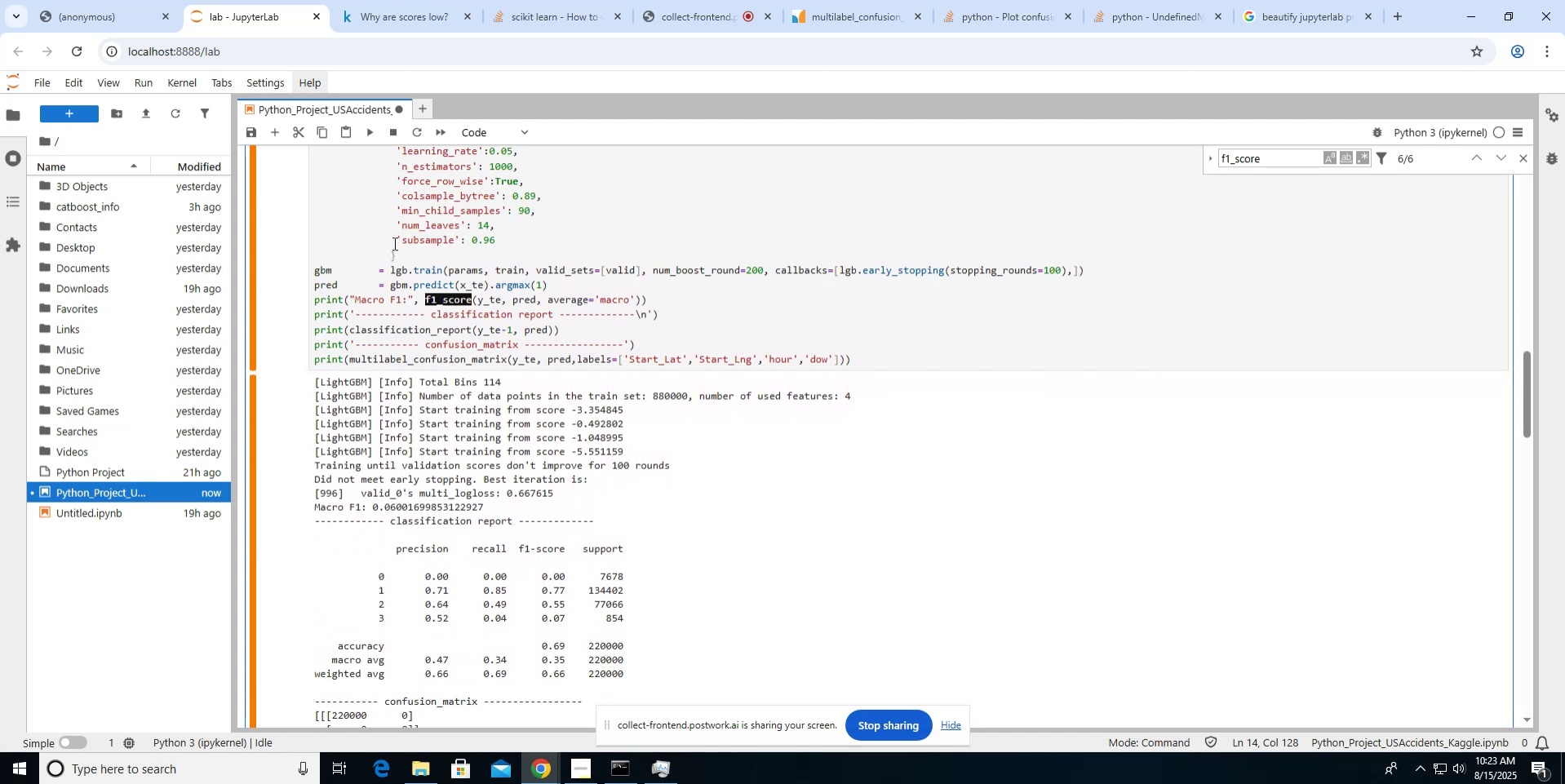 
scroll: coordinate [395, 252], scroll_direction: up, amount: 5.0
 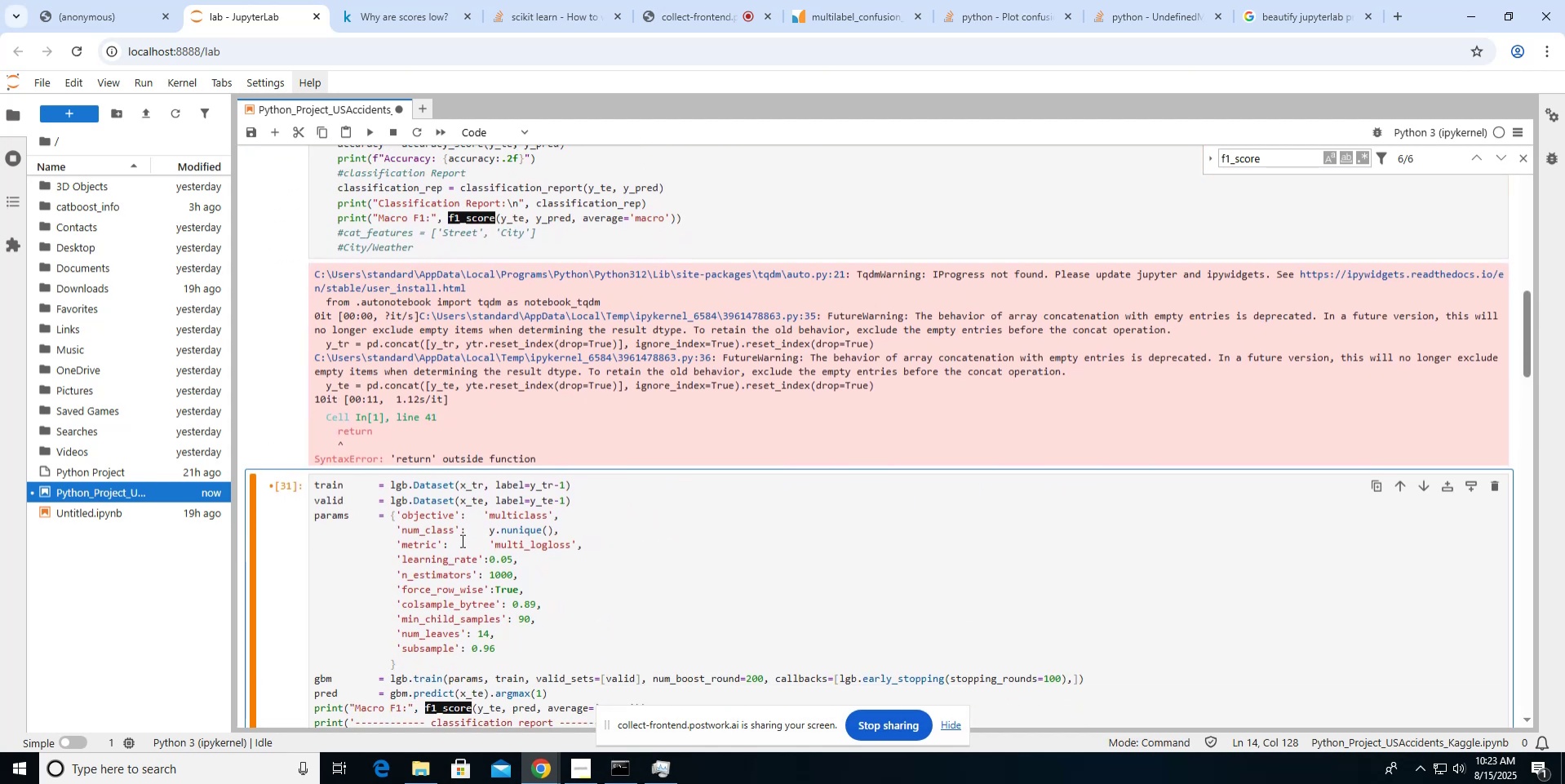 
left_click([464, 548])
 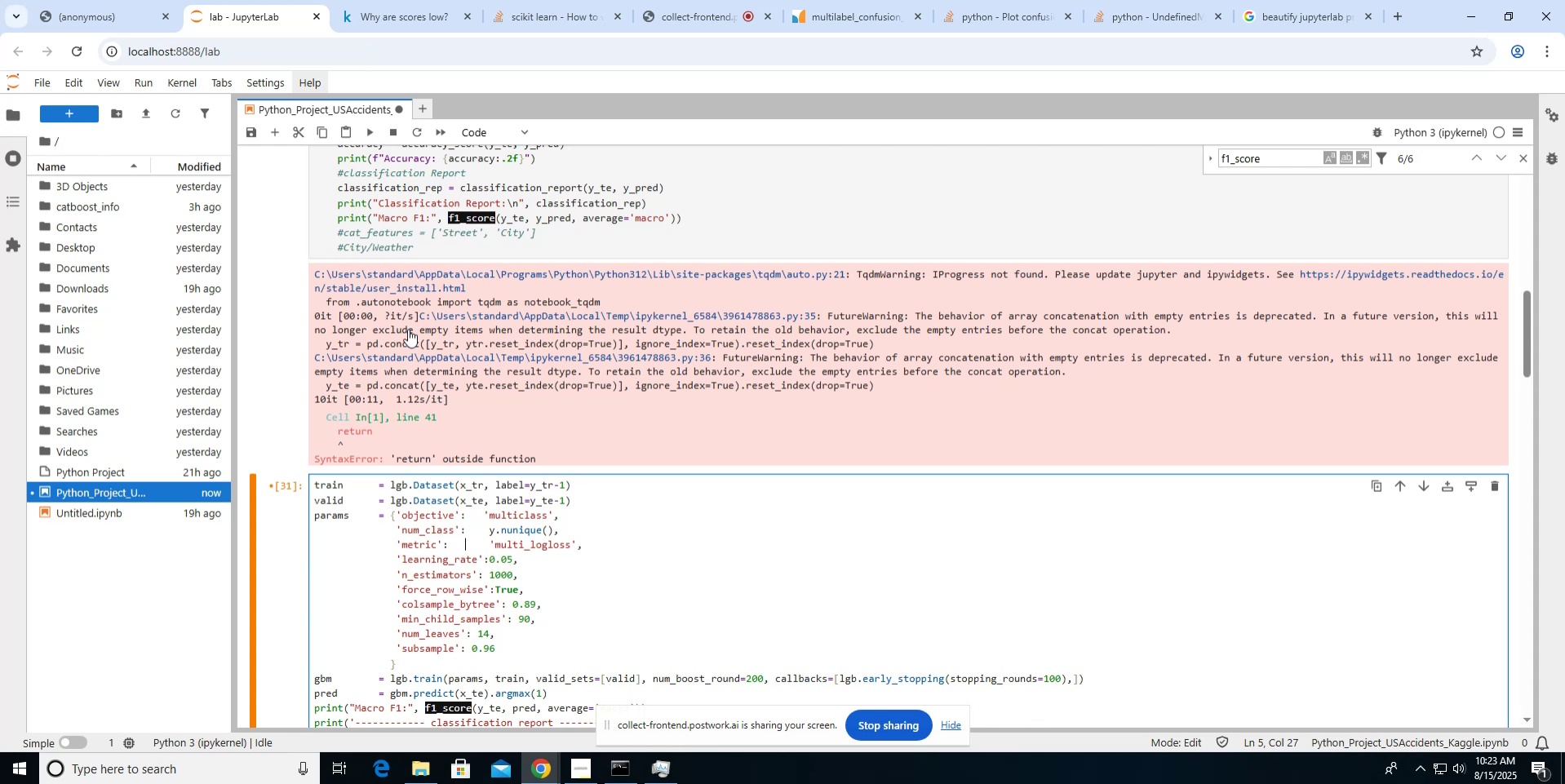 
scroll: coordinate [491, 572], scroll_direction: down, amount: 4.0
 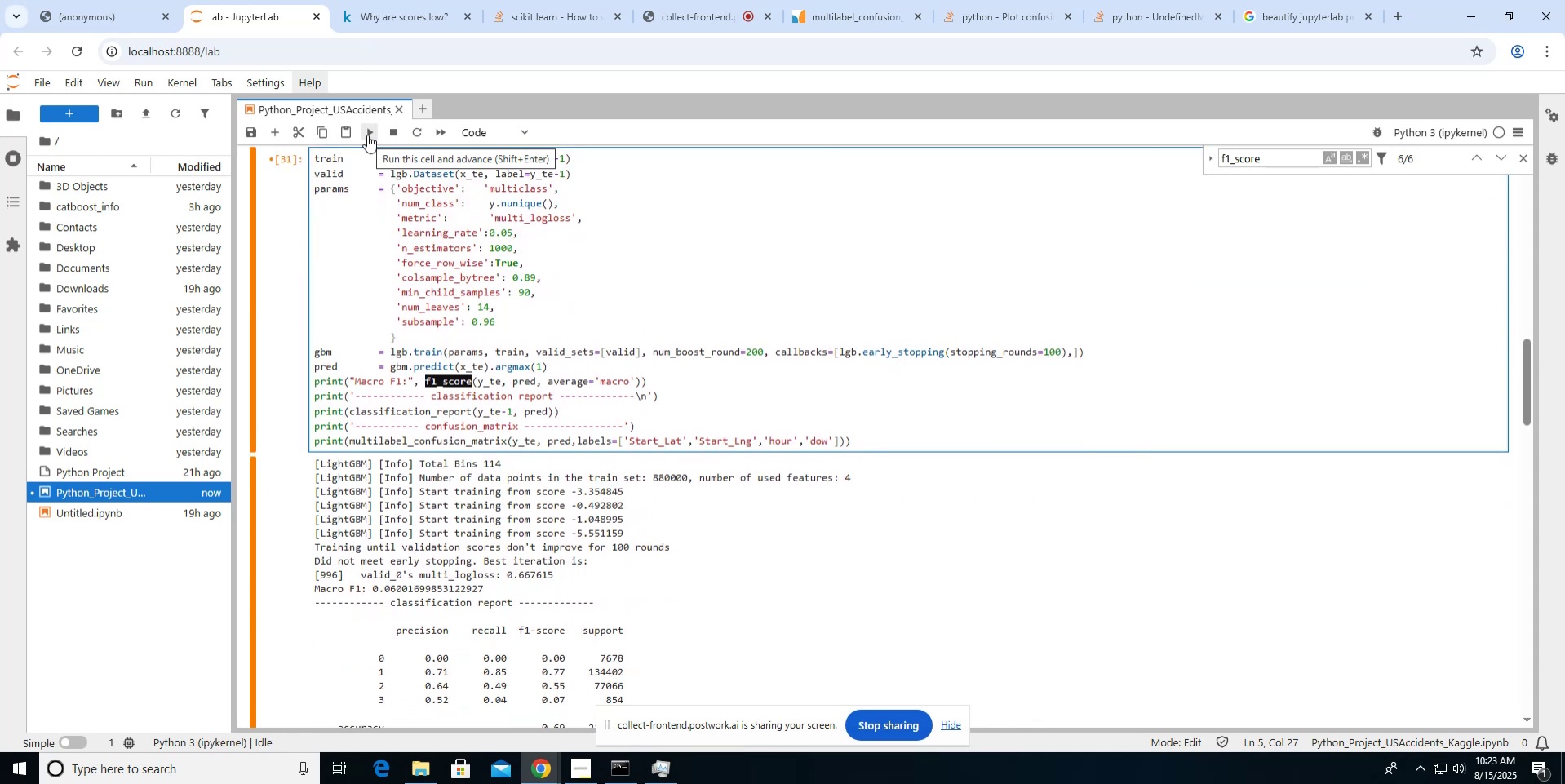 
left_click([367, 135])
 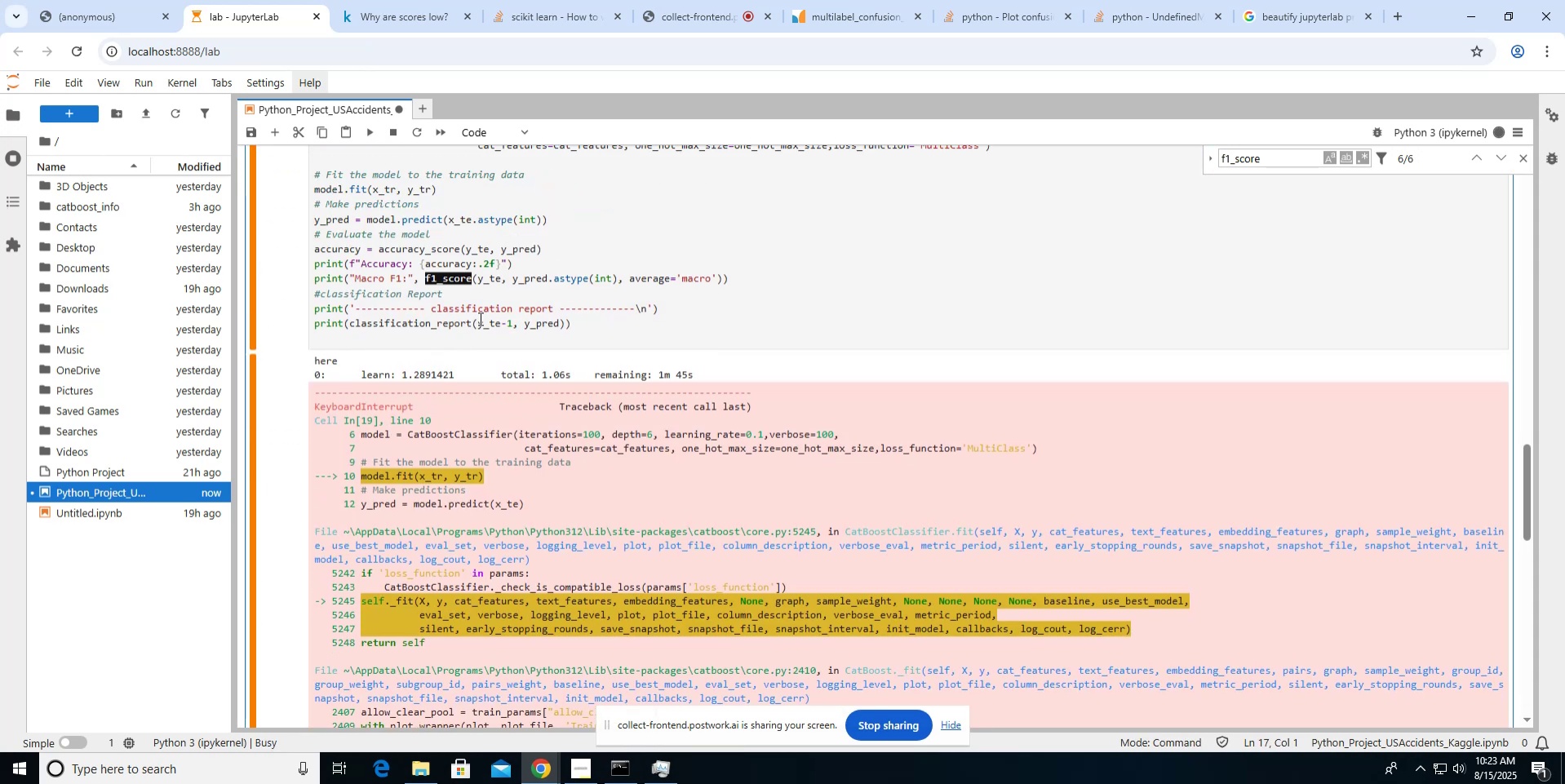 
scroll: coordinate [479, 318], scroll_direction: up, amount: 4.0
 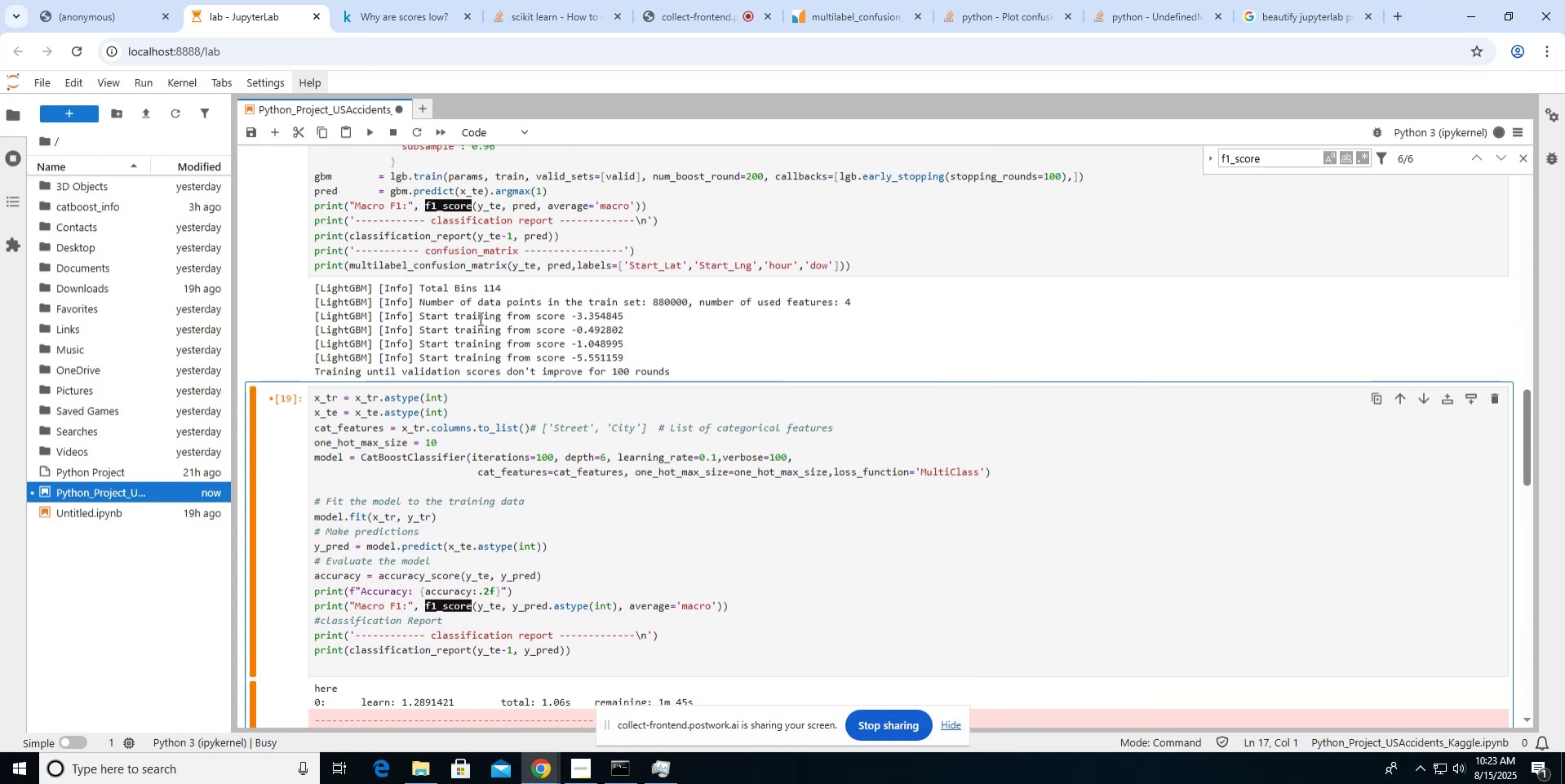 
scroll: coordinate [479, 318], scroll_direction: down, amount: 6.0
 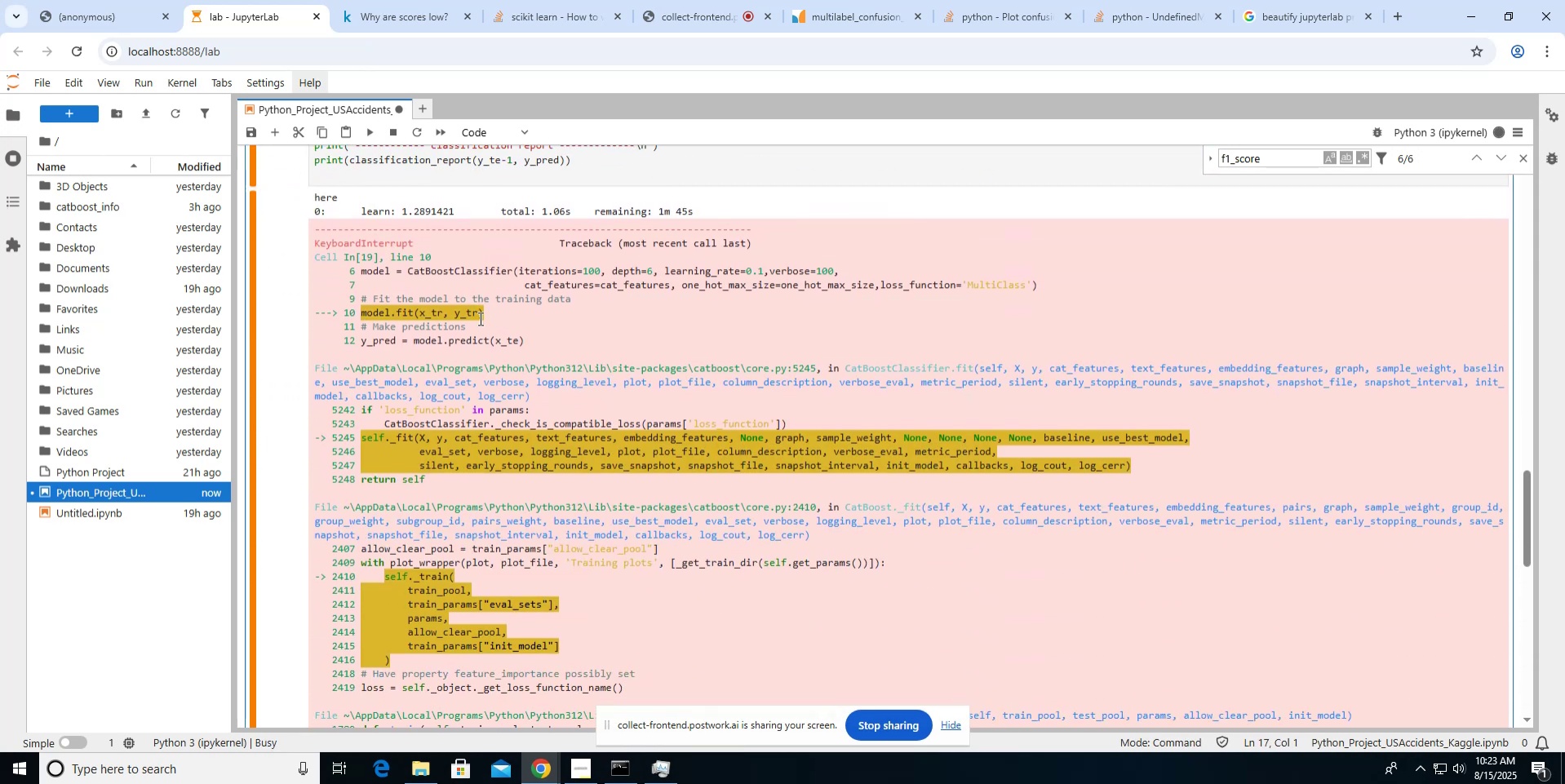 
scroll: coordinate [479, 318], scroll_direction: up, amount: 6.0
 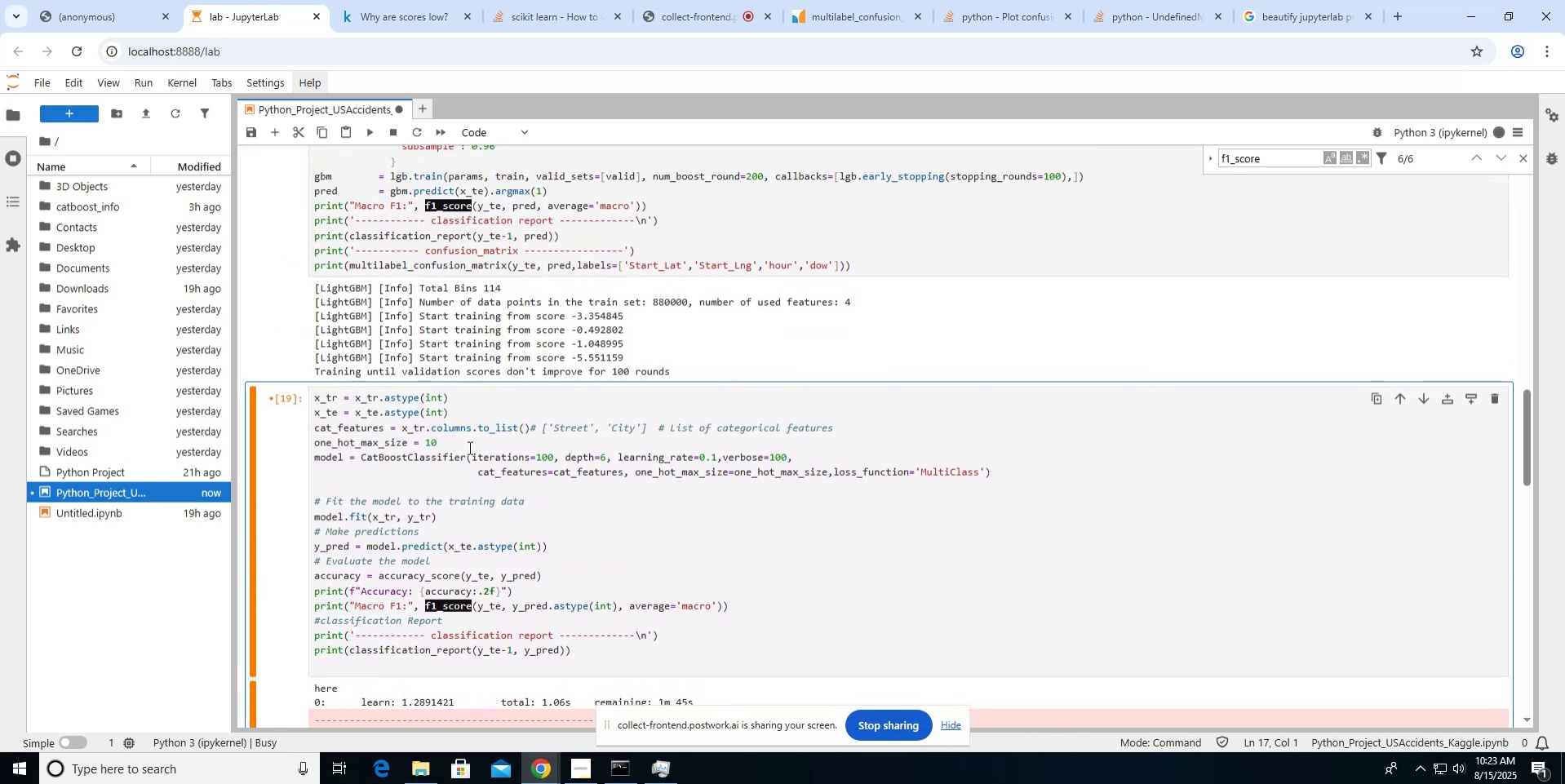 
left_click([468, 447])
 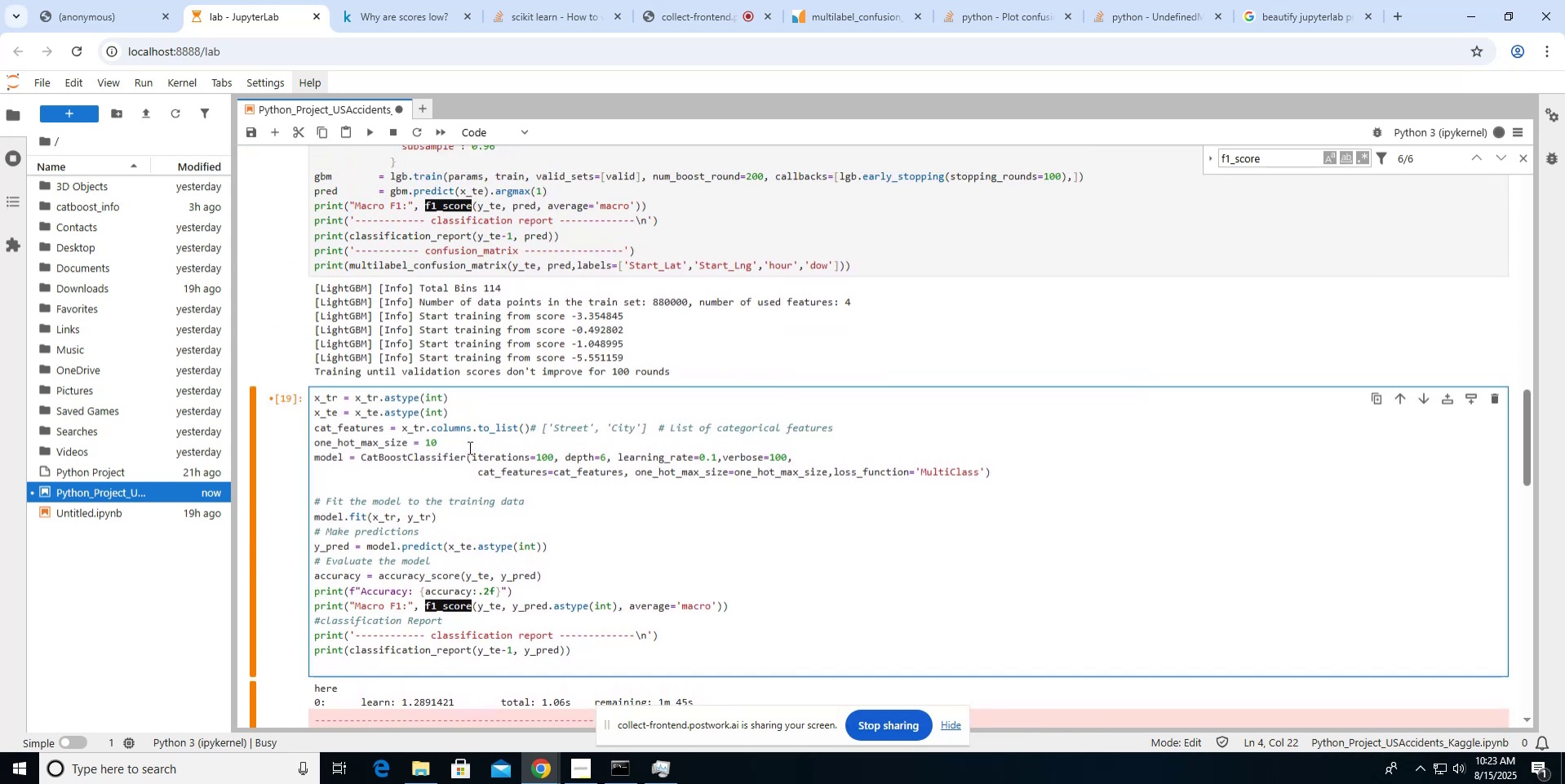 
wait(8.36)
 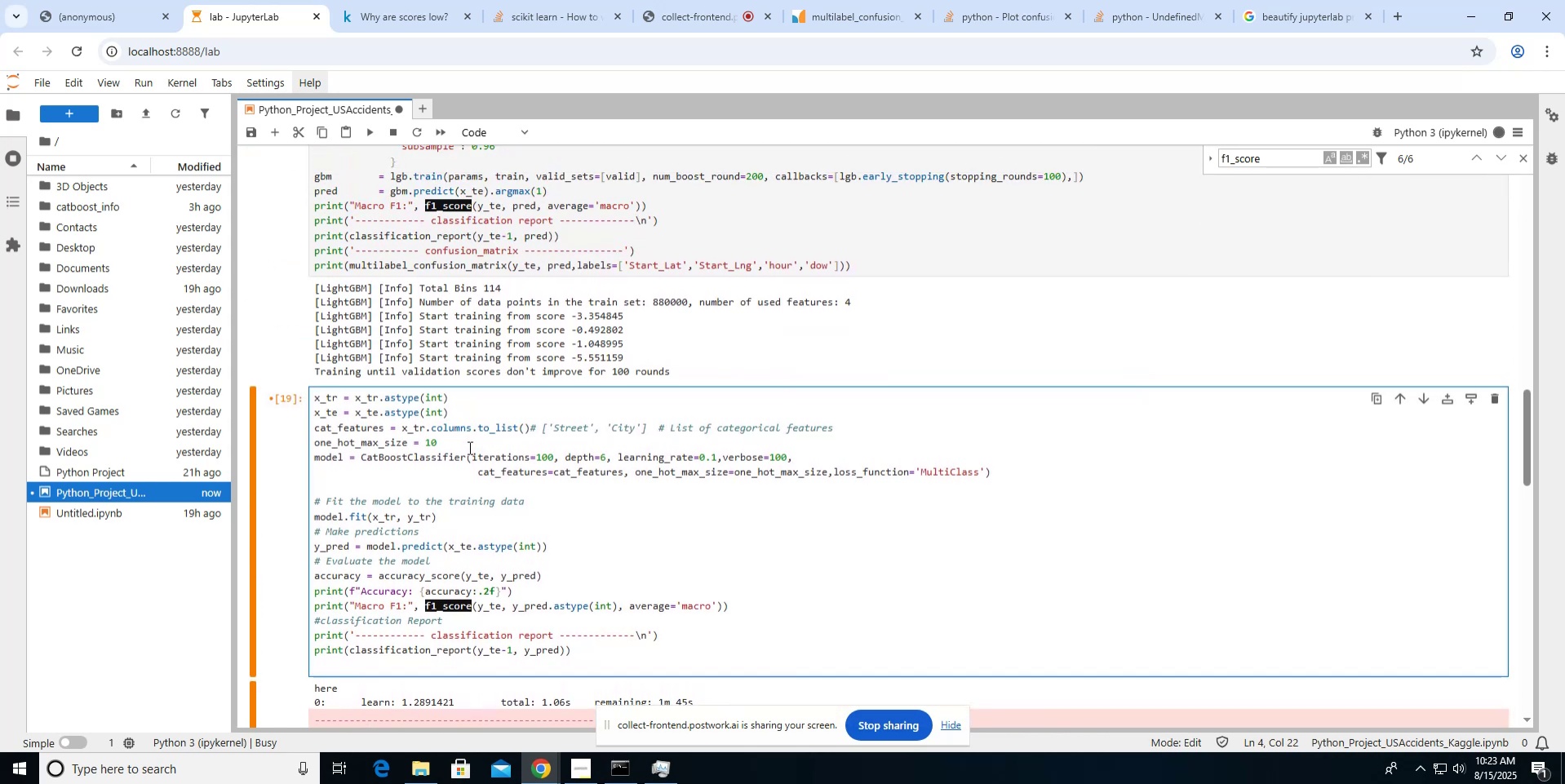 
scroll: coordinate [531, 449], scroll_direction: down, amount: 2.0
 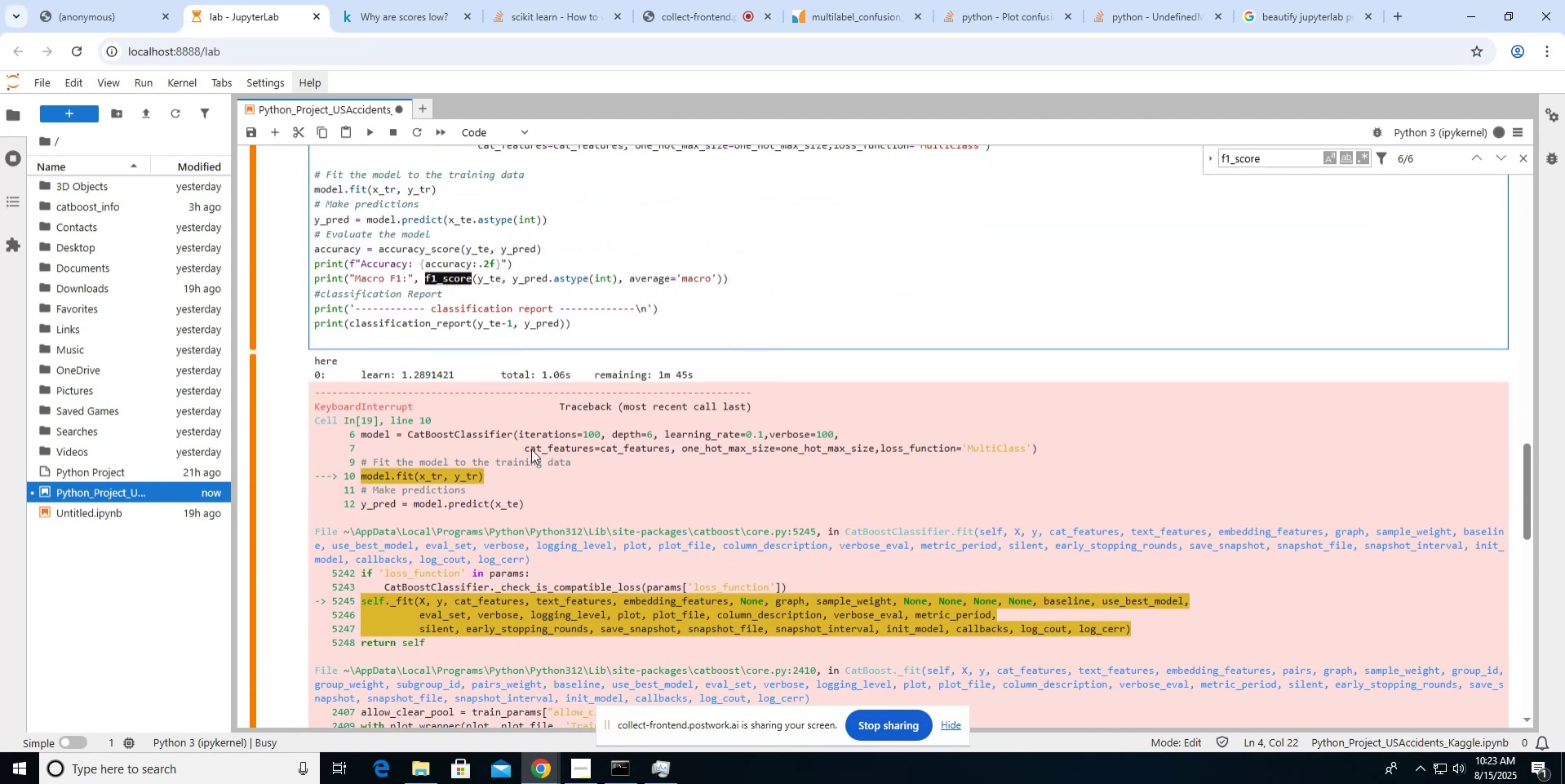 
scroll: coordinate [531, 449], scroll_direction: up, amount: 3.0
 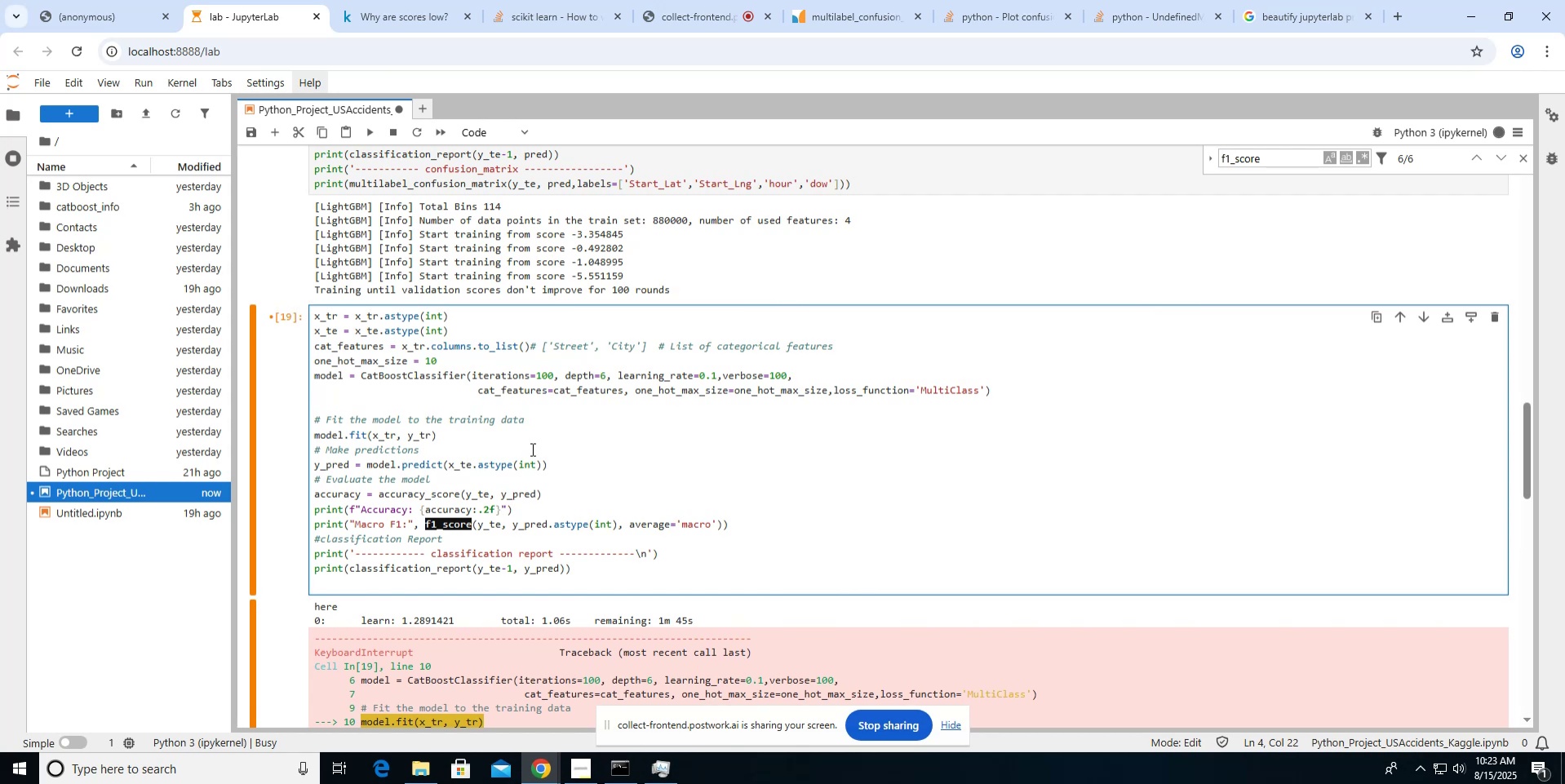 
wait(6.54)
 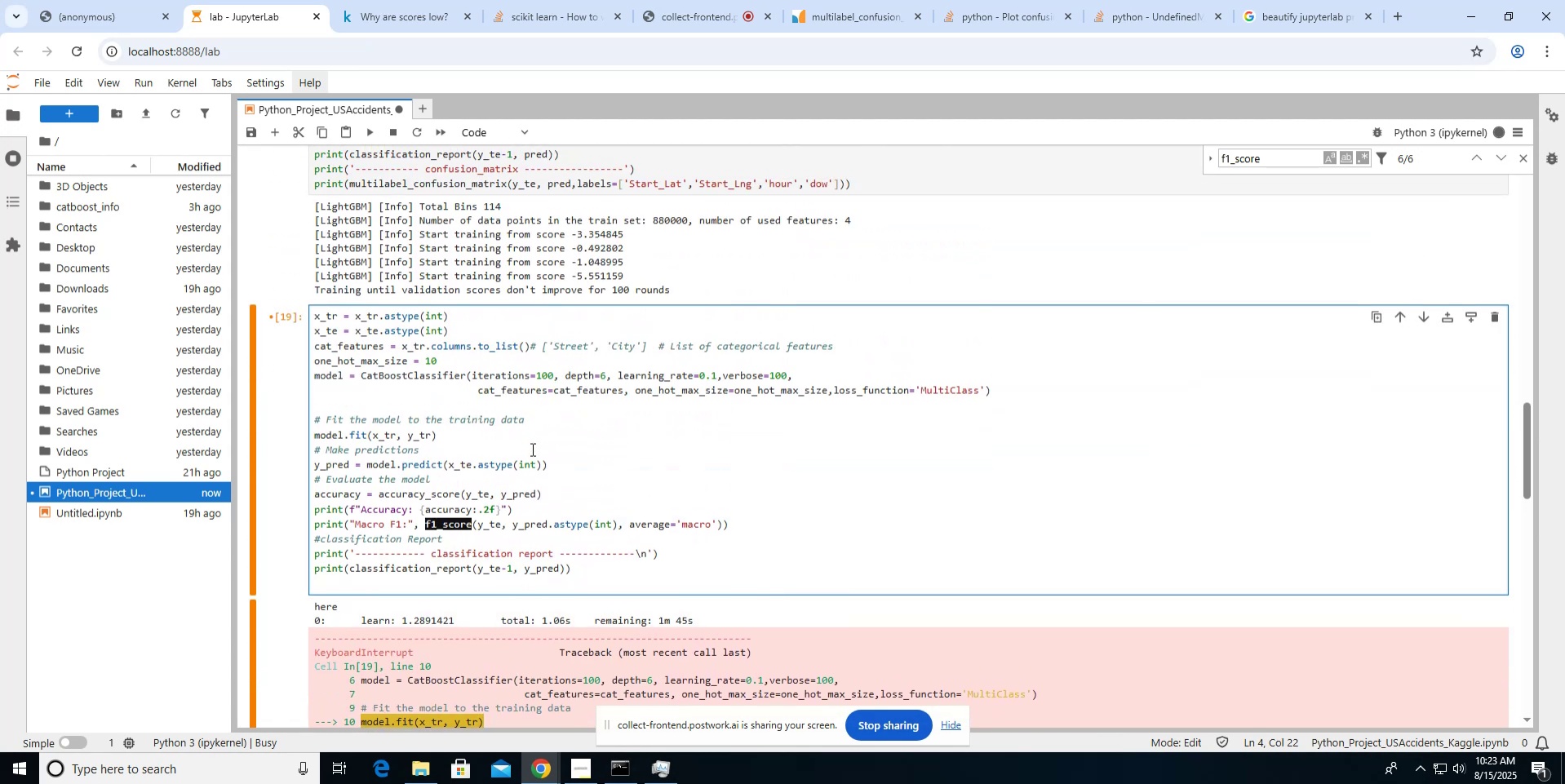 
scroll: coordinate [531, 449], scroll_direction: down, amount: 1.0
 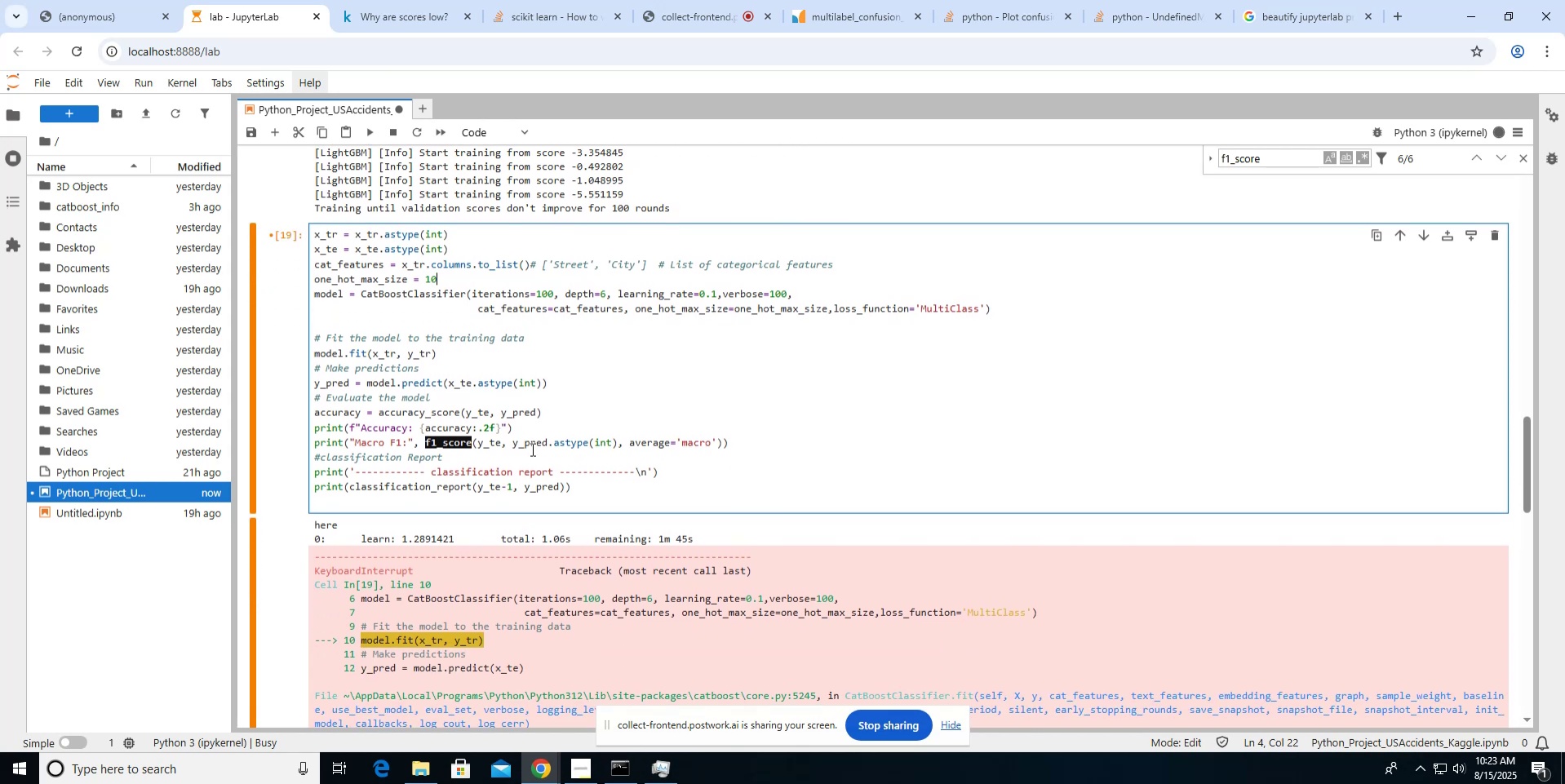 
wait(6.5)
 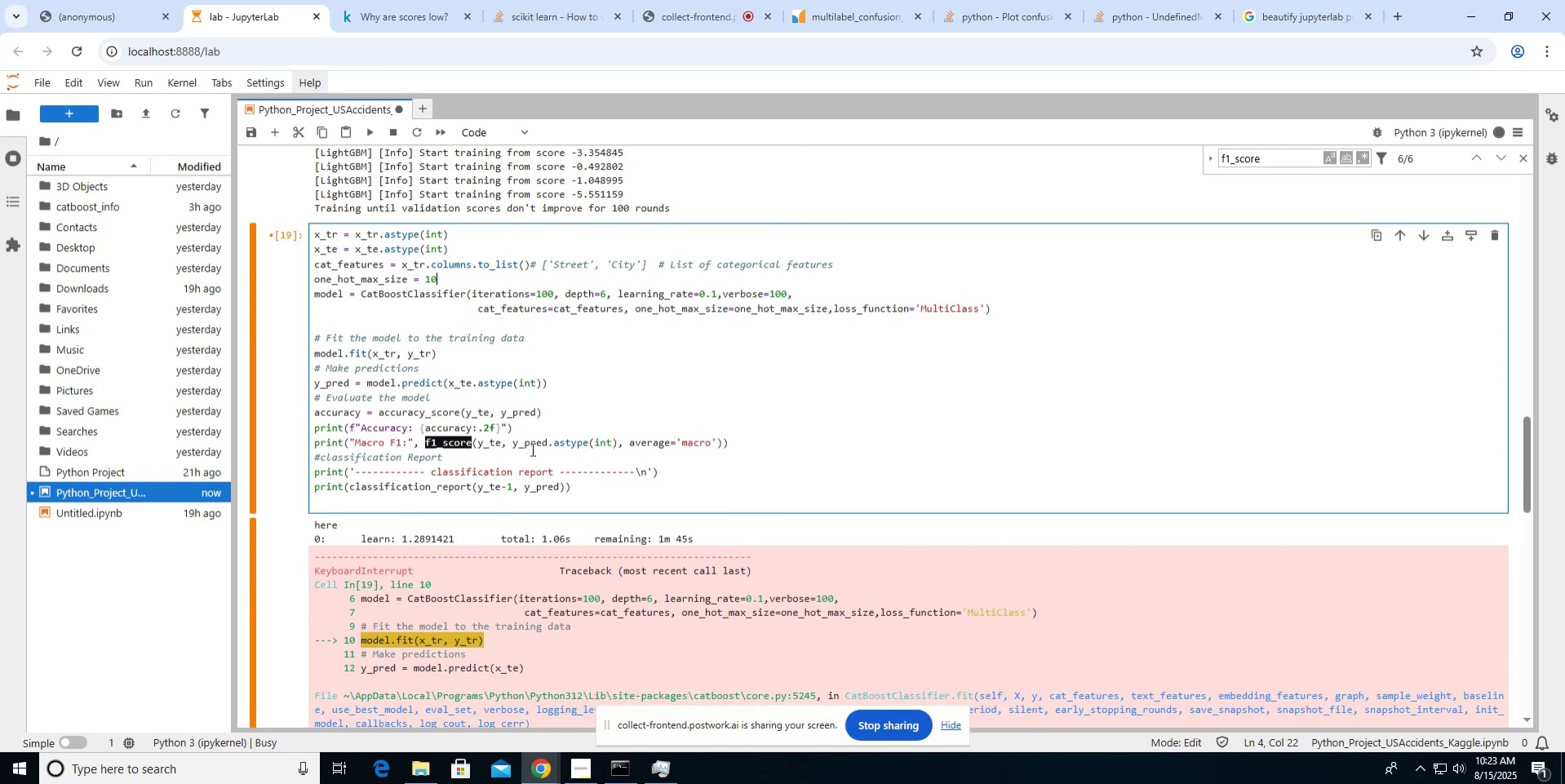 
left_click([590, 761])
 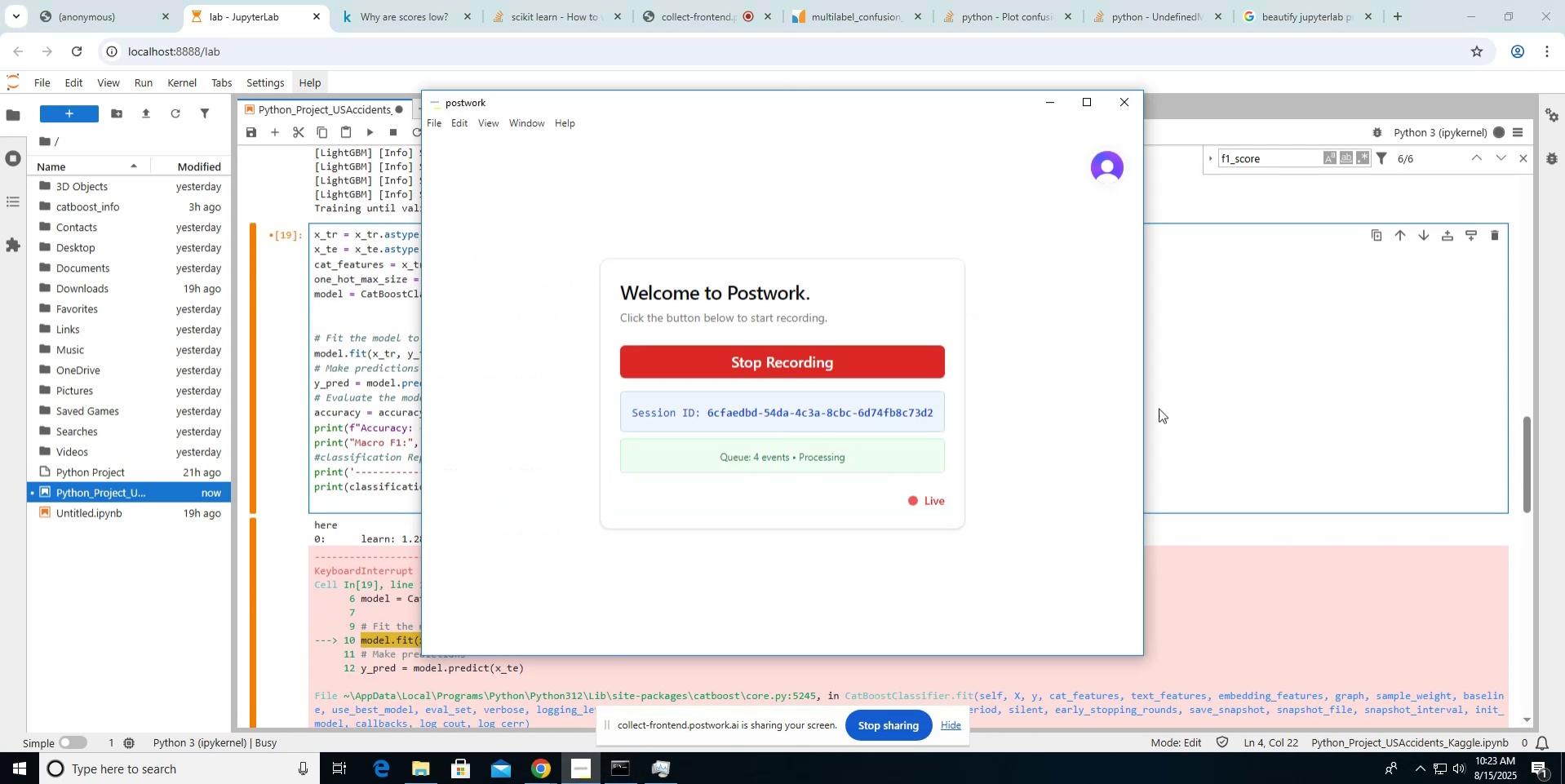 
left_click([1185, 390])
 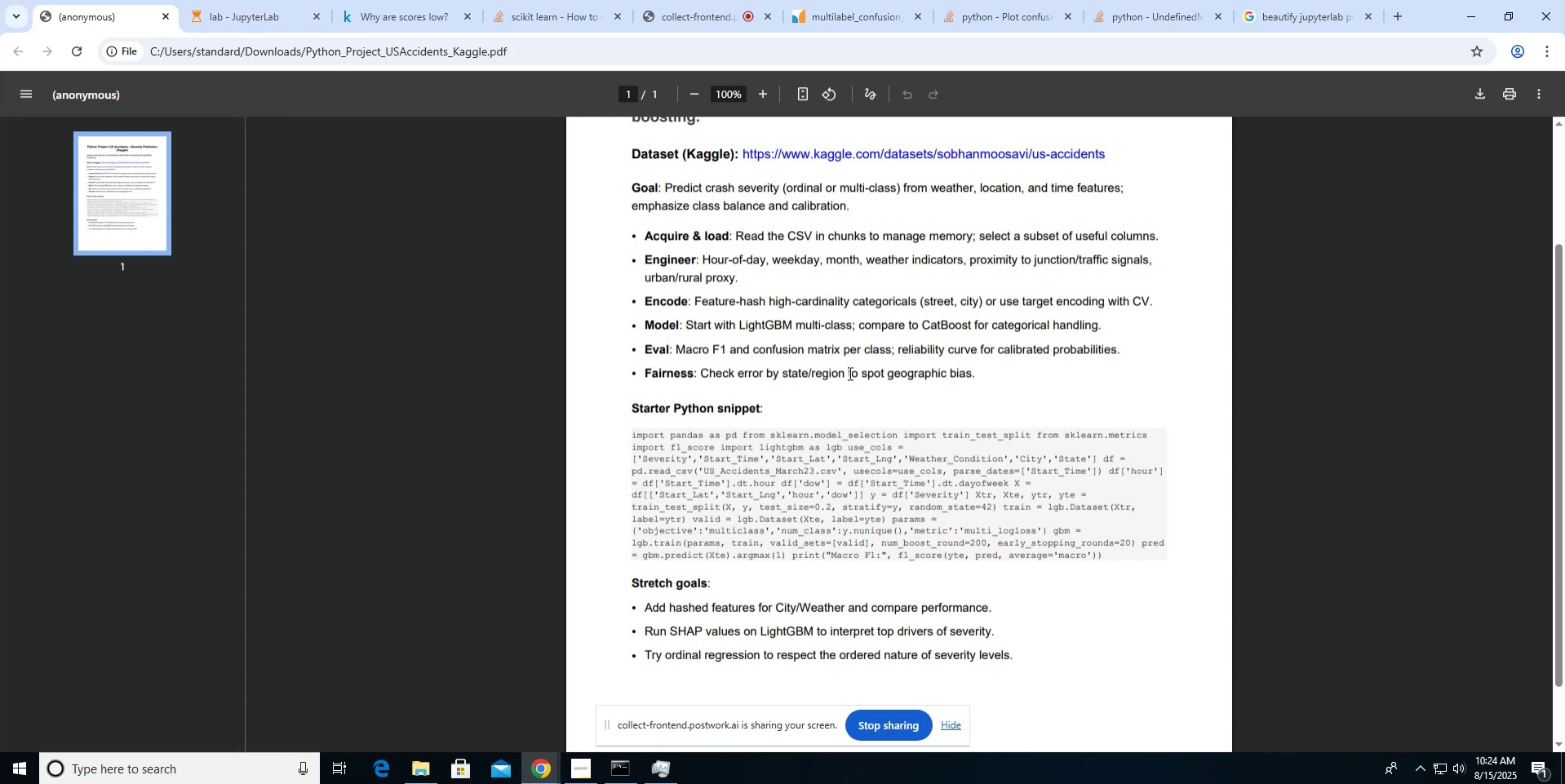 
wait(34.07)
 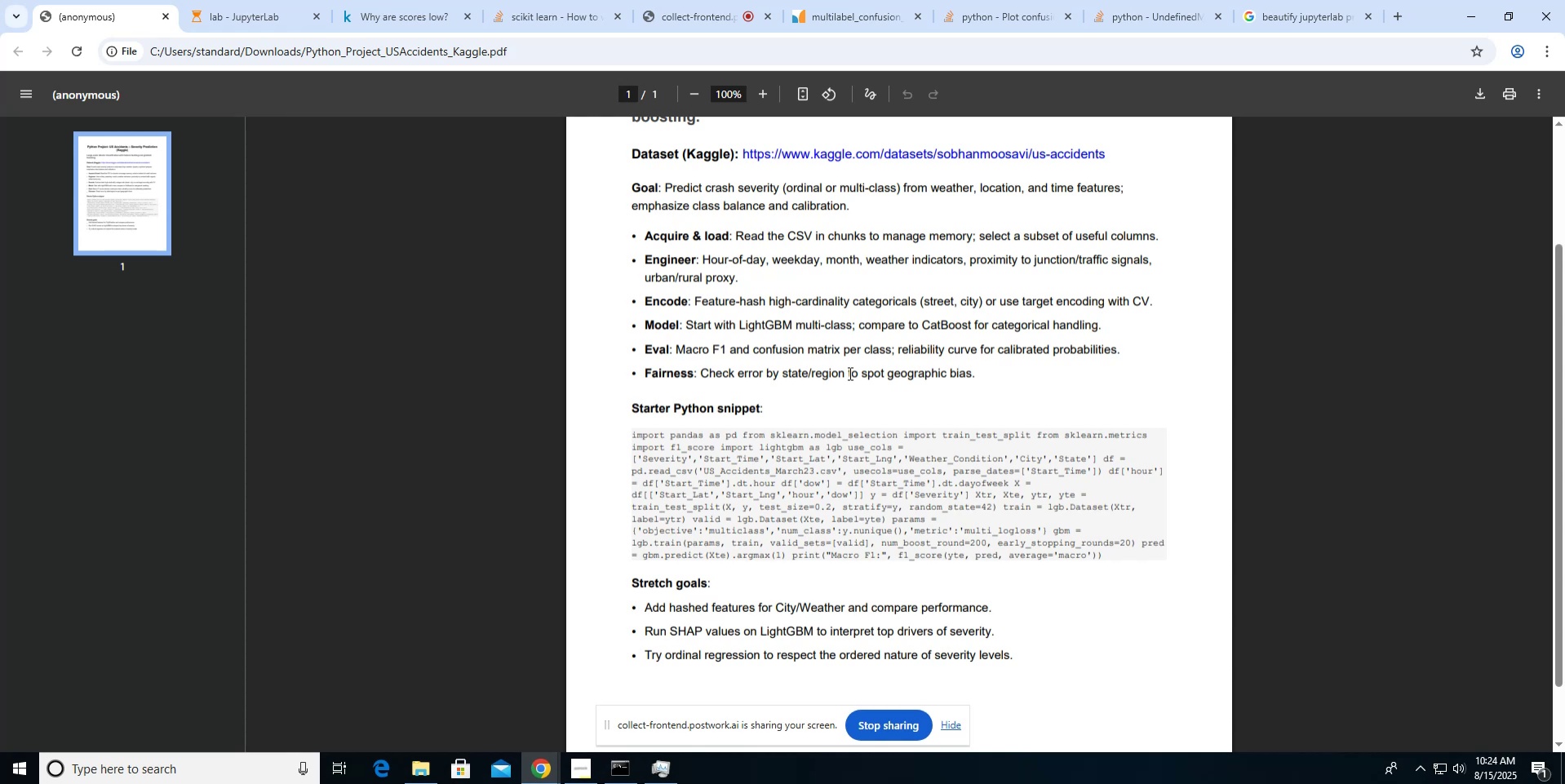 
hold_key(key=ControlLeft, duration=0.97)
 